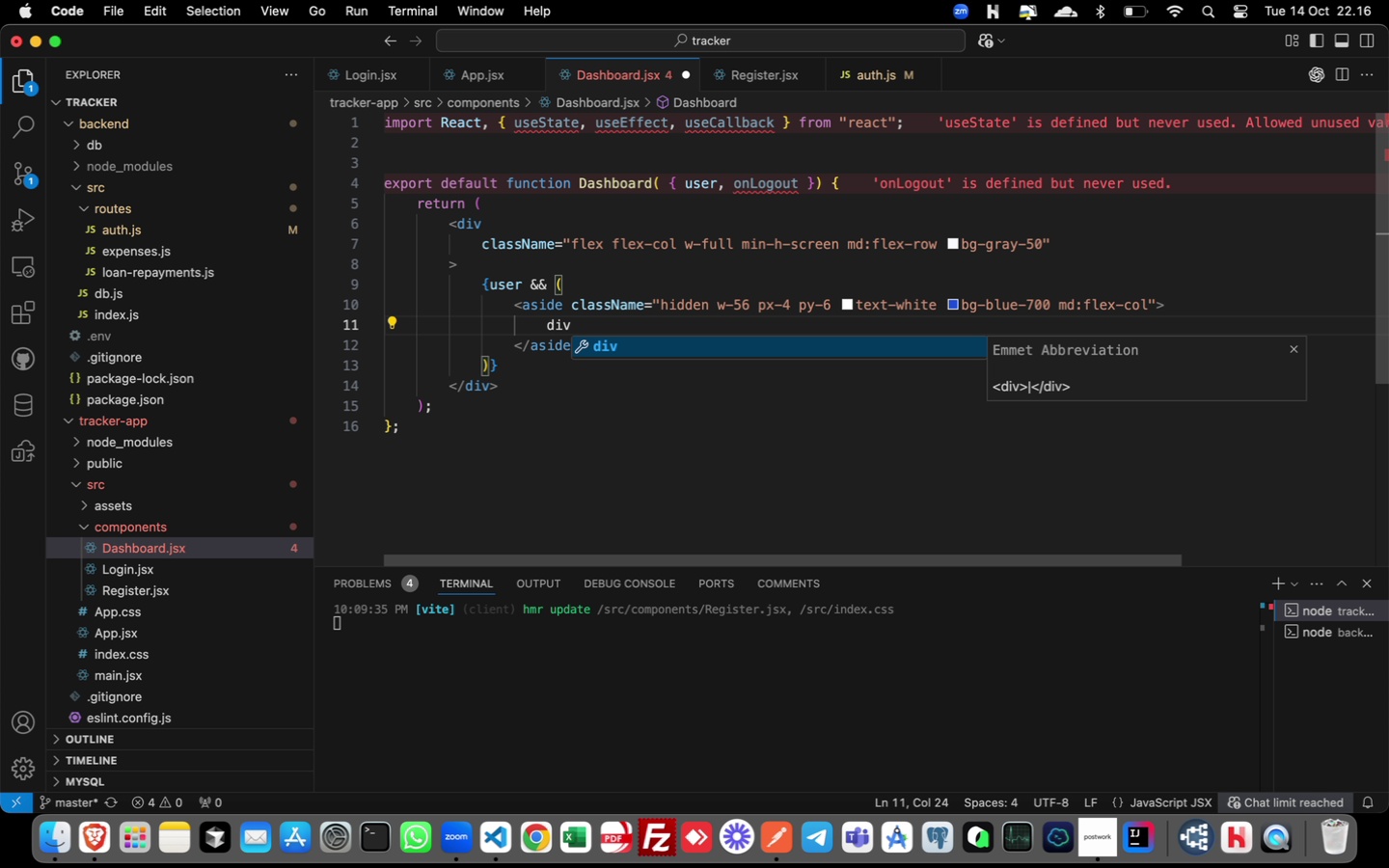 
key(Enter)
 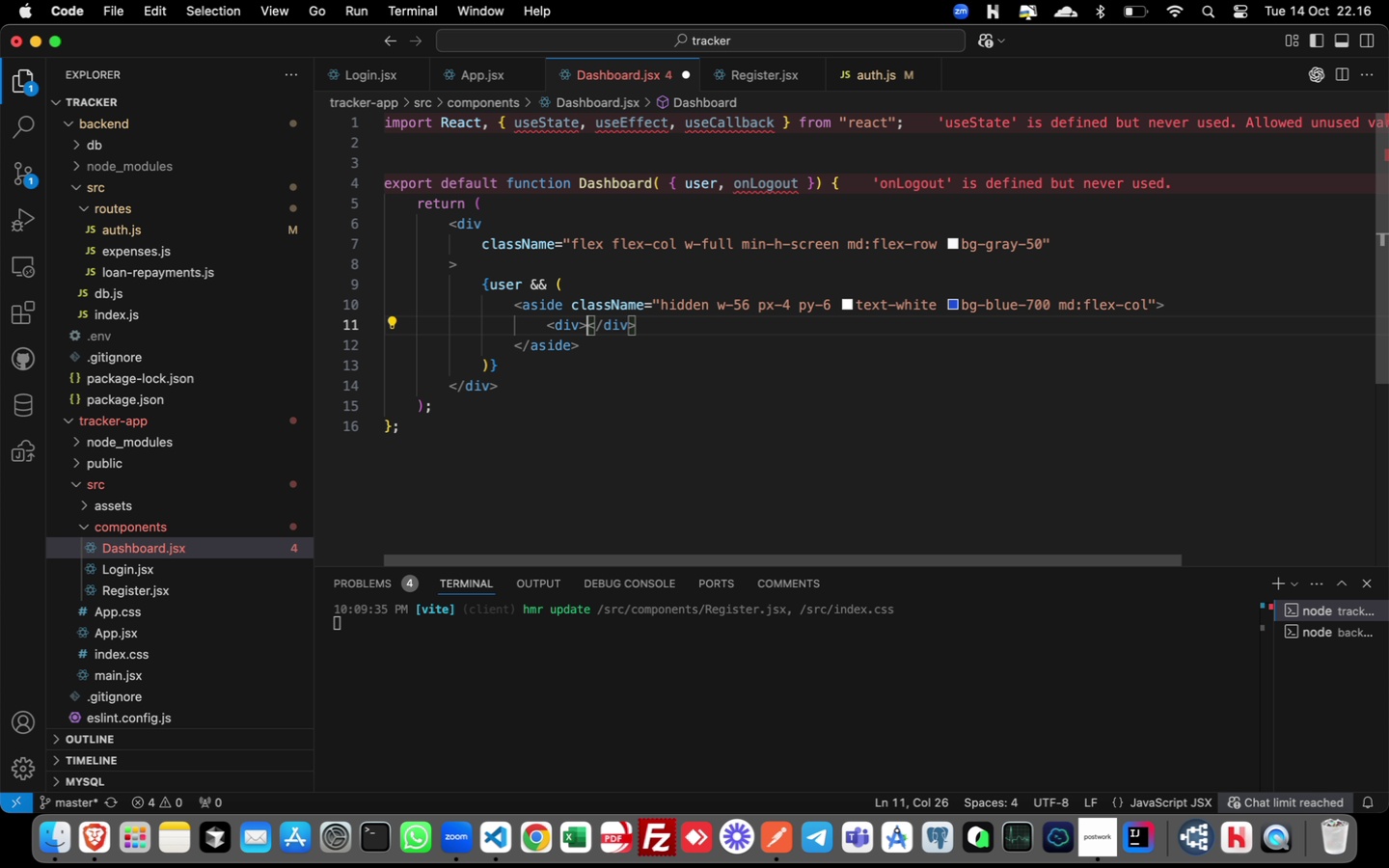 
key(ArrowLeft)
 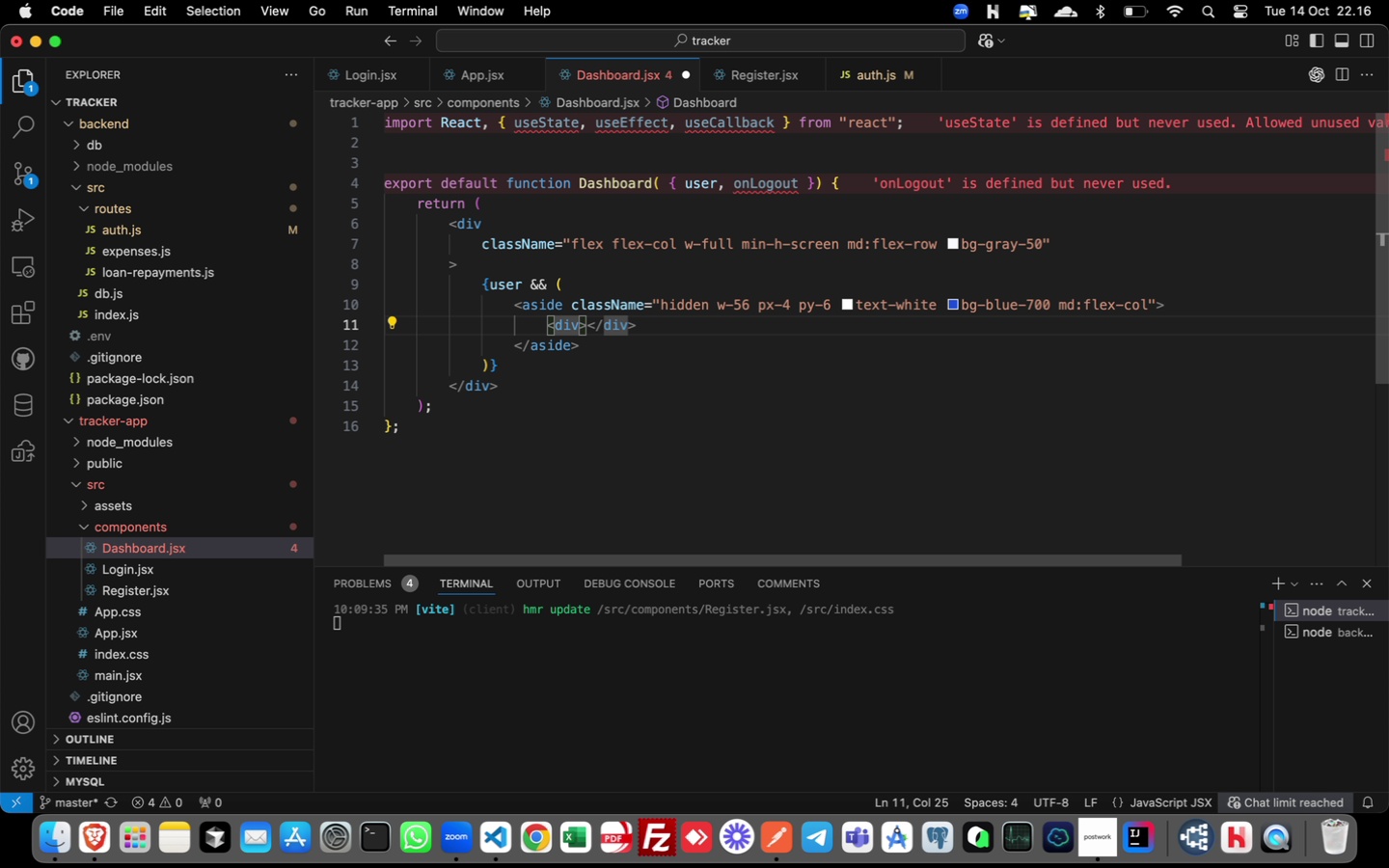 
type( casse)
 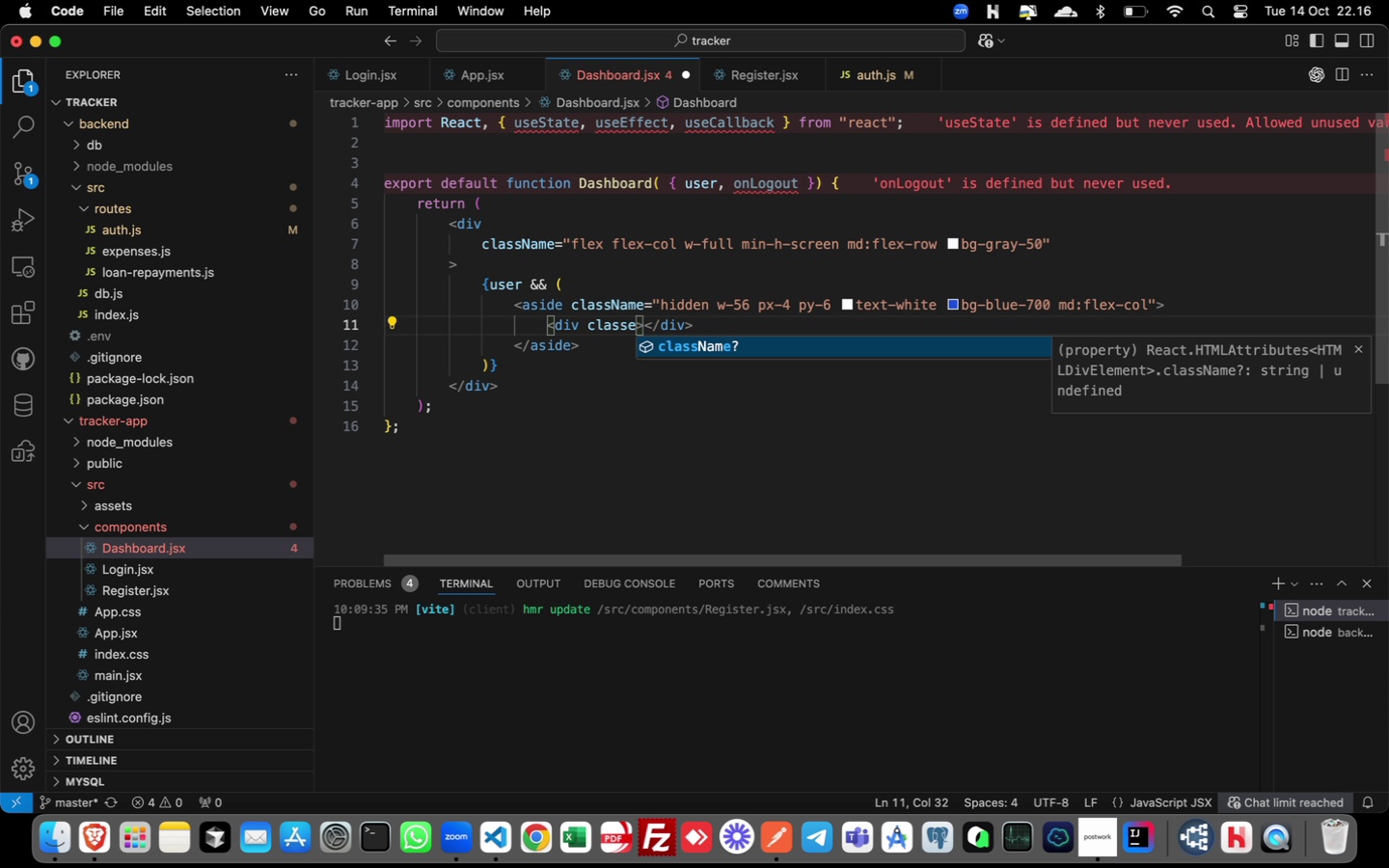 
key(Enter)
 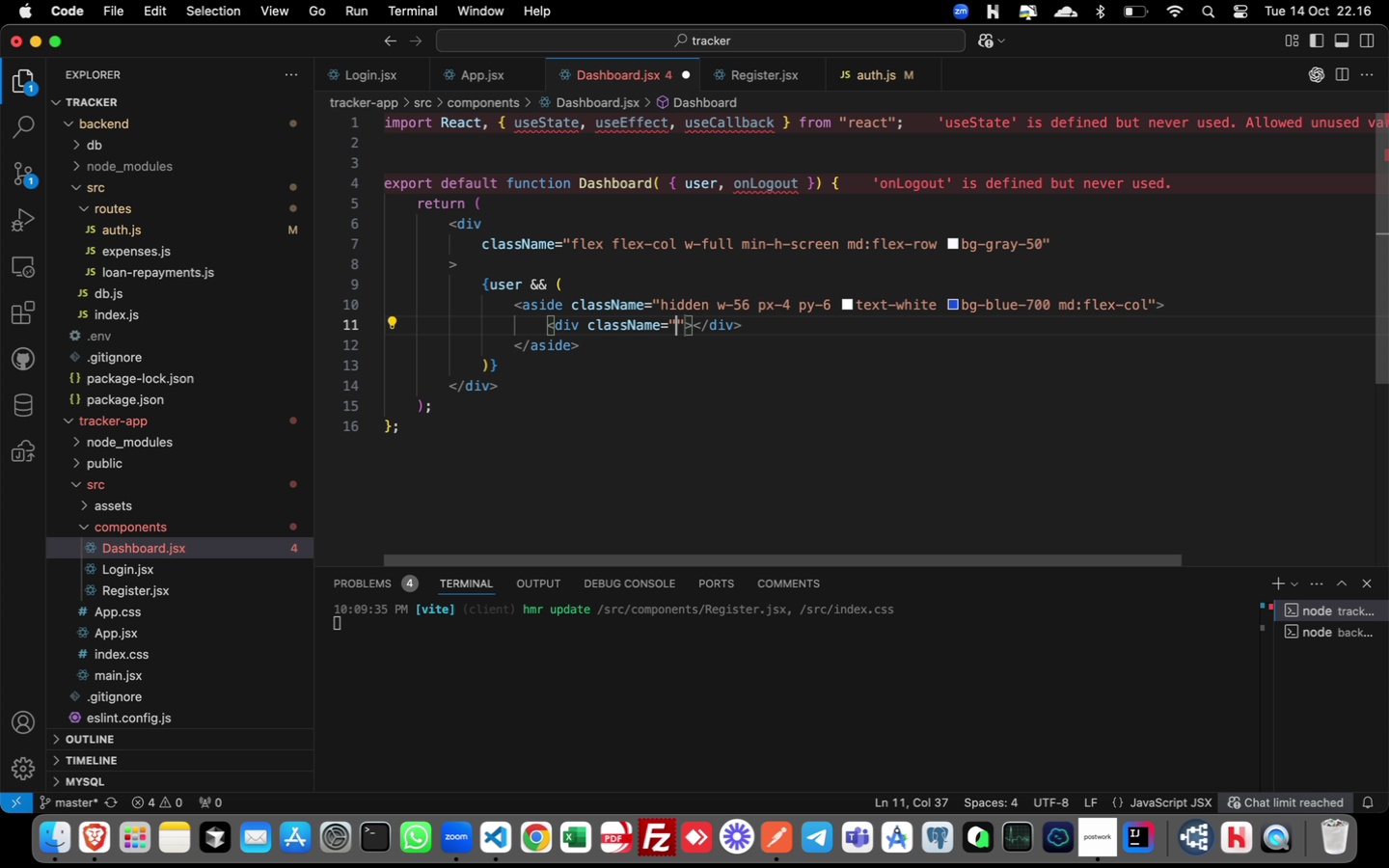 
type(mb-6)
 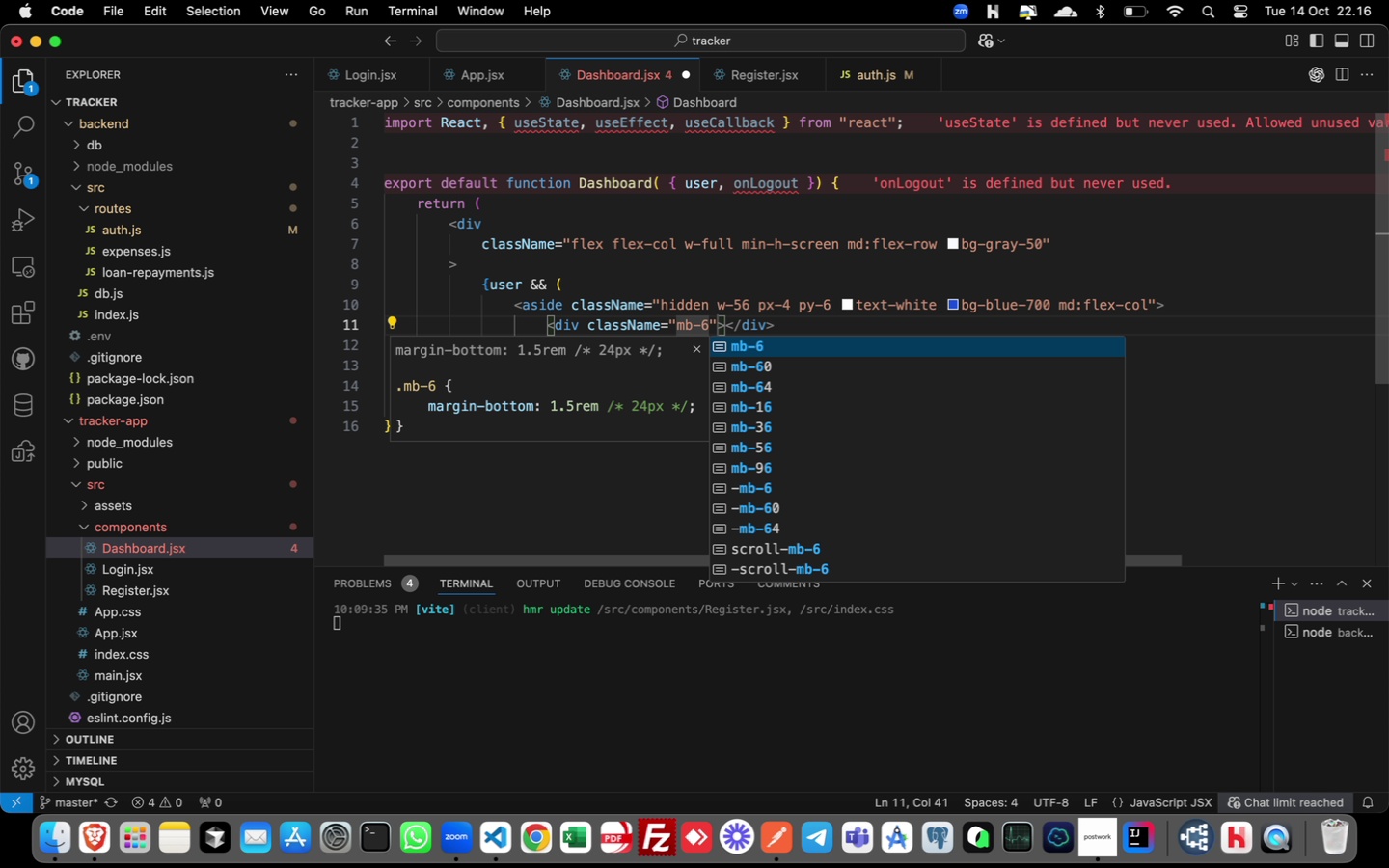 
wait(6.19)
 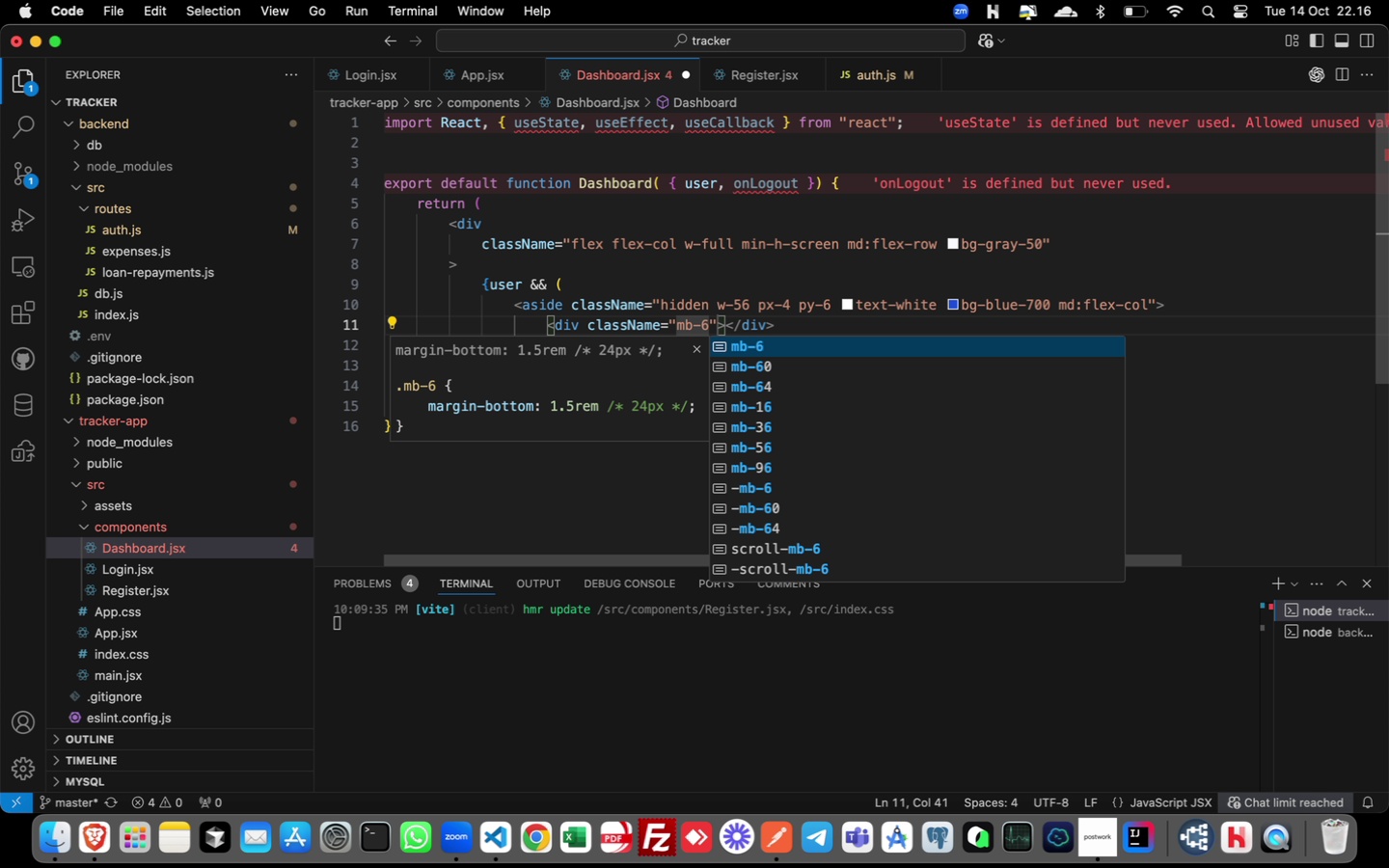 
type( text-xl font-bold)
 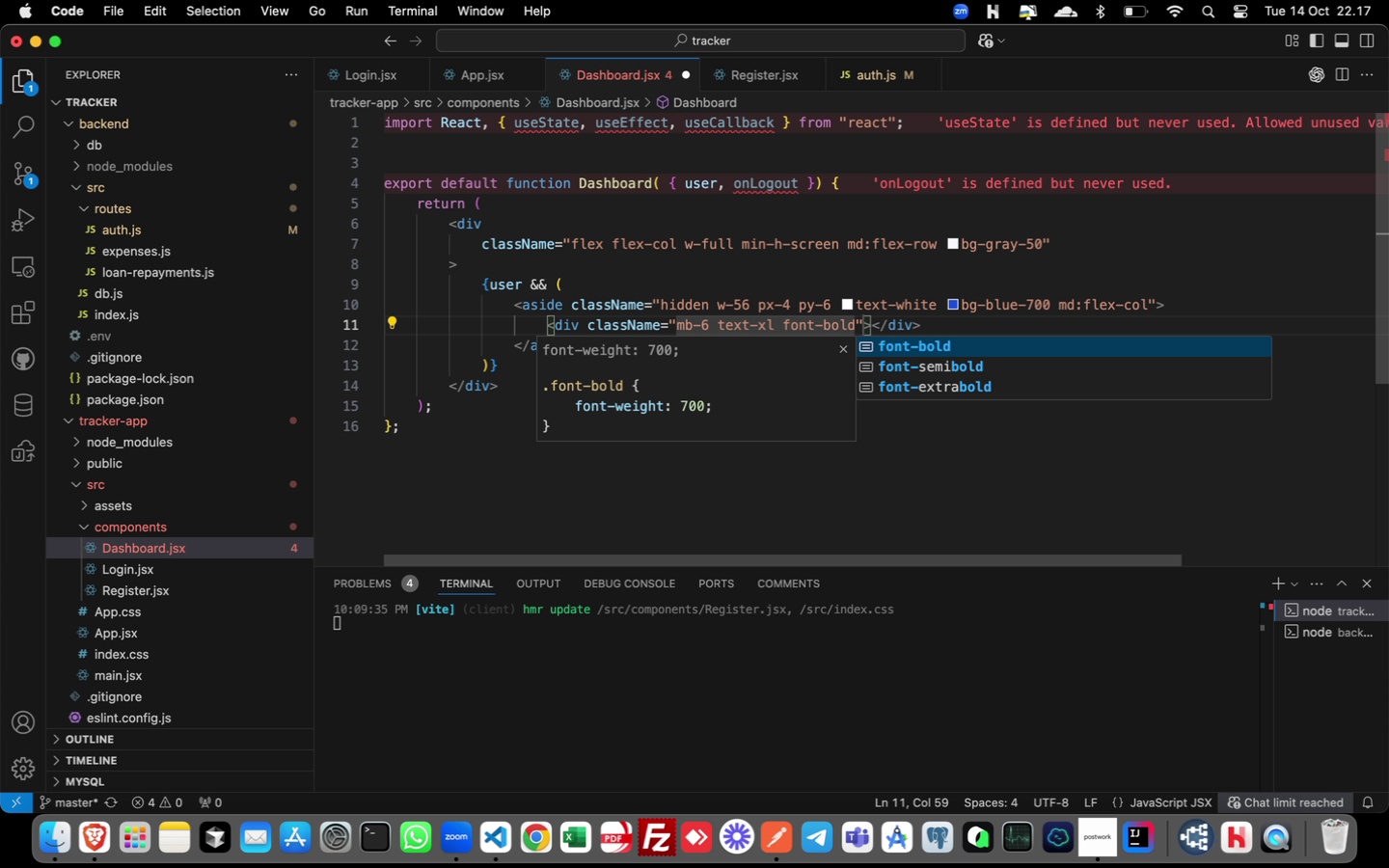 
key(ArrowRight)
 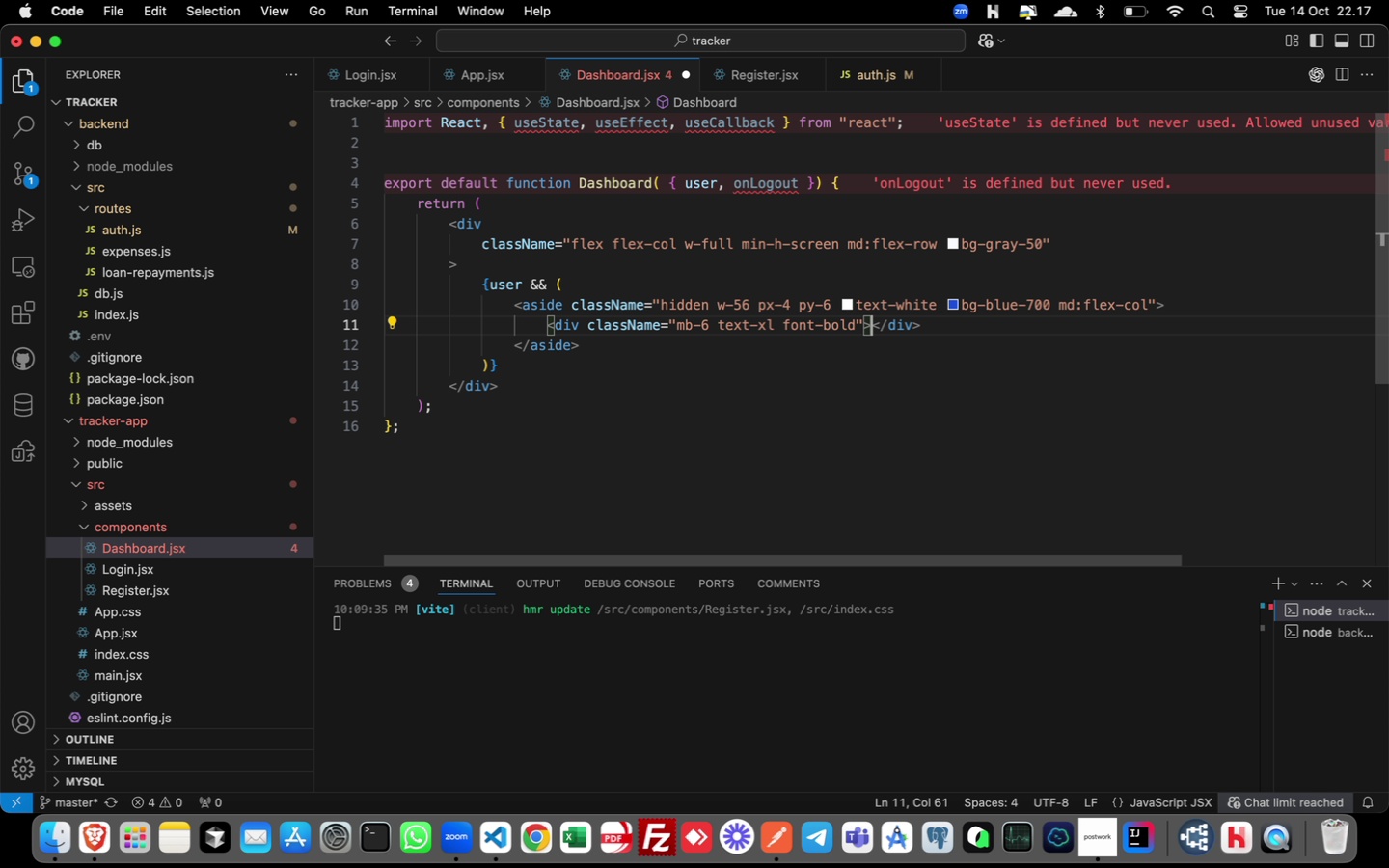 
key(ArrowRight)
 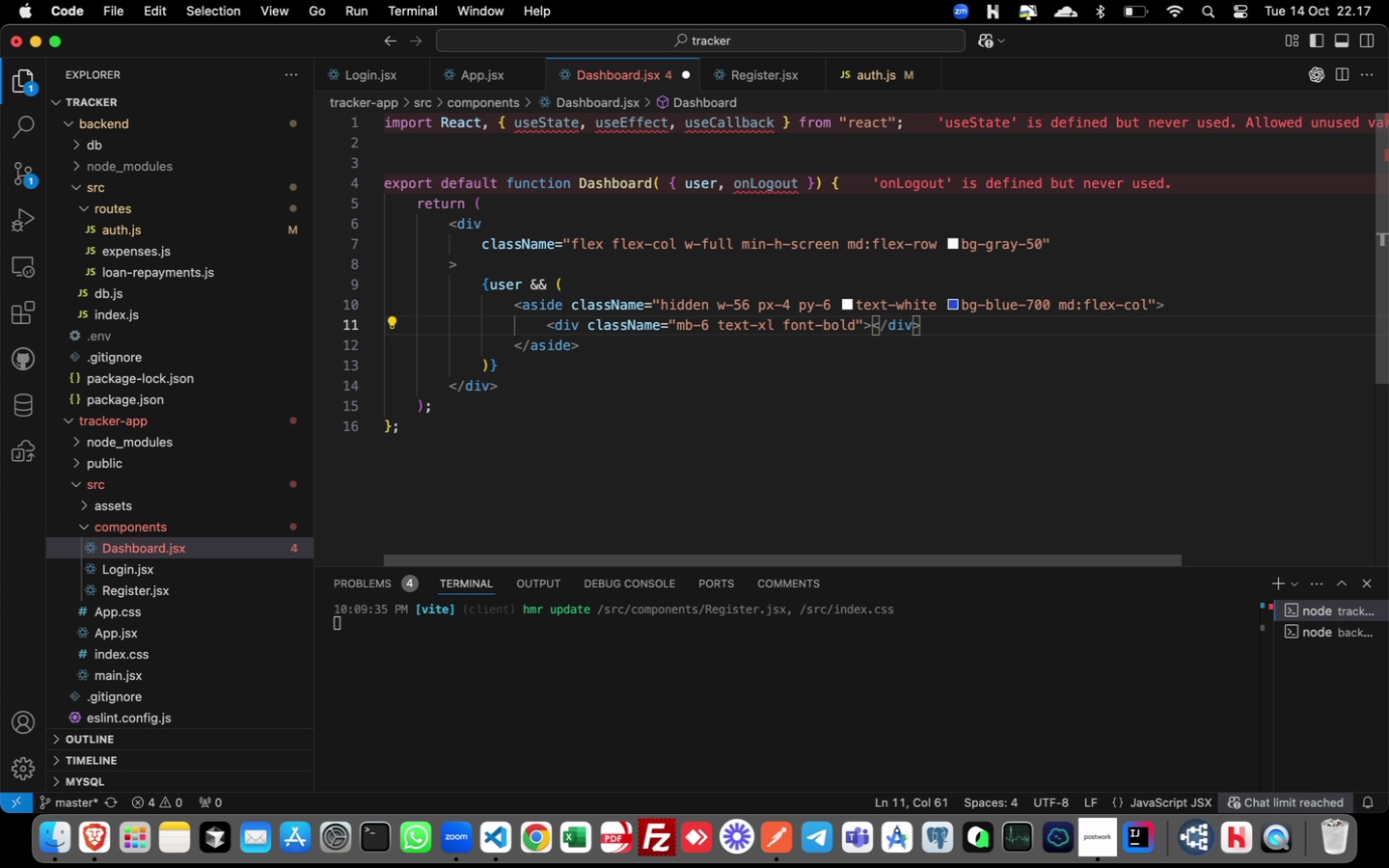 
key(ArrowLeft)
 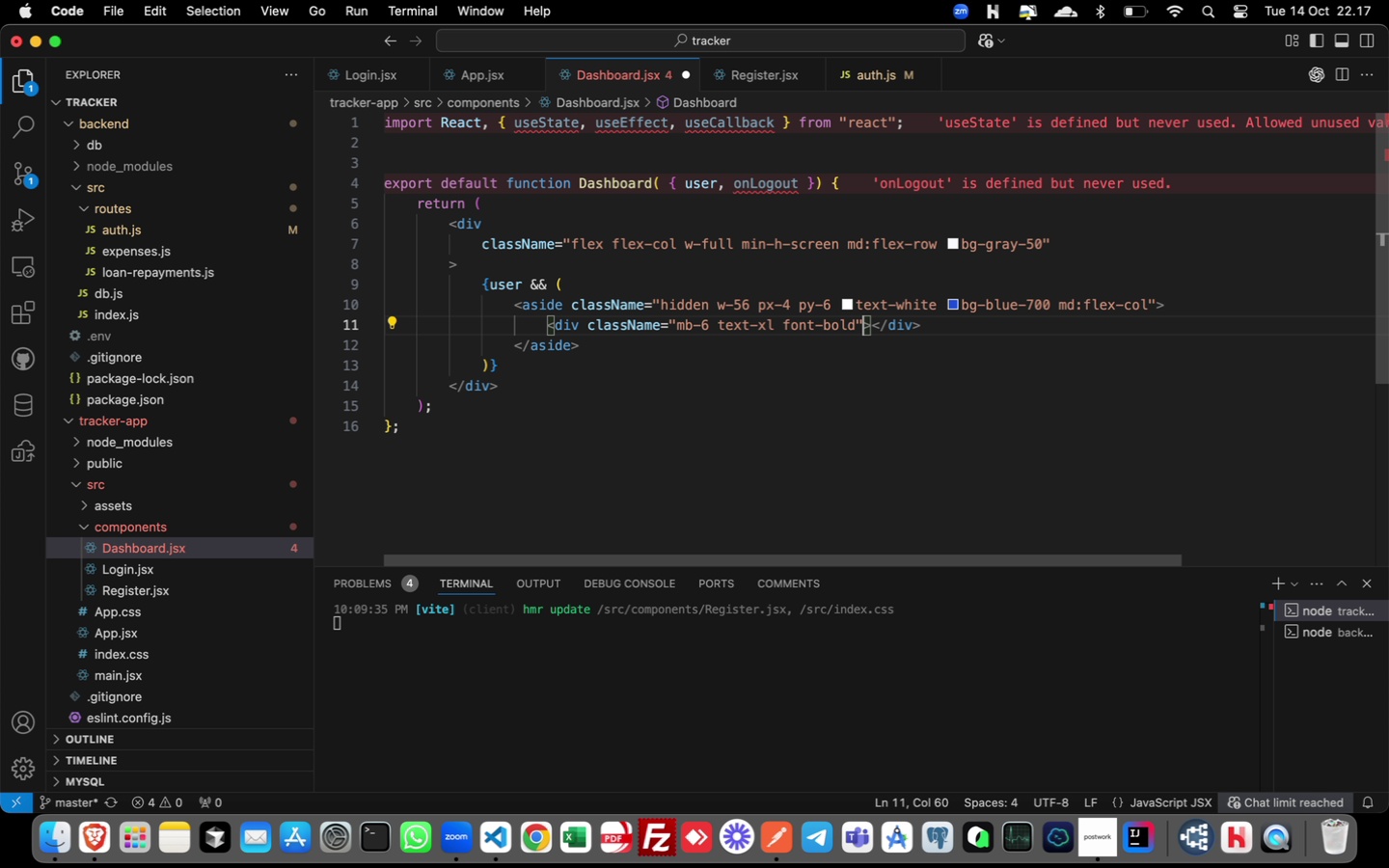 
key(ArrowRight)
 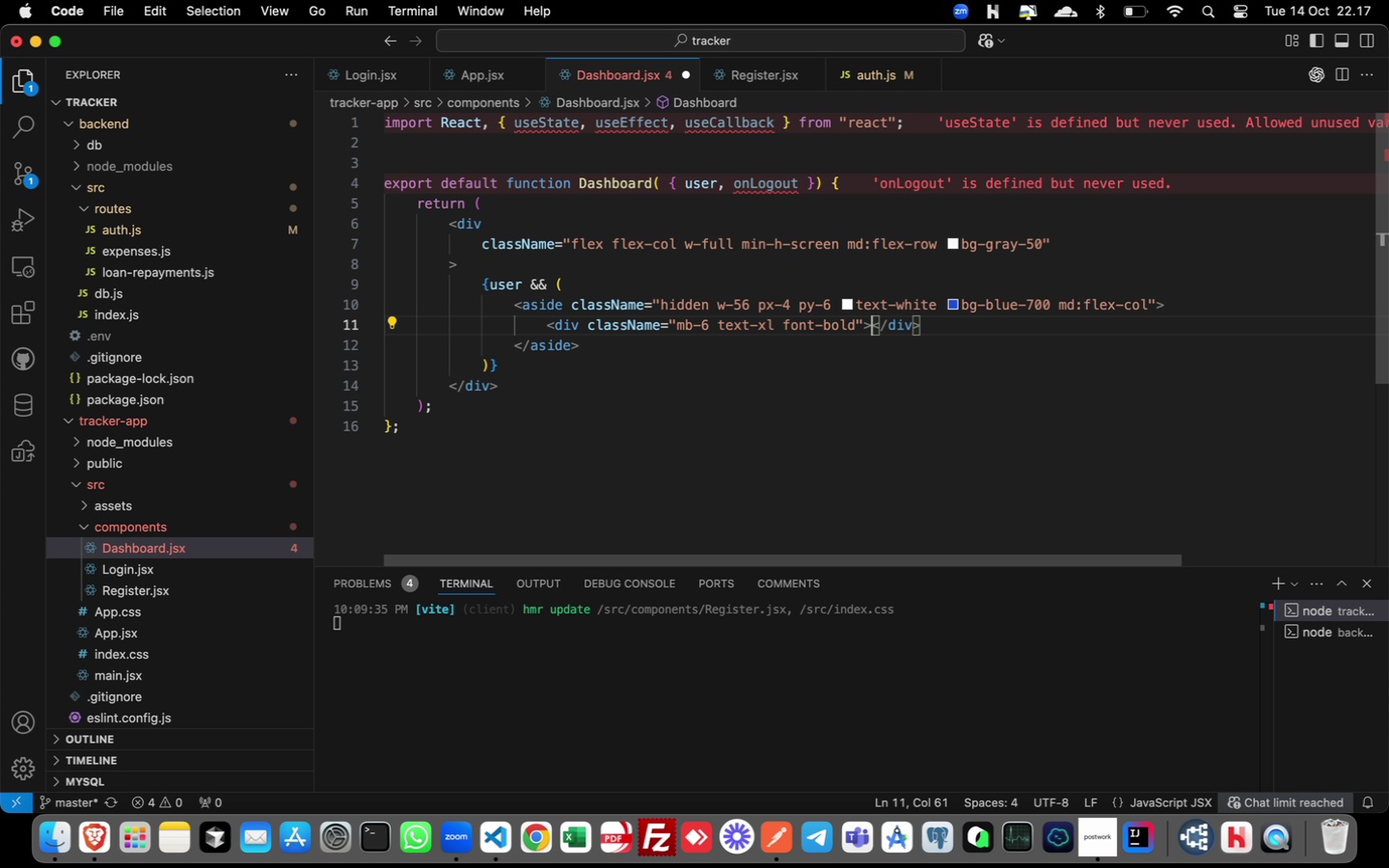 
type(Dashboard)
 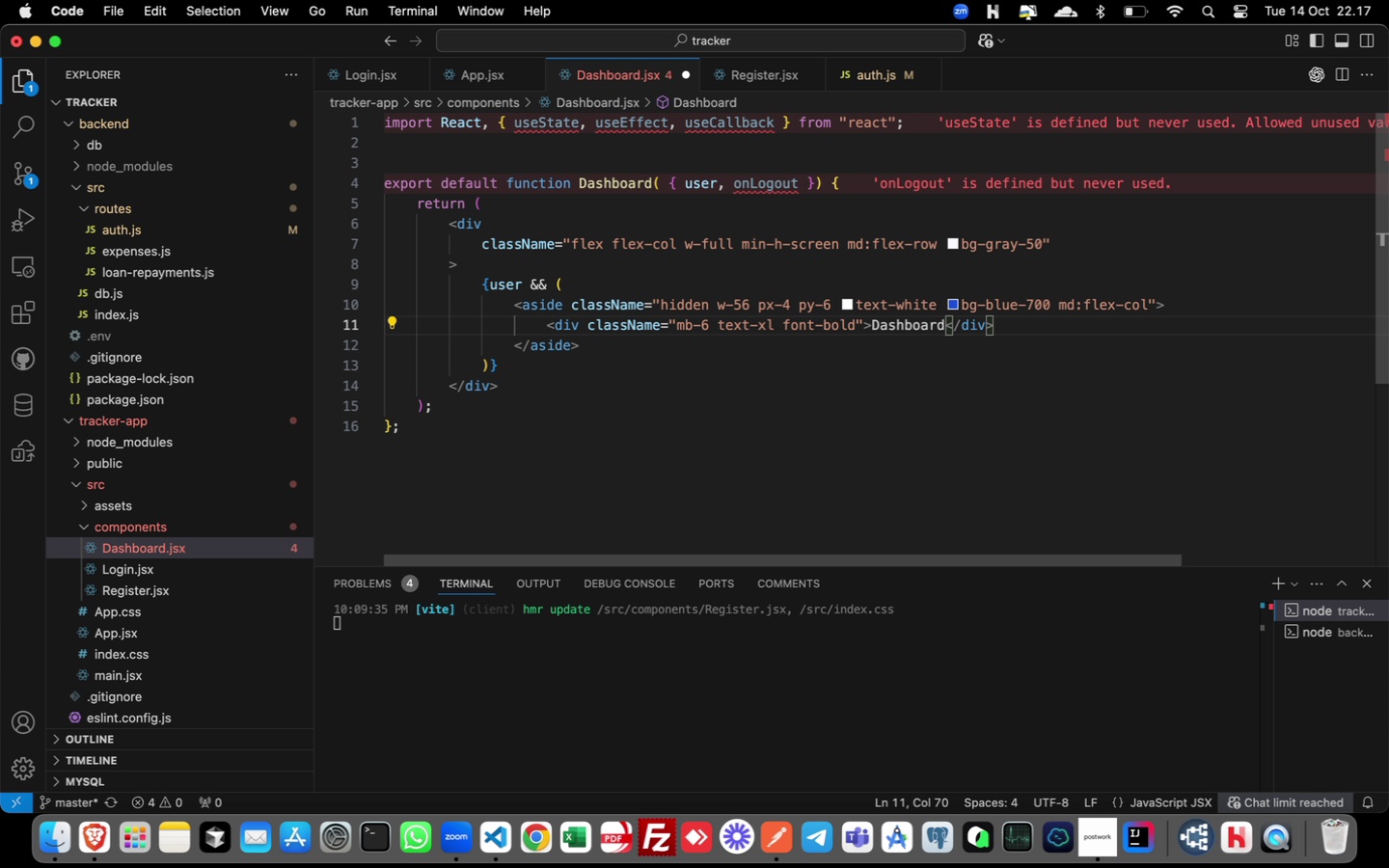 
key(Meta+ArrowRight)
 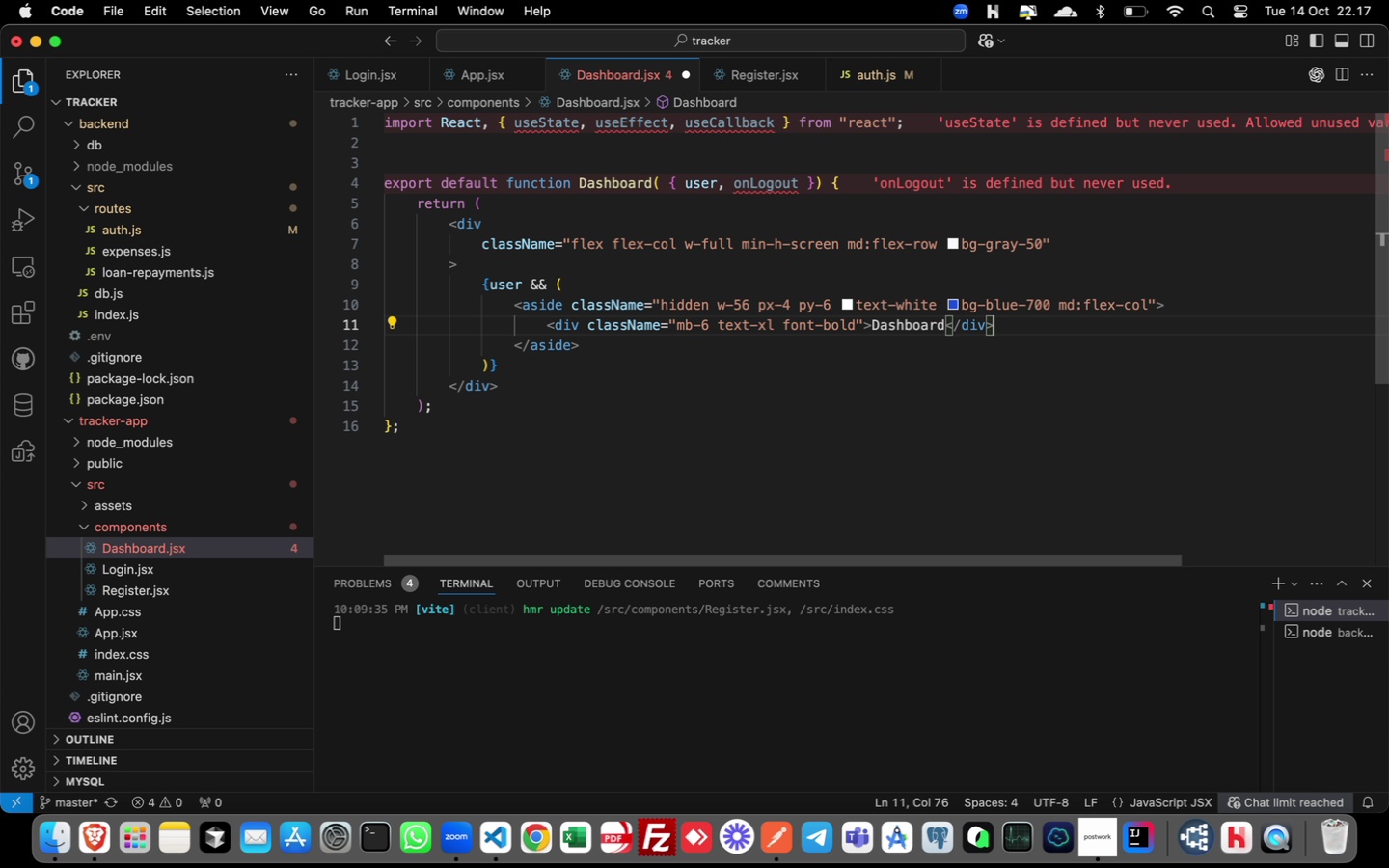 
key(Enter)
 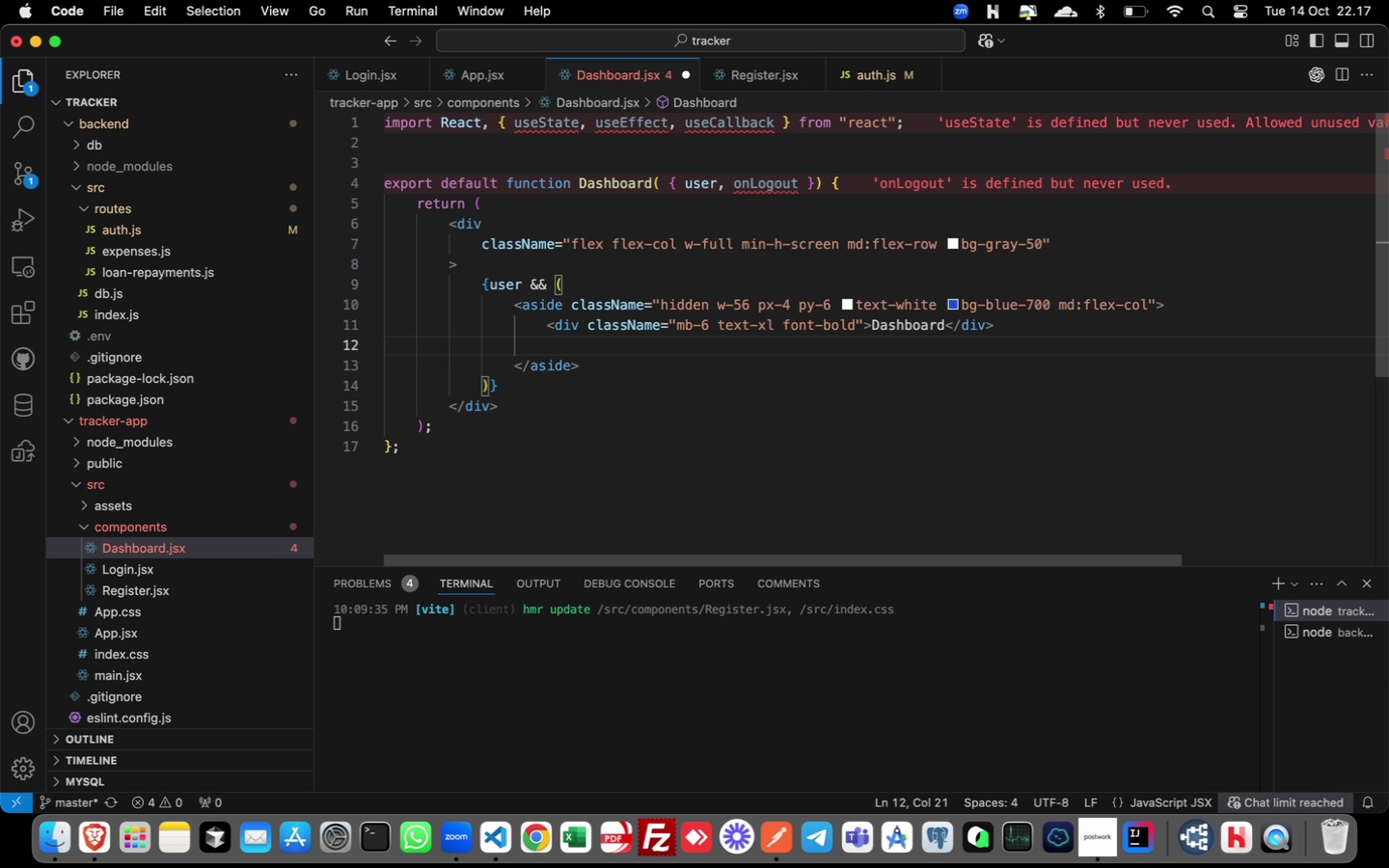 
type(nav)
 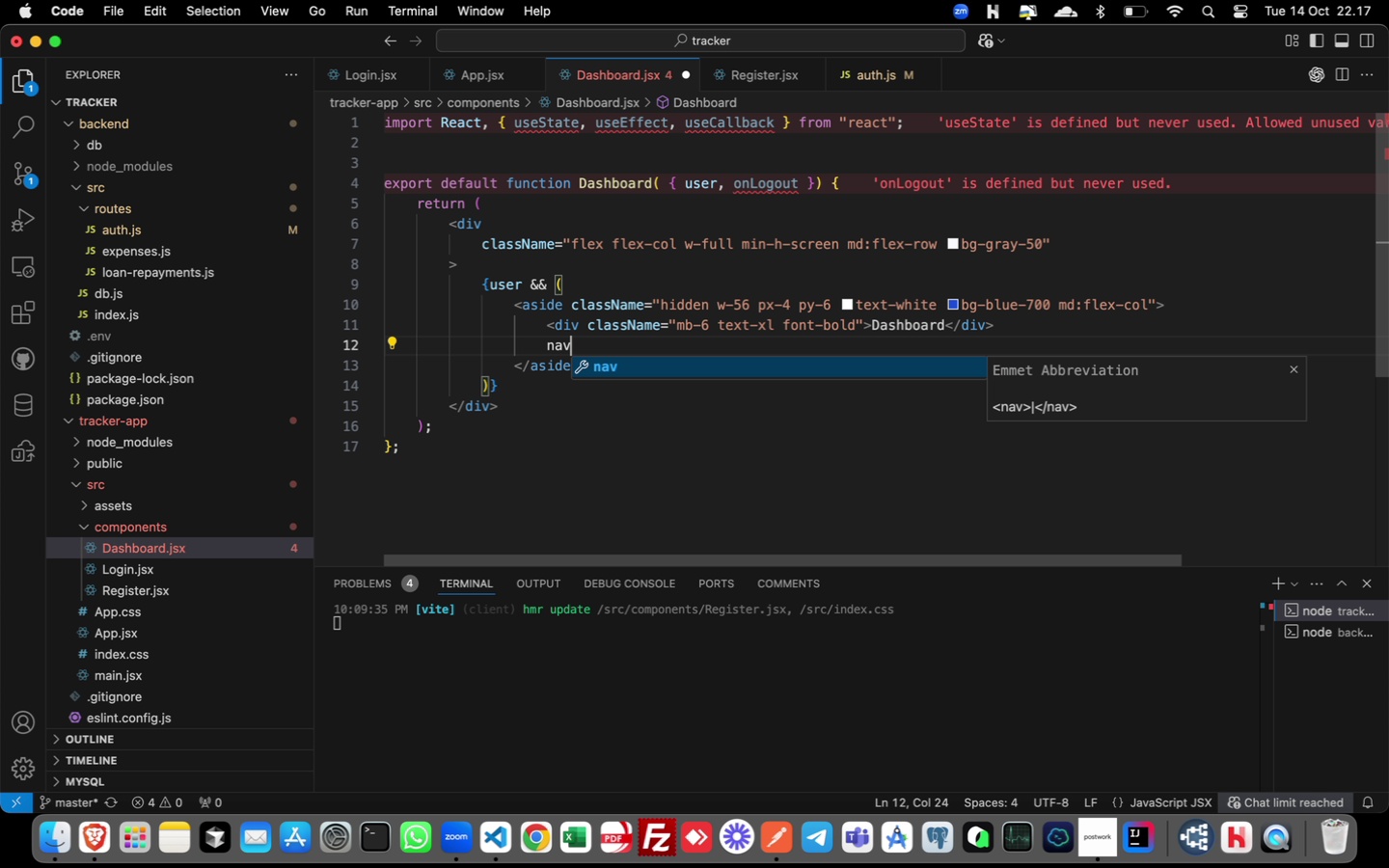 
wait(6.55)
 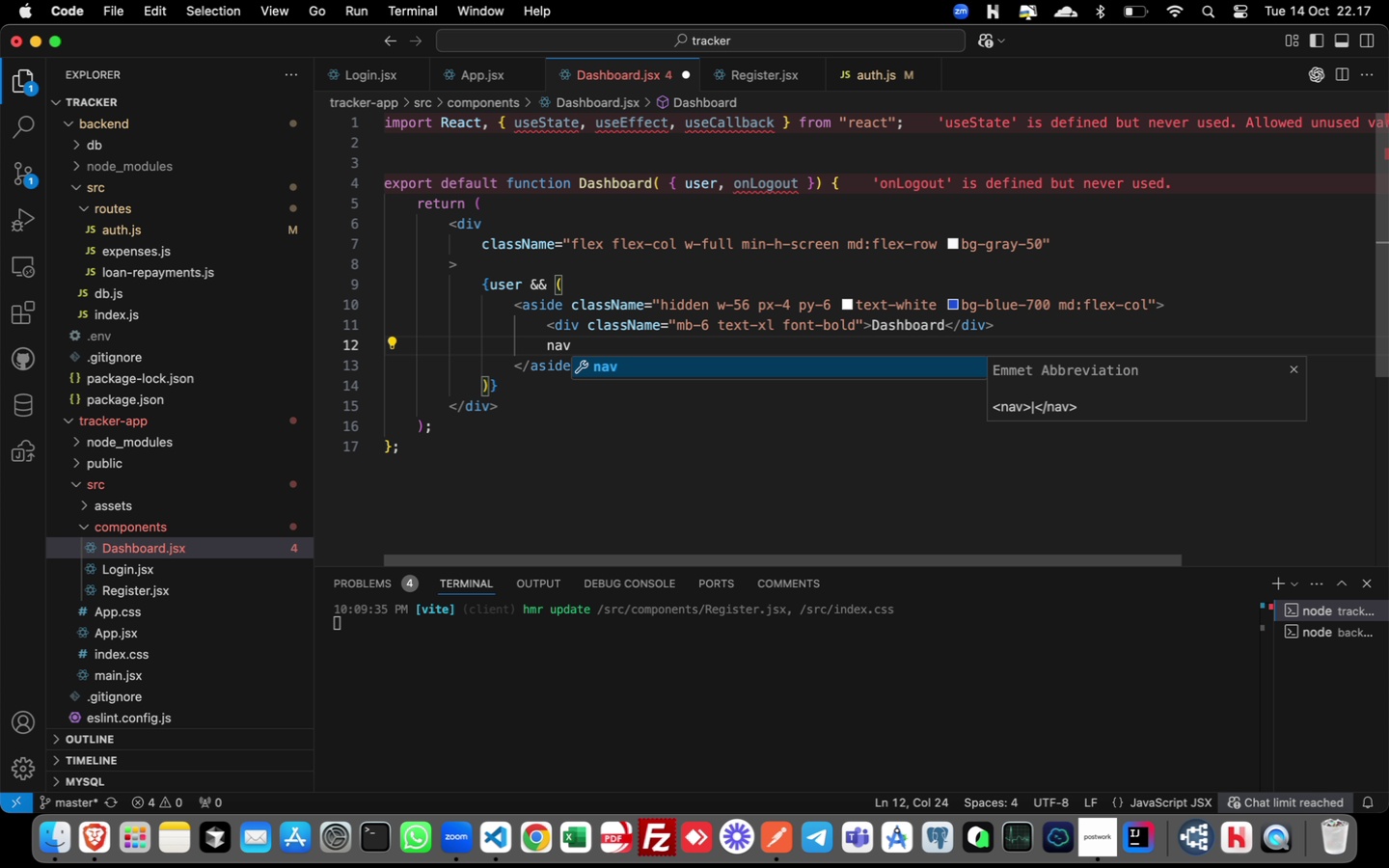 
key(Enter)
 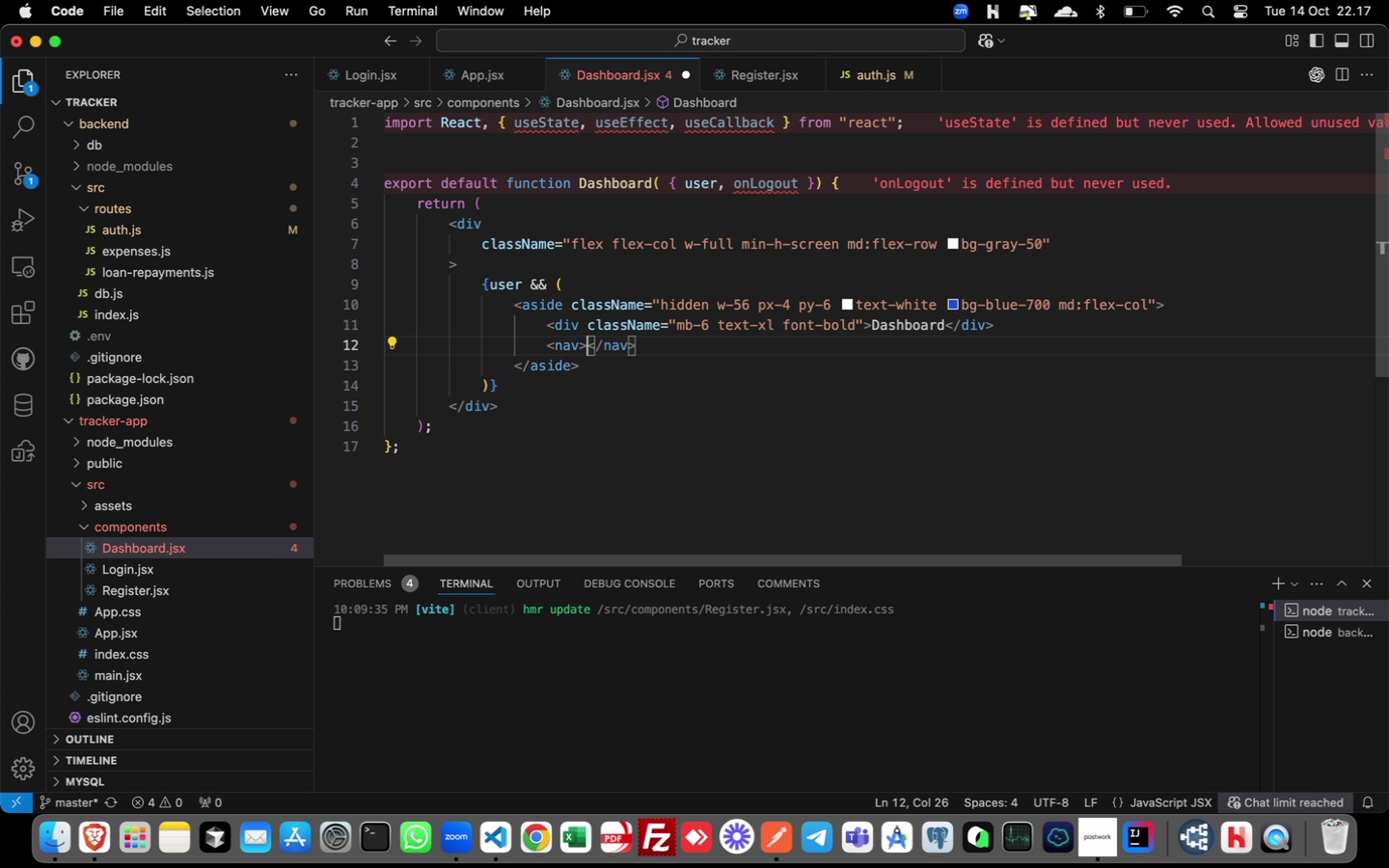 
key(ArrowLeft)
 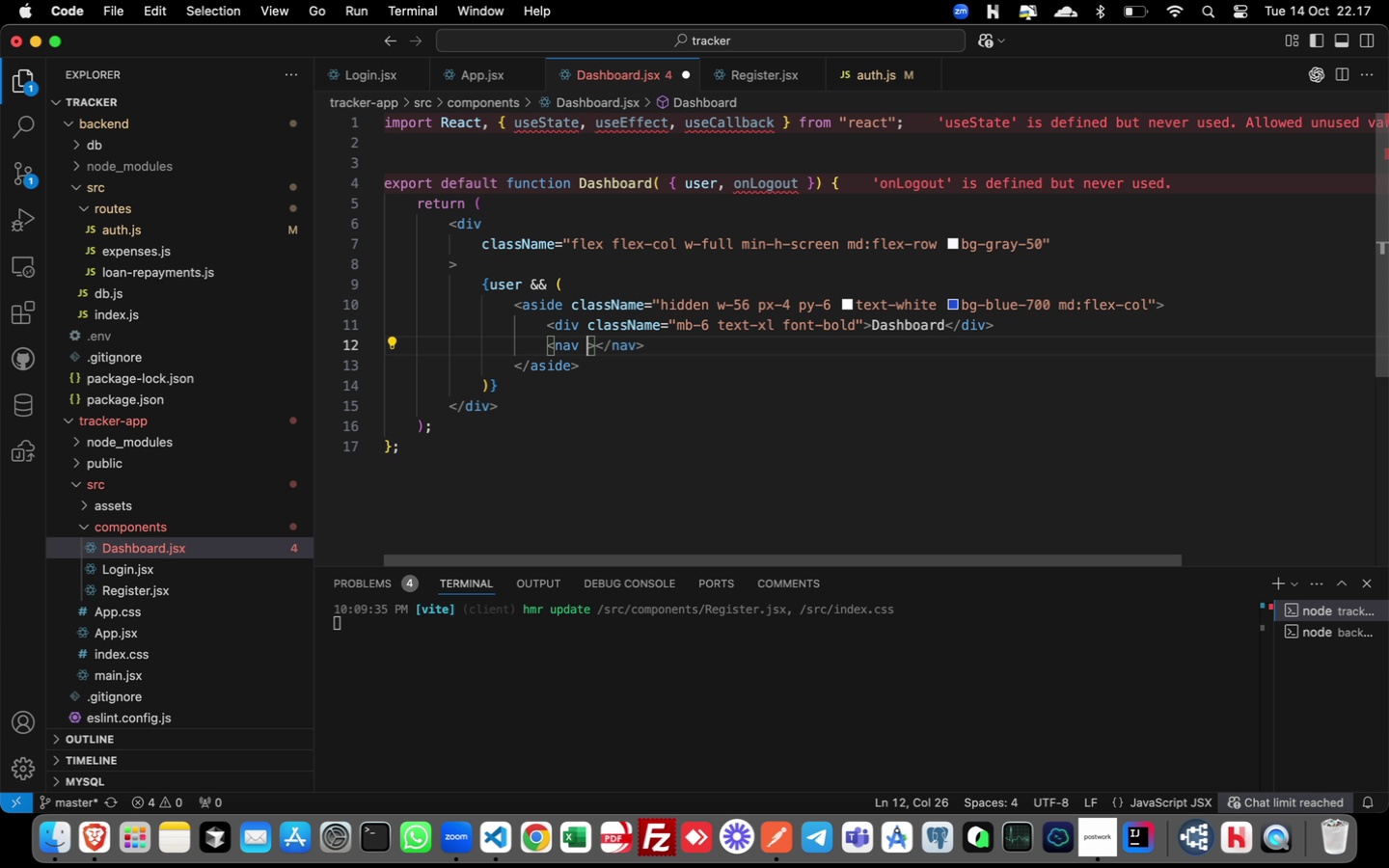 
type( cla)
 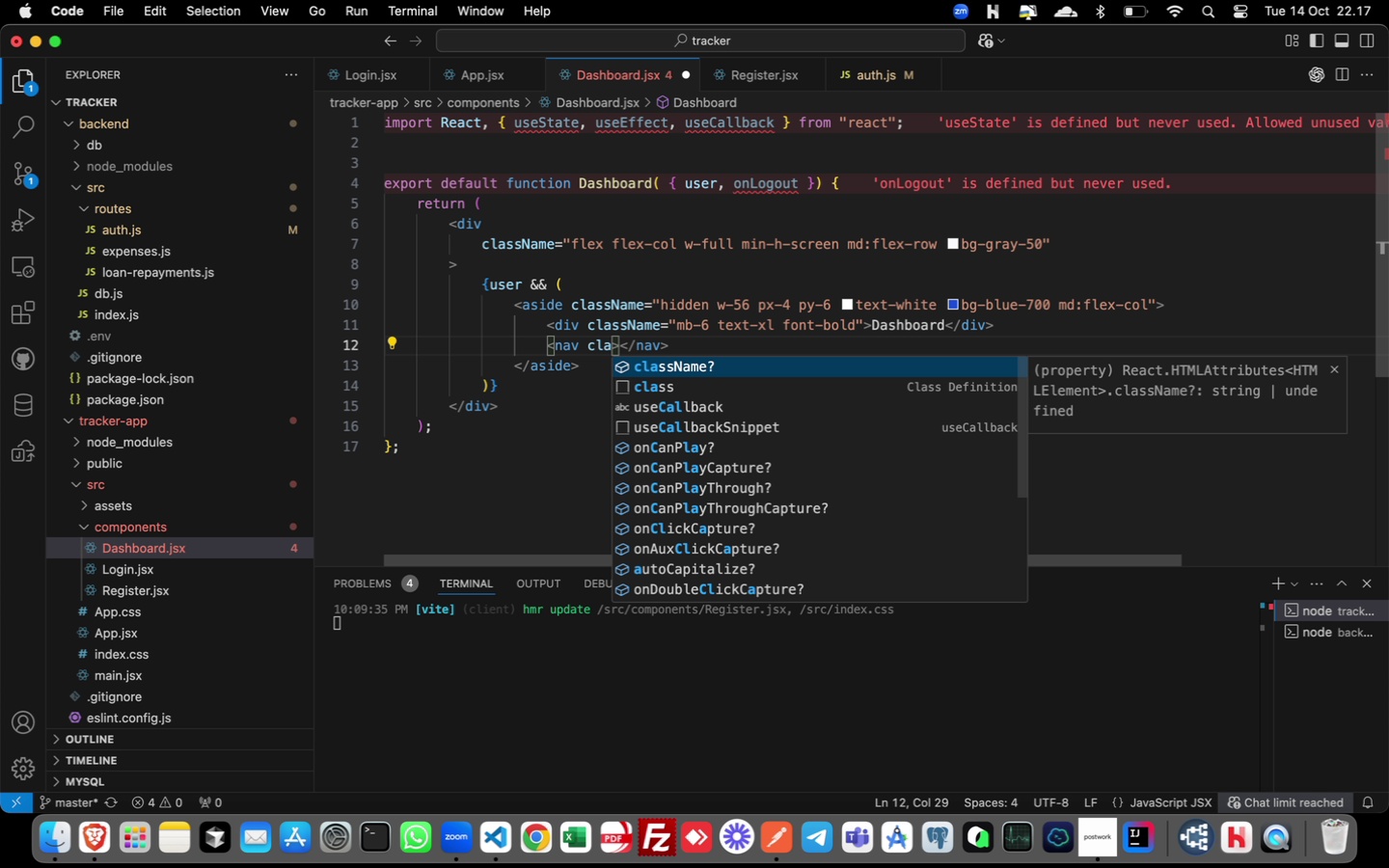 
key(Enter)
 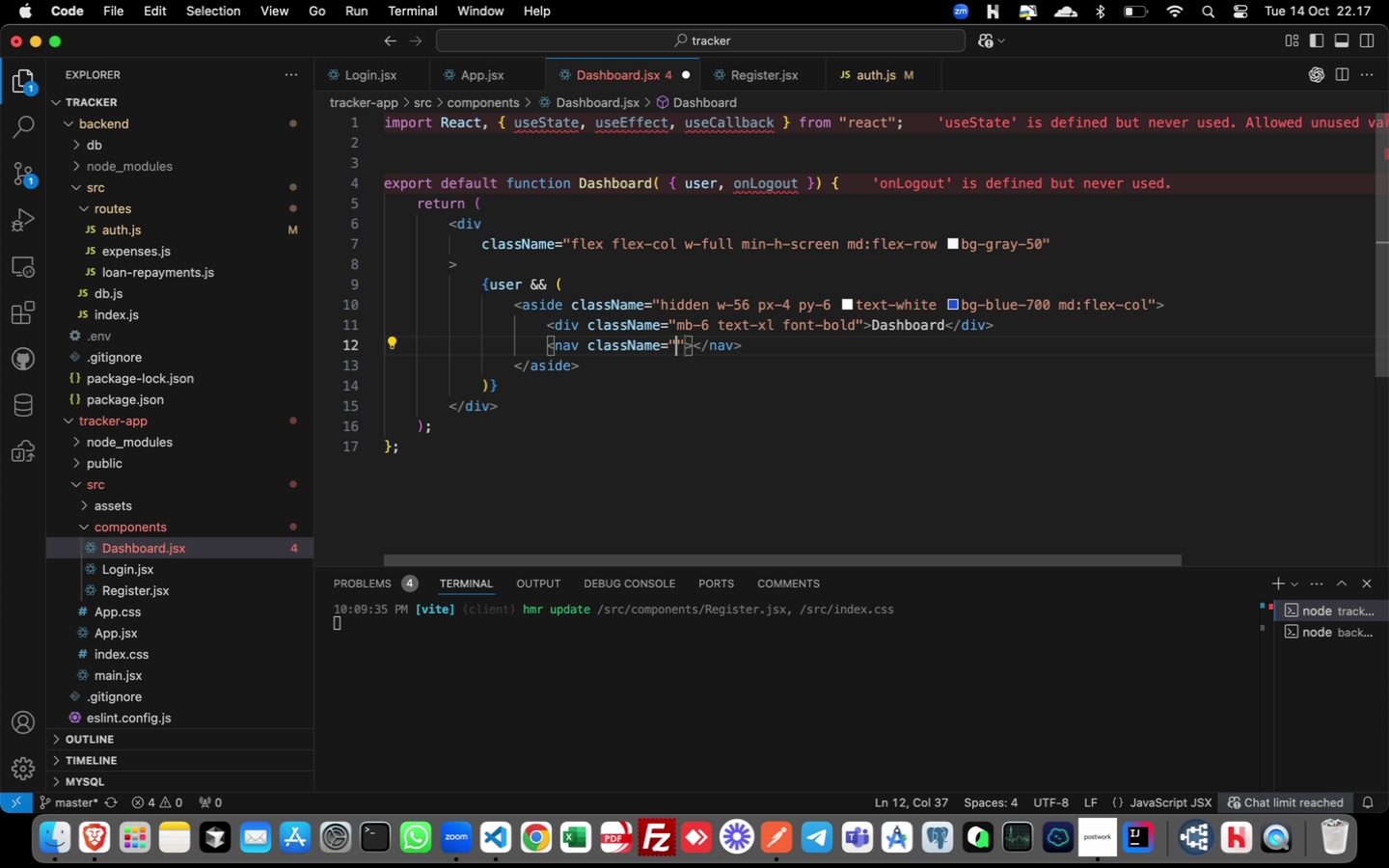 
type(flex flex-col gap)
 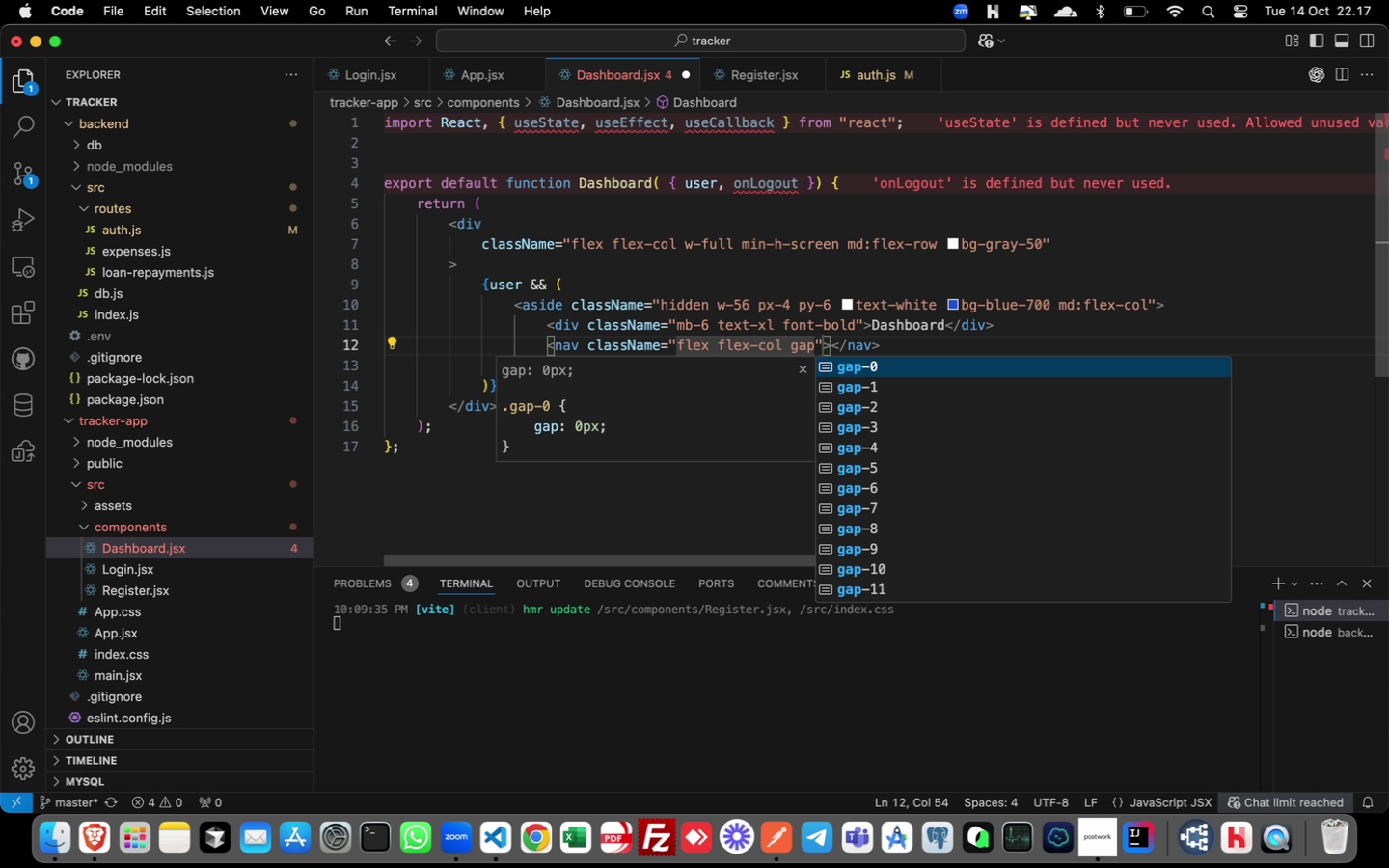 
key(Minus)
 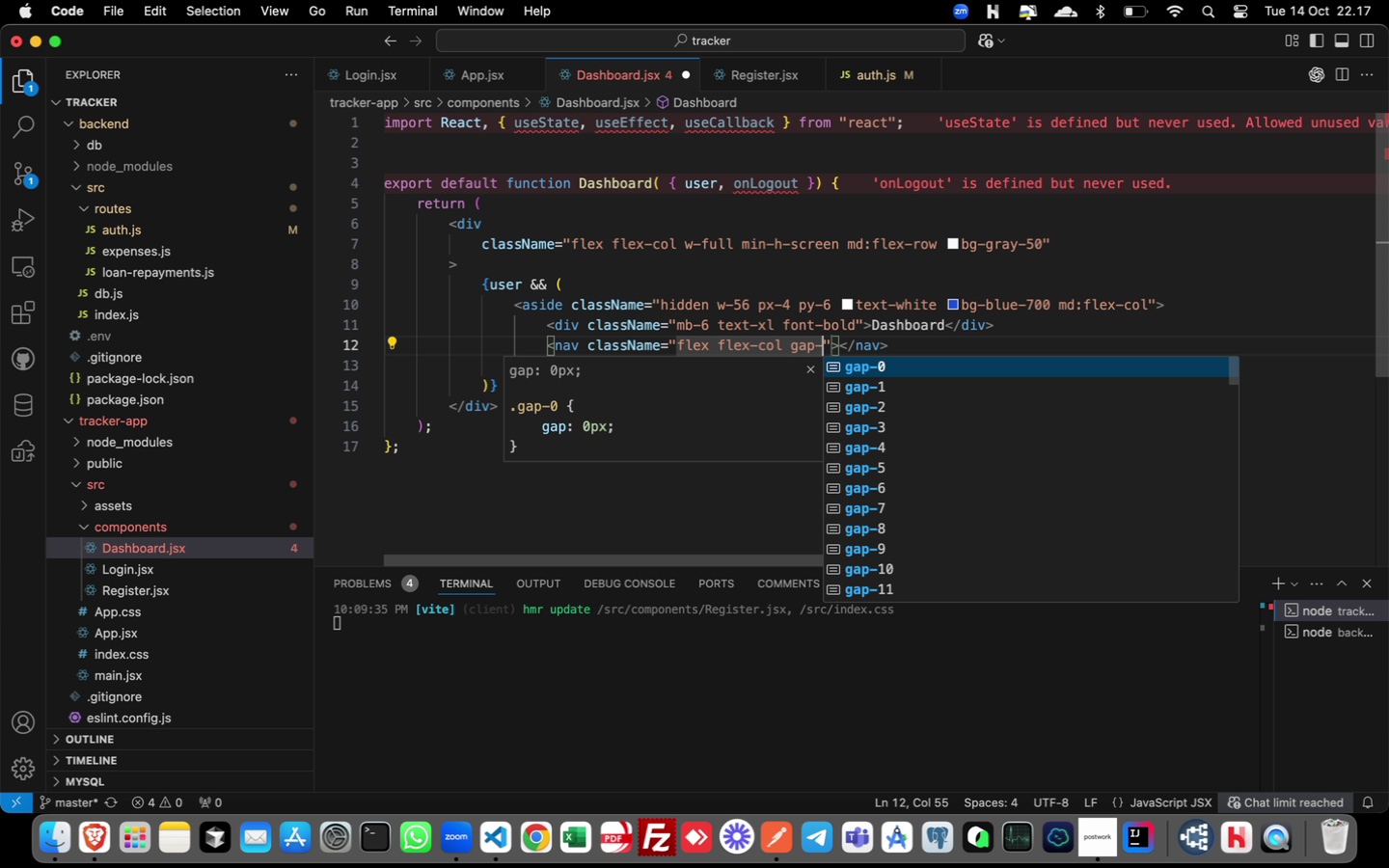 
key(4)
 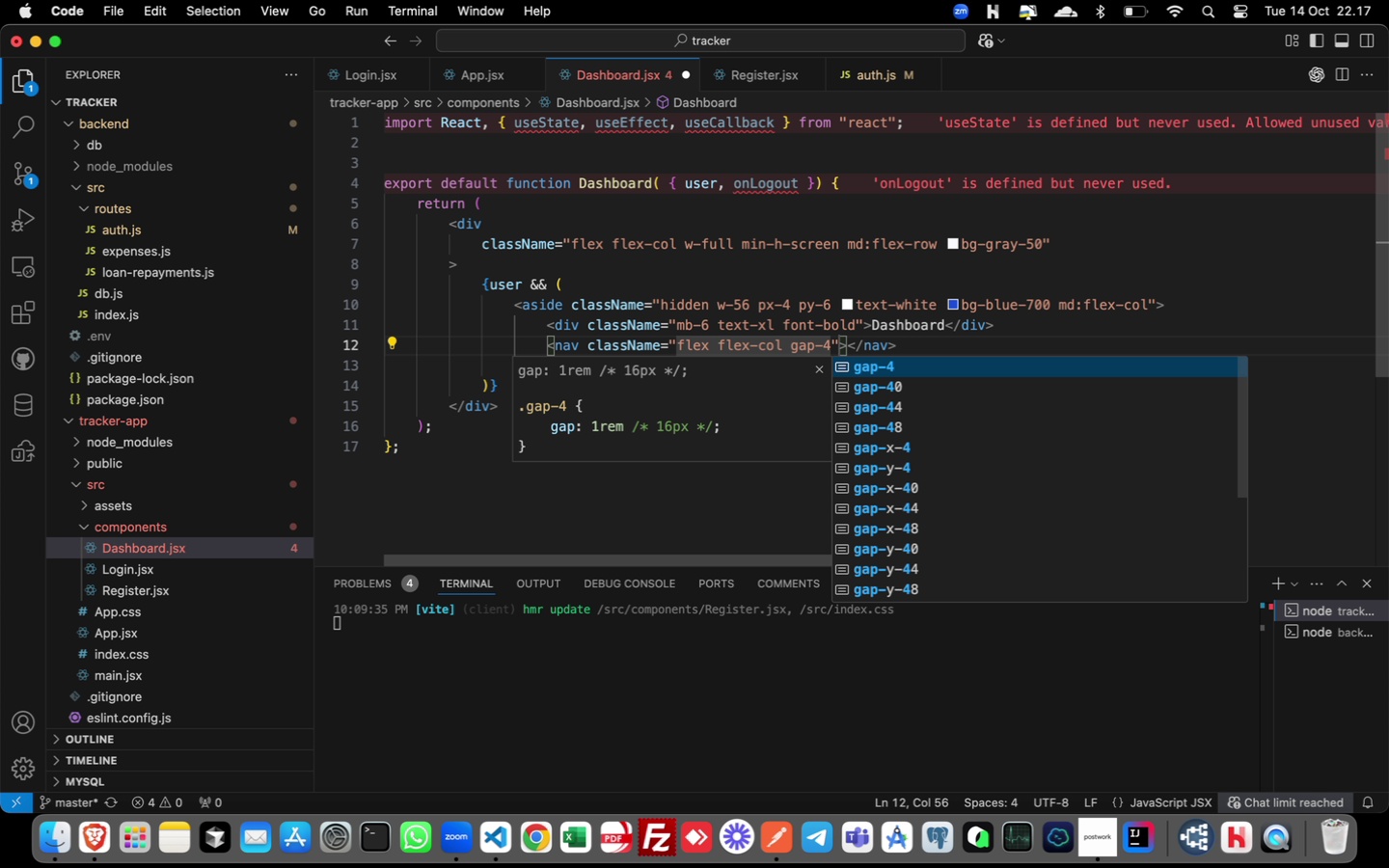 
key(ArrowRight)
 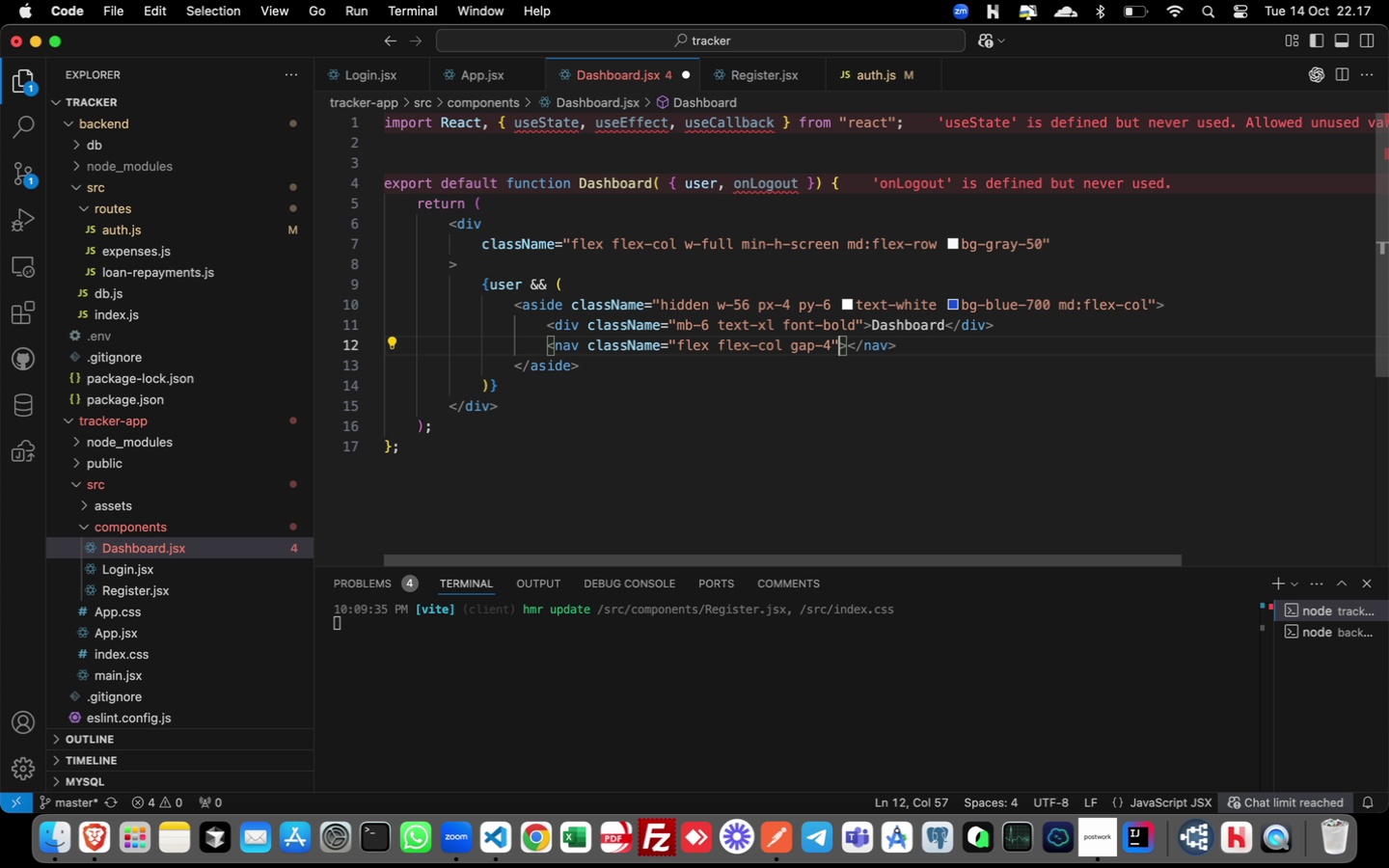 
key(ArrowRight)
 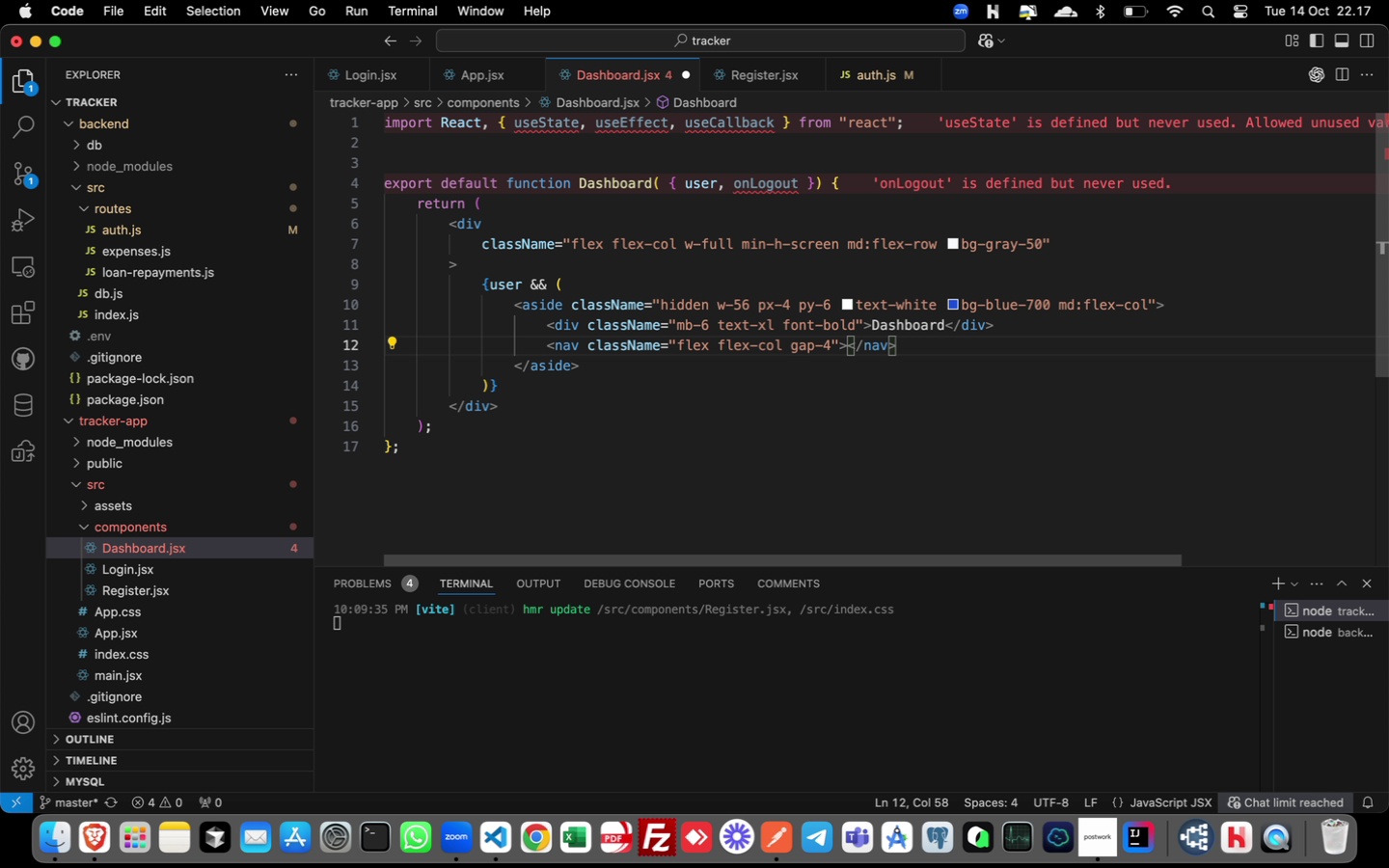 
key(Enter)
 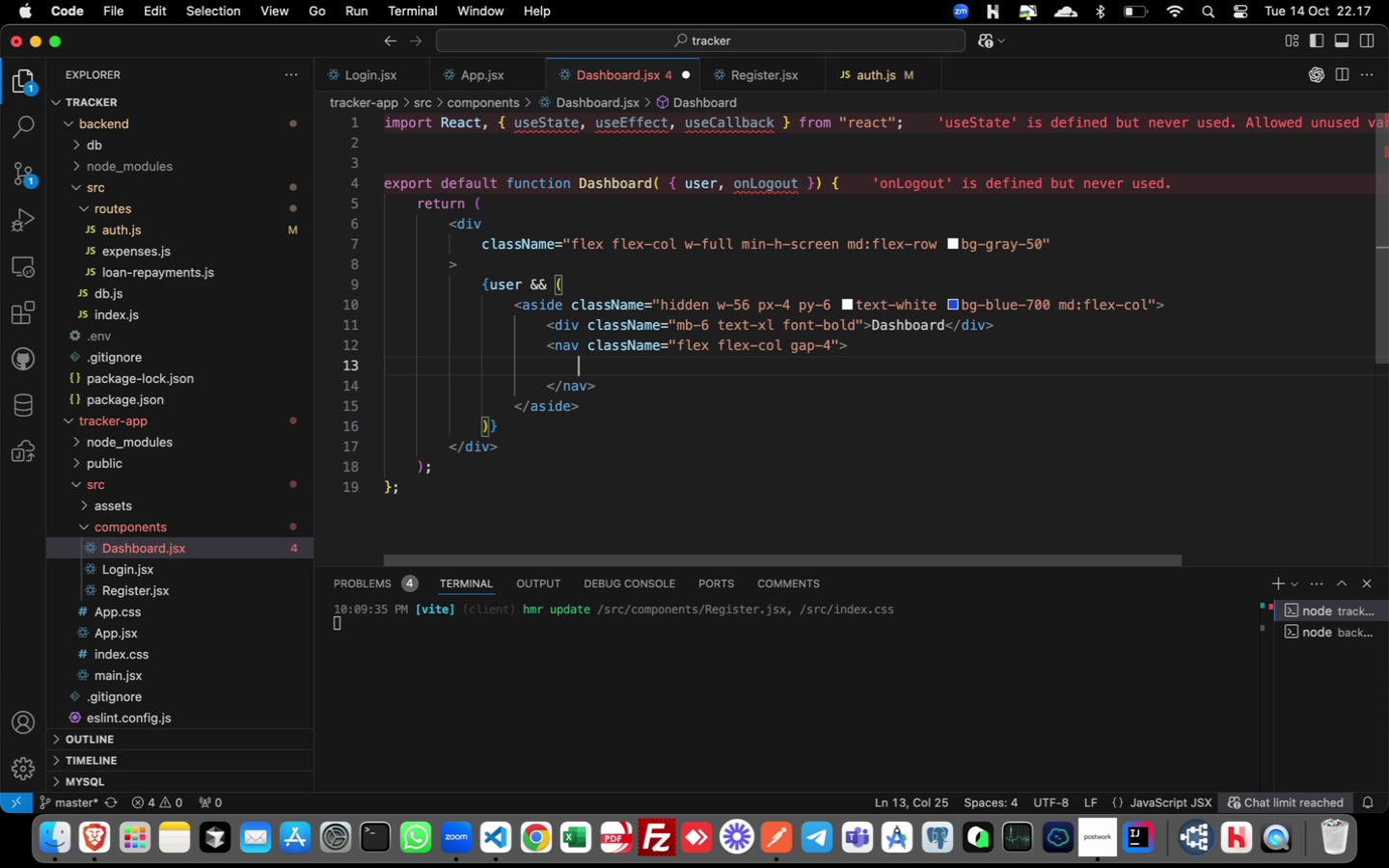 
wait(5.14)
 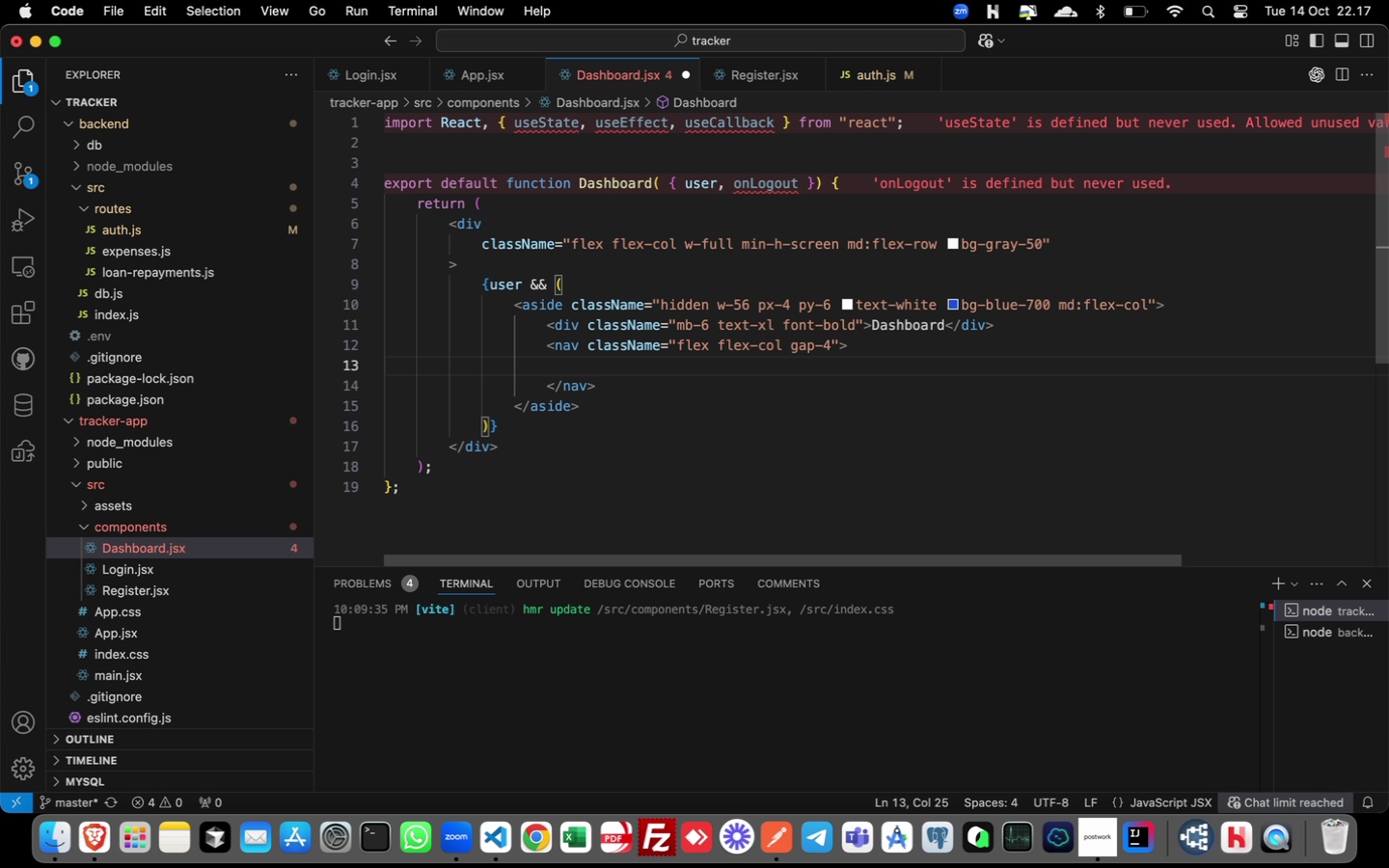 
key(A)
 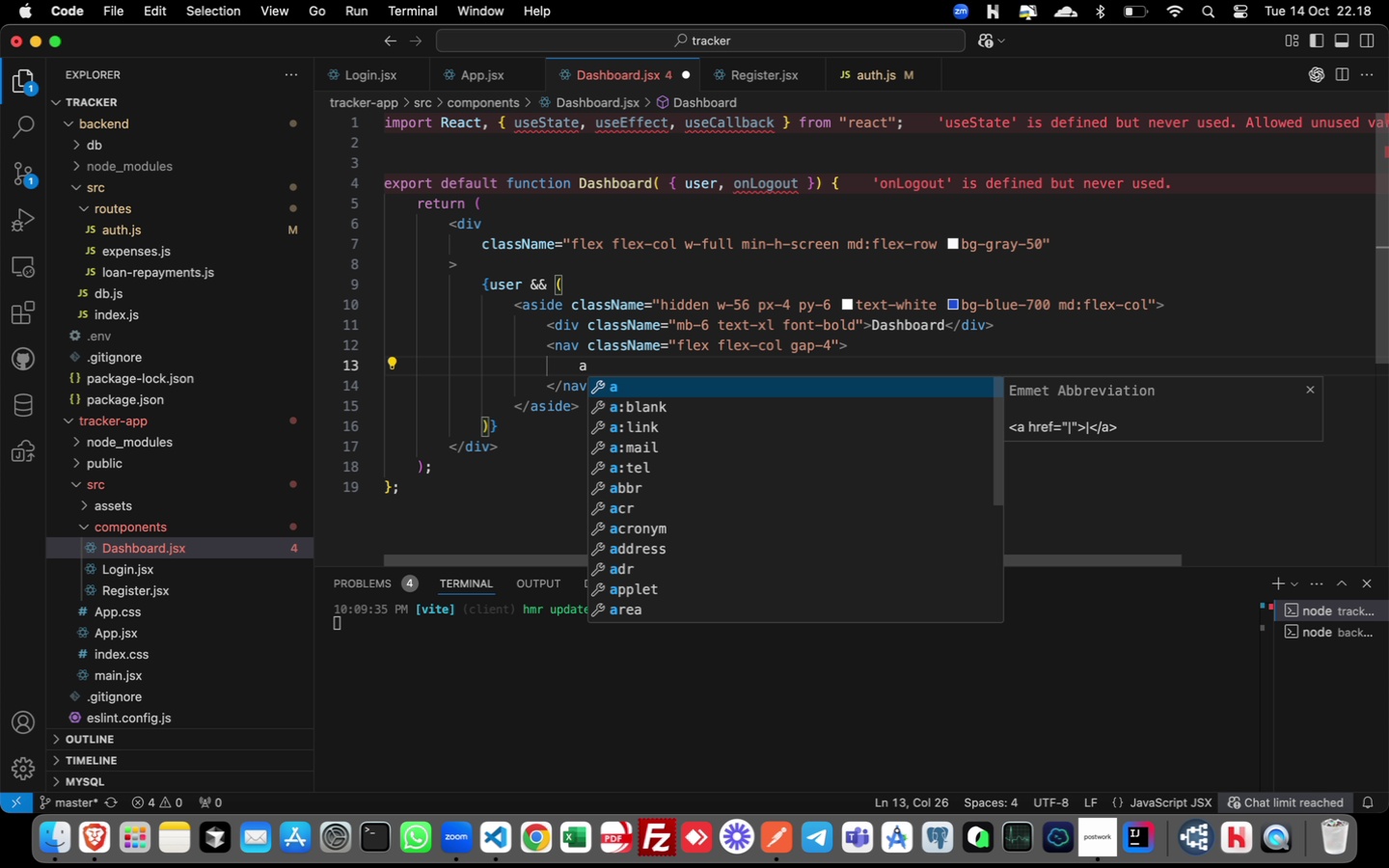 
key(Enter)
 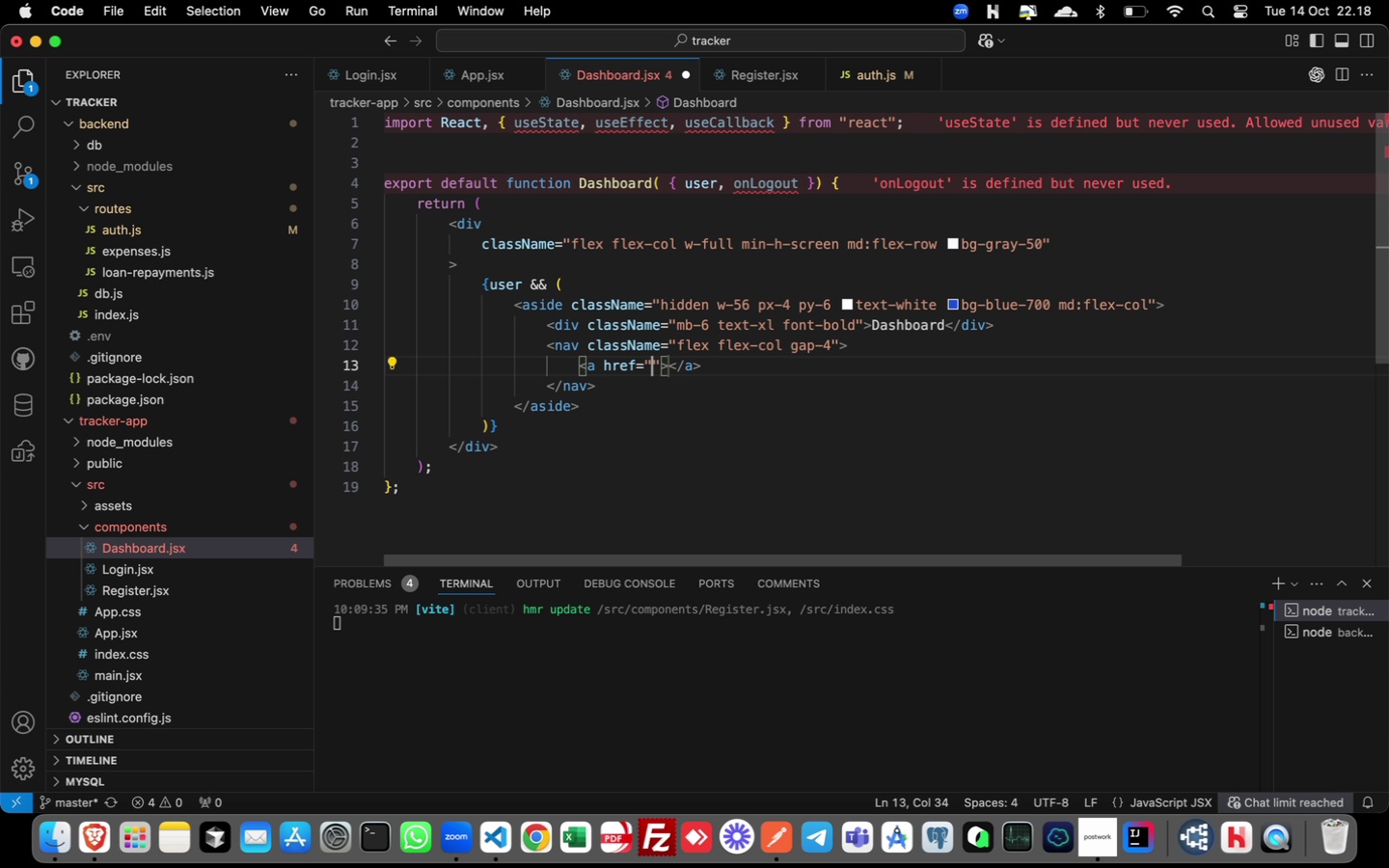 
key(Shift+3)
 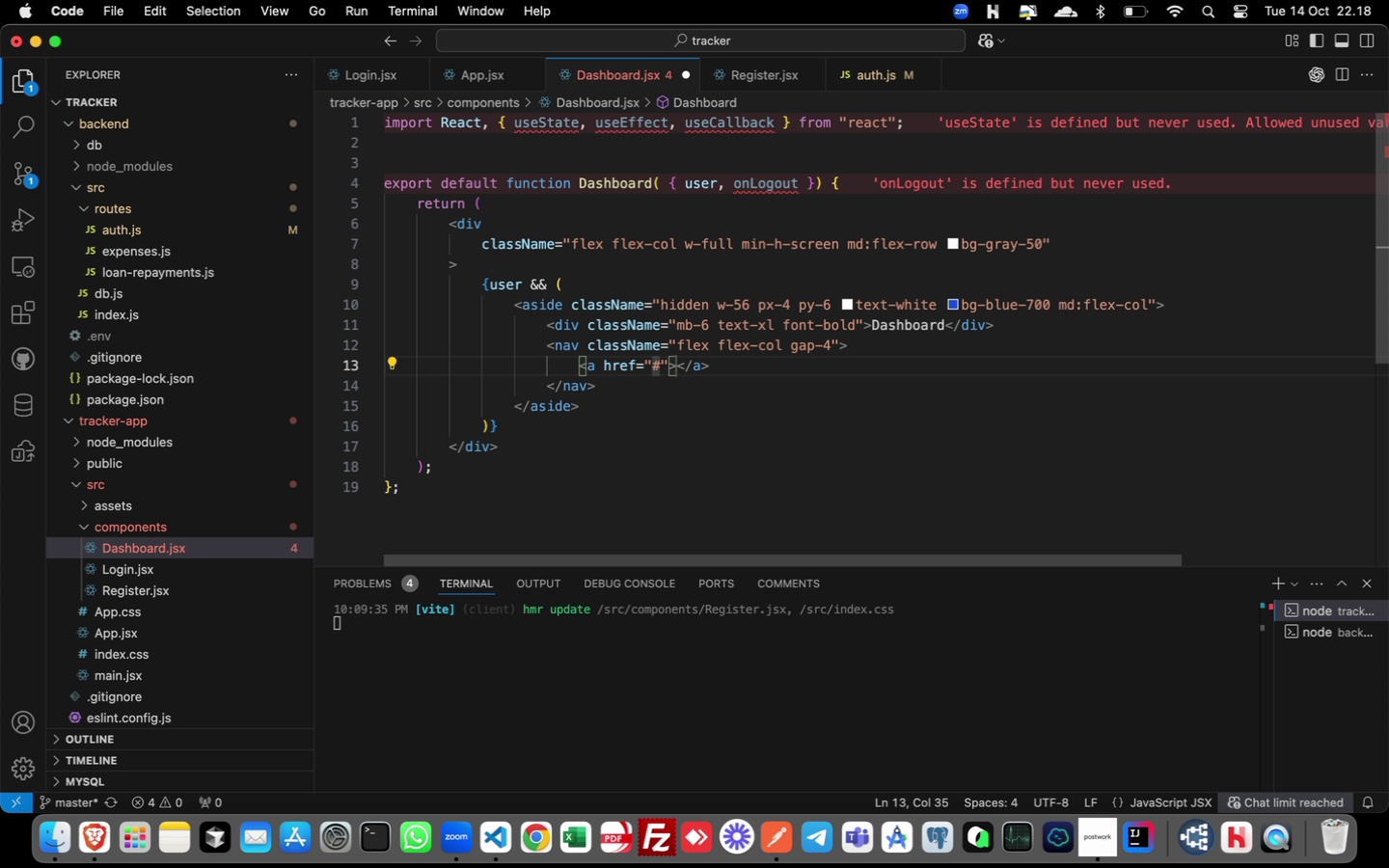 
key(ArrowRight)
 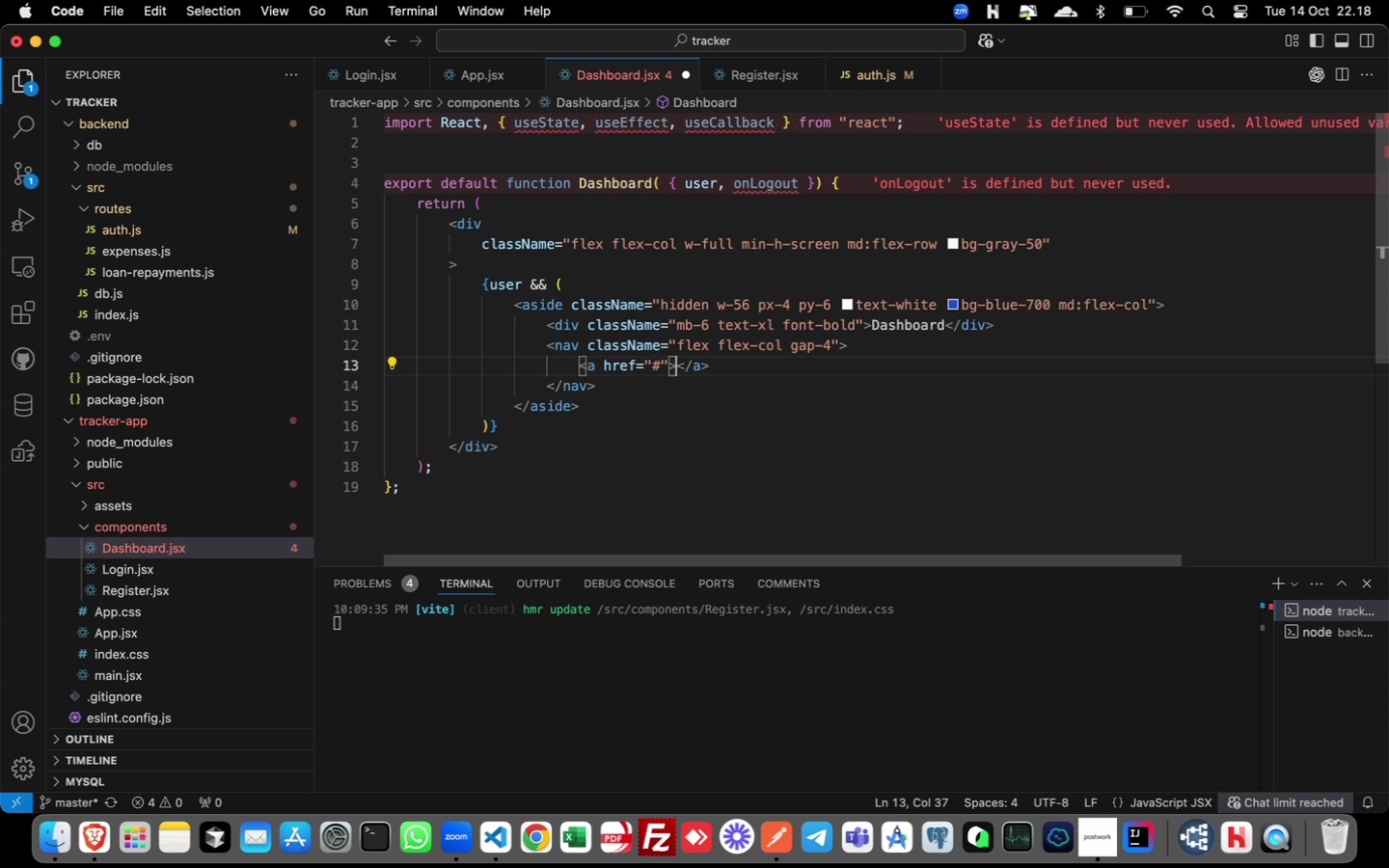 
key(ArrowRight)
 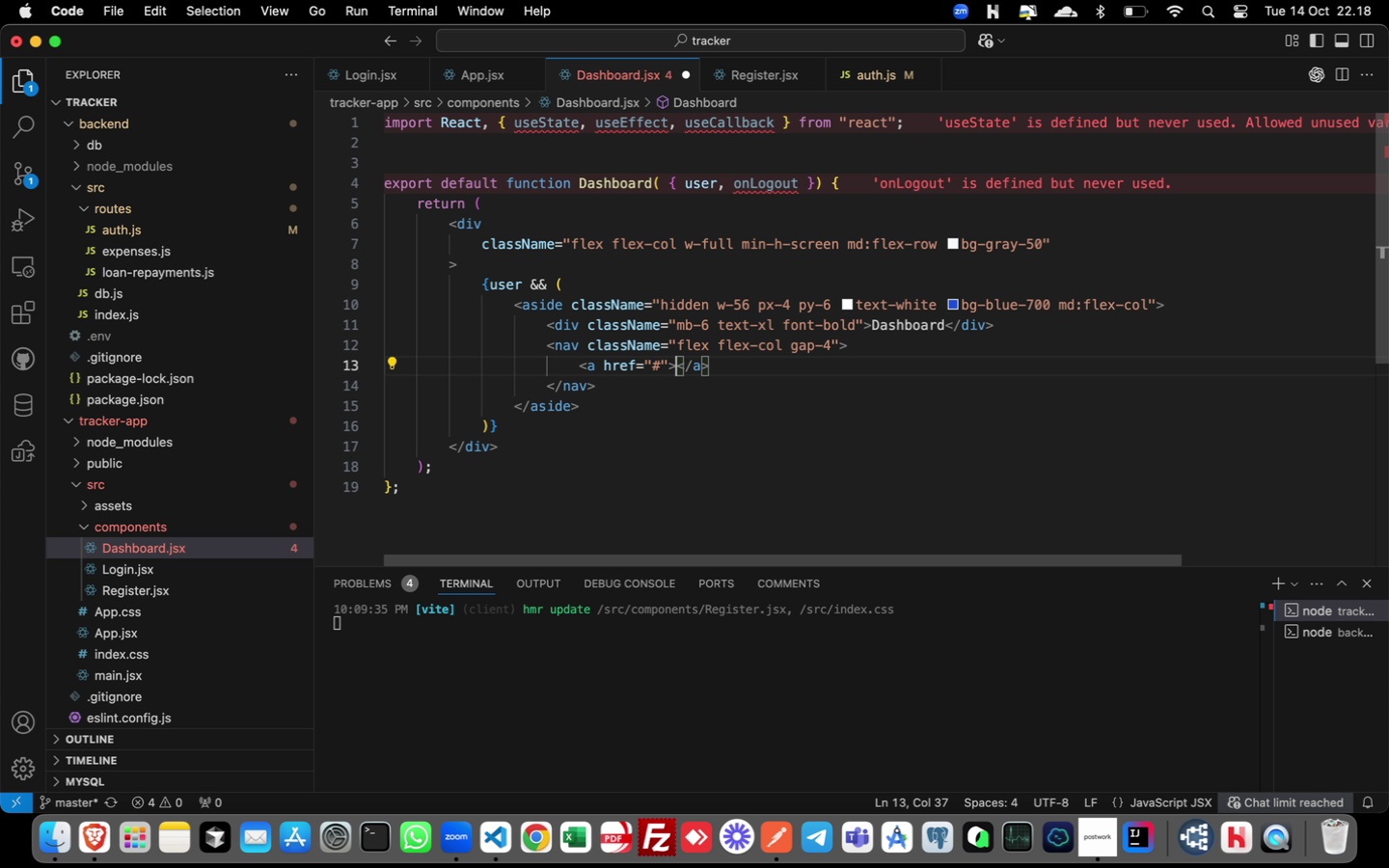 
key(ArrowLeft)
 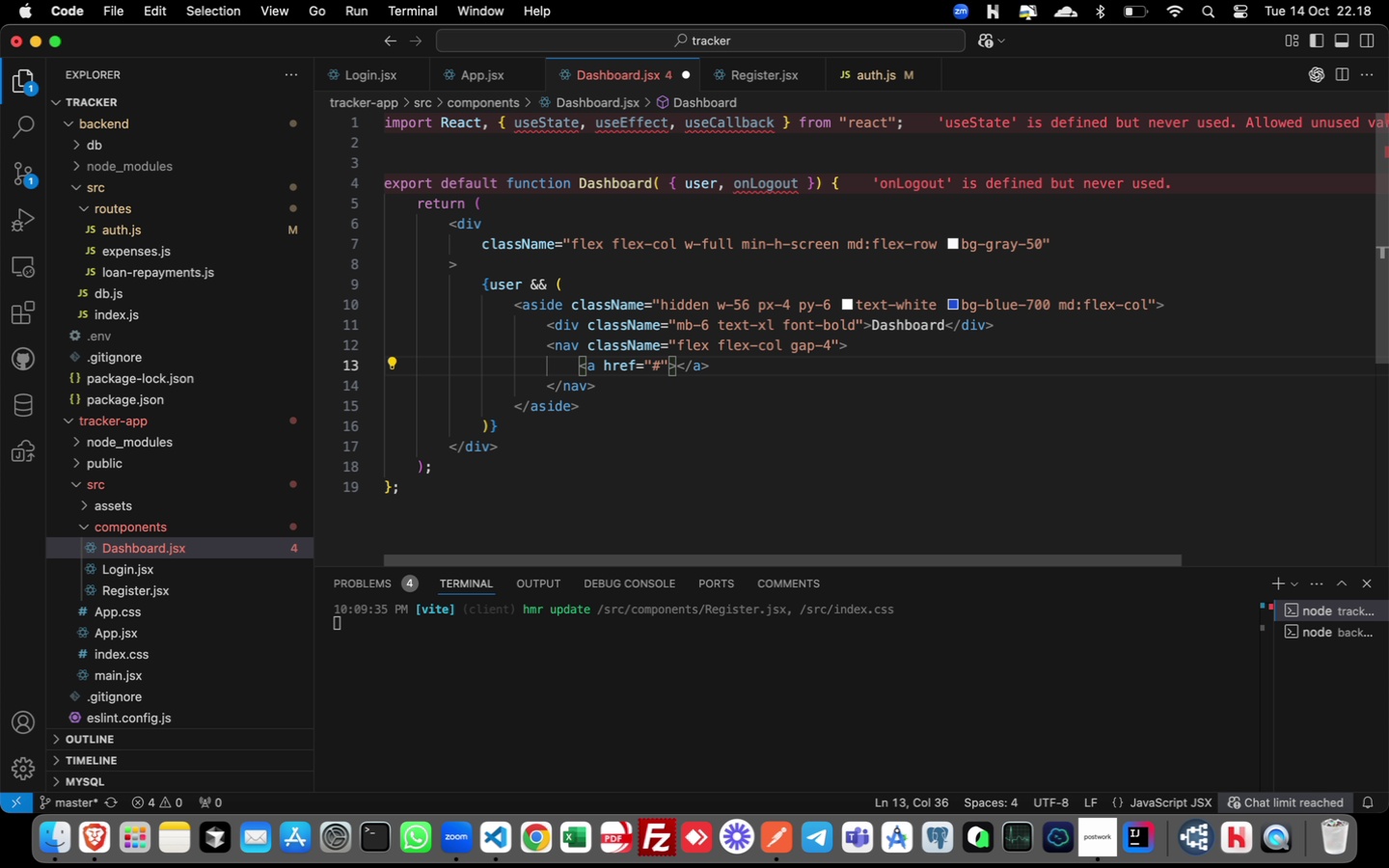 
key(ArrowLeft)
 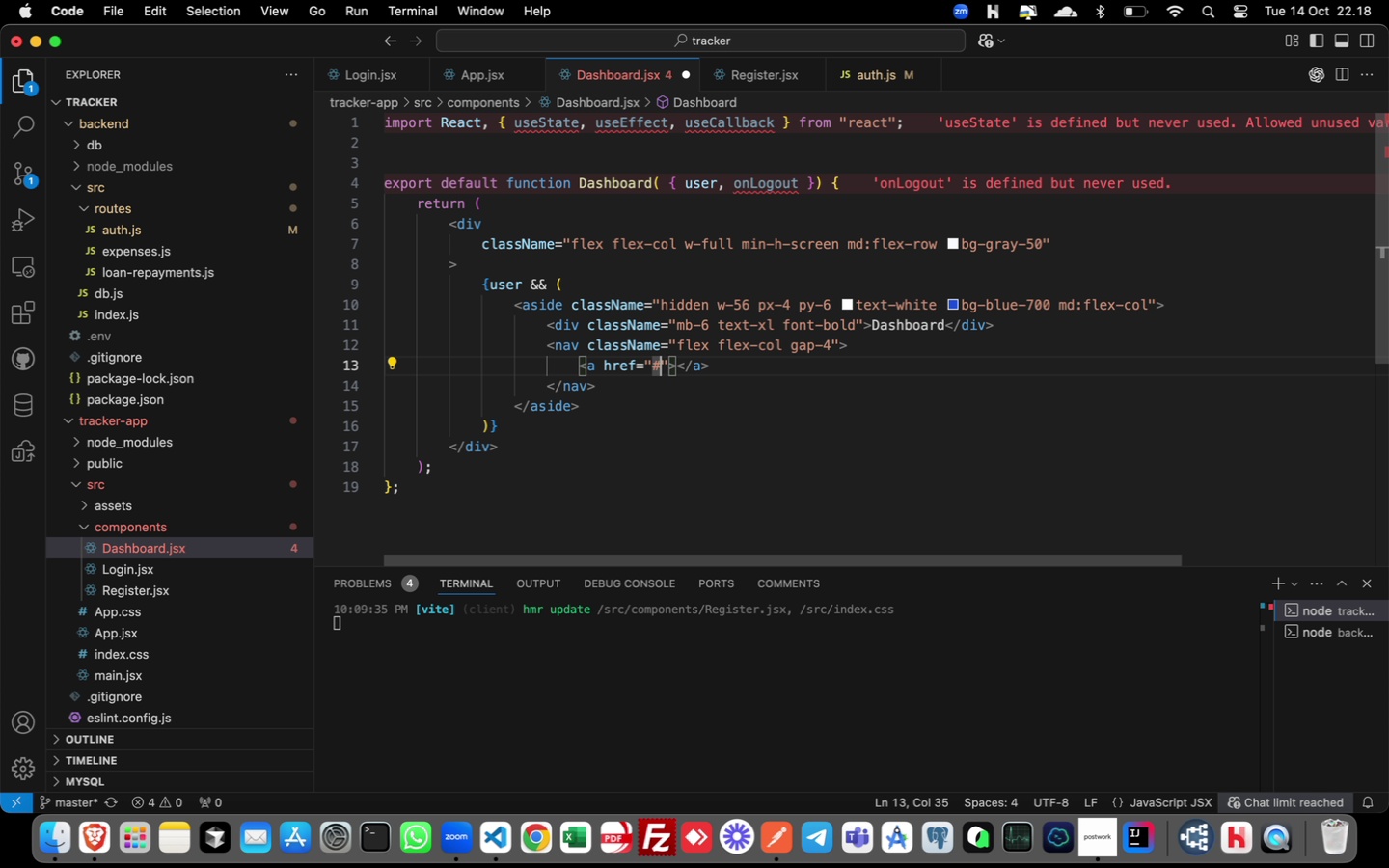 
key(ArrowRight)
 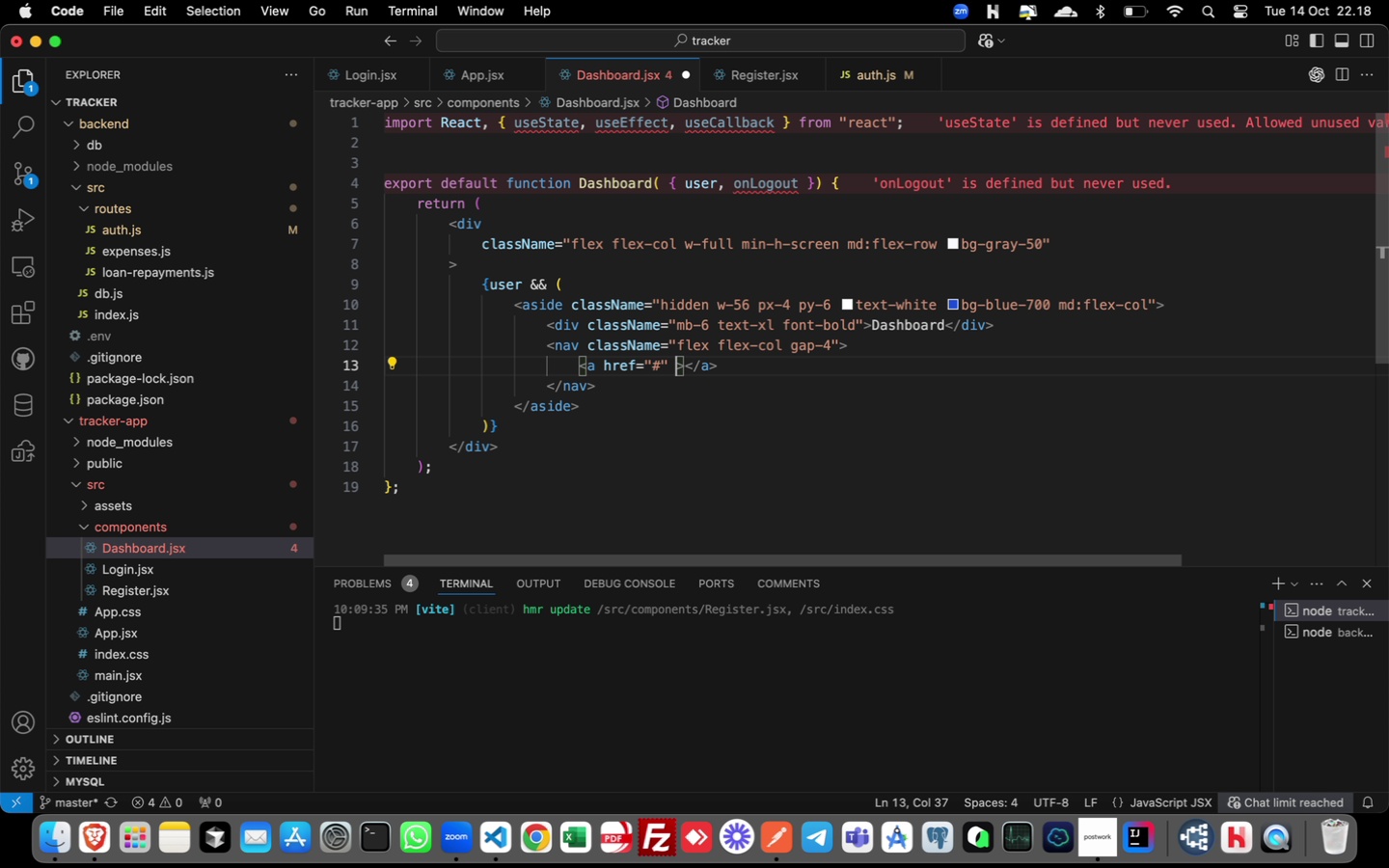 
type( class)
 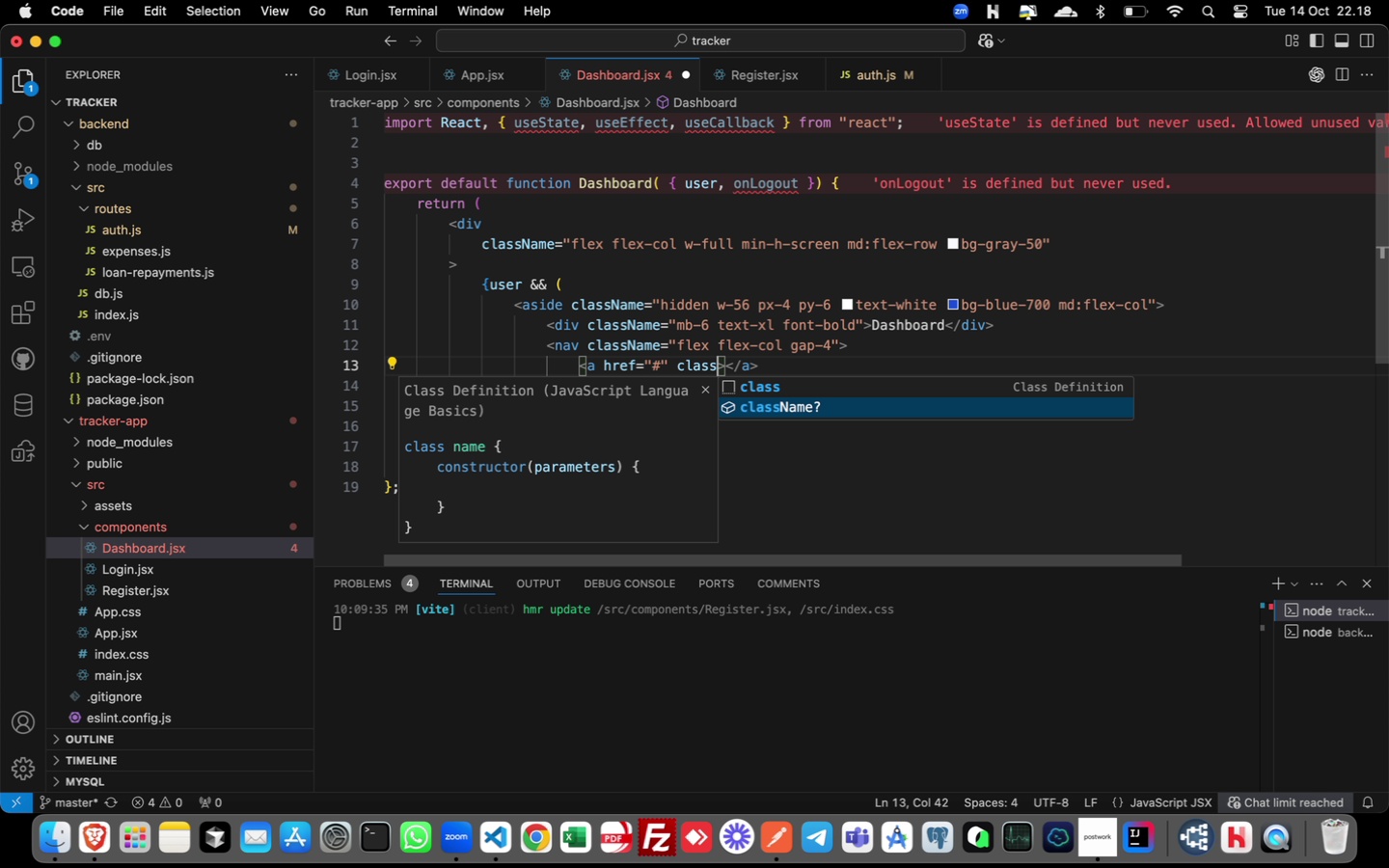 
key(ArrowDown)
 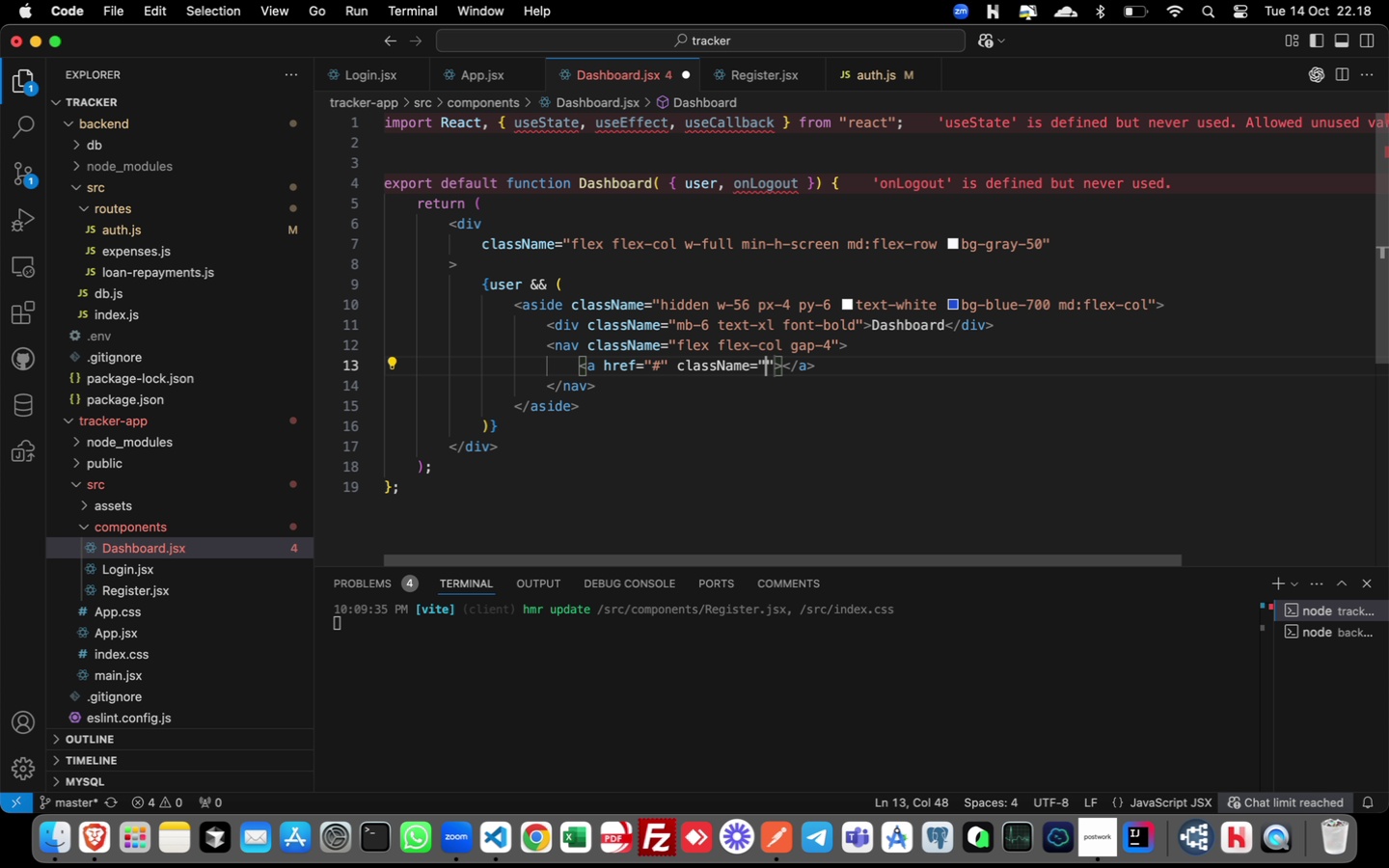 
key(Enter)
 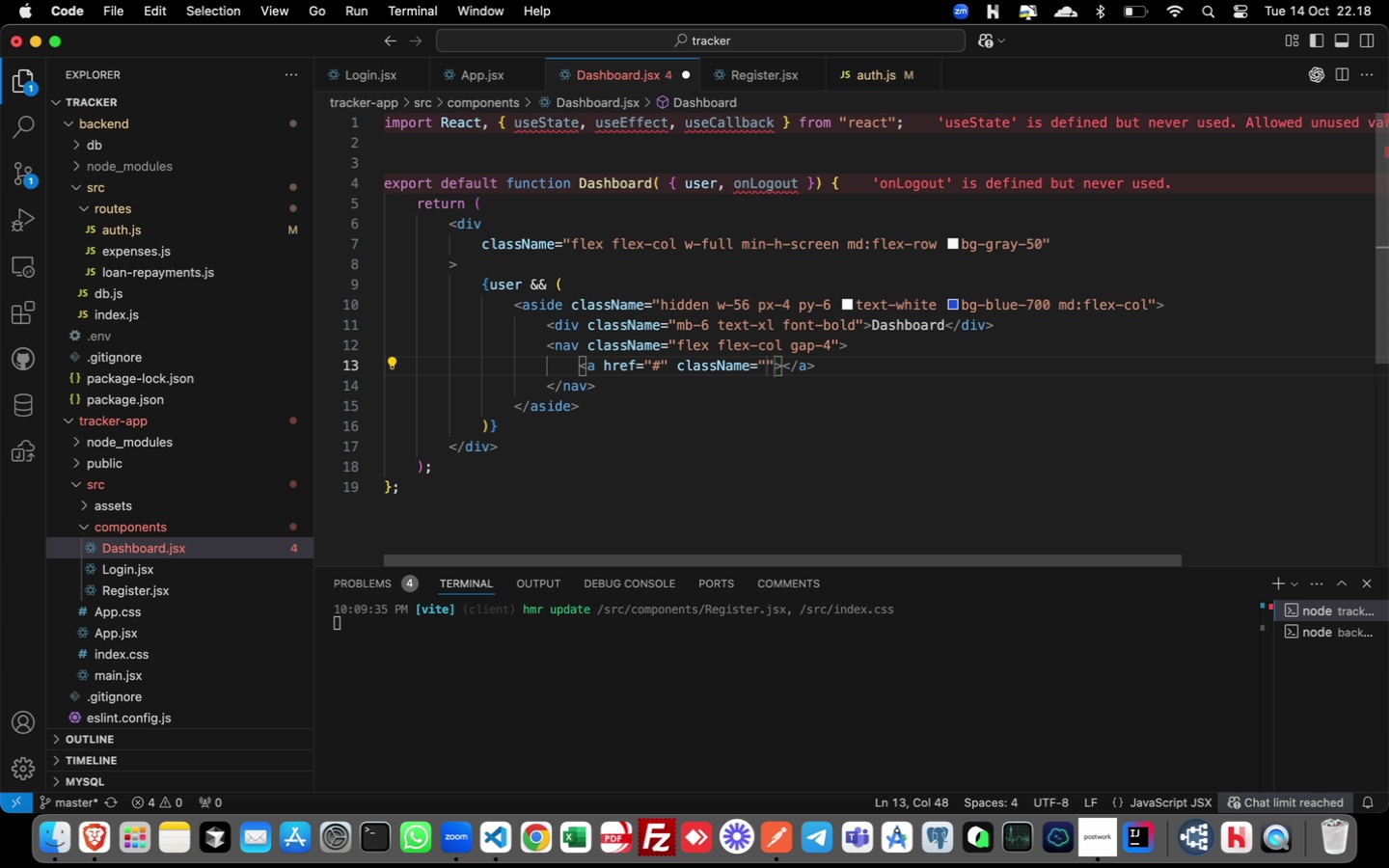 
key(P)
 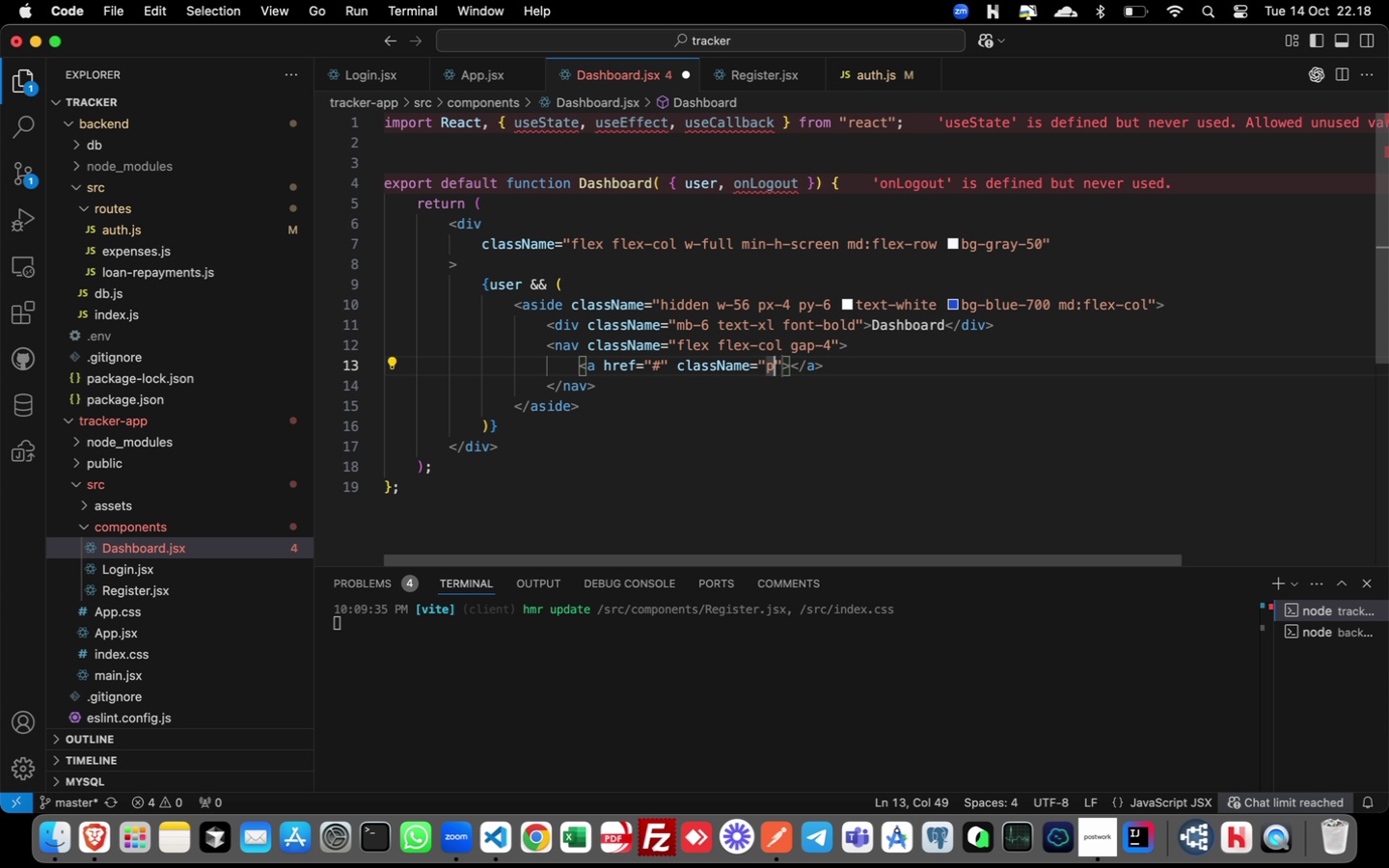 
key(Minus)
 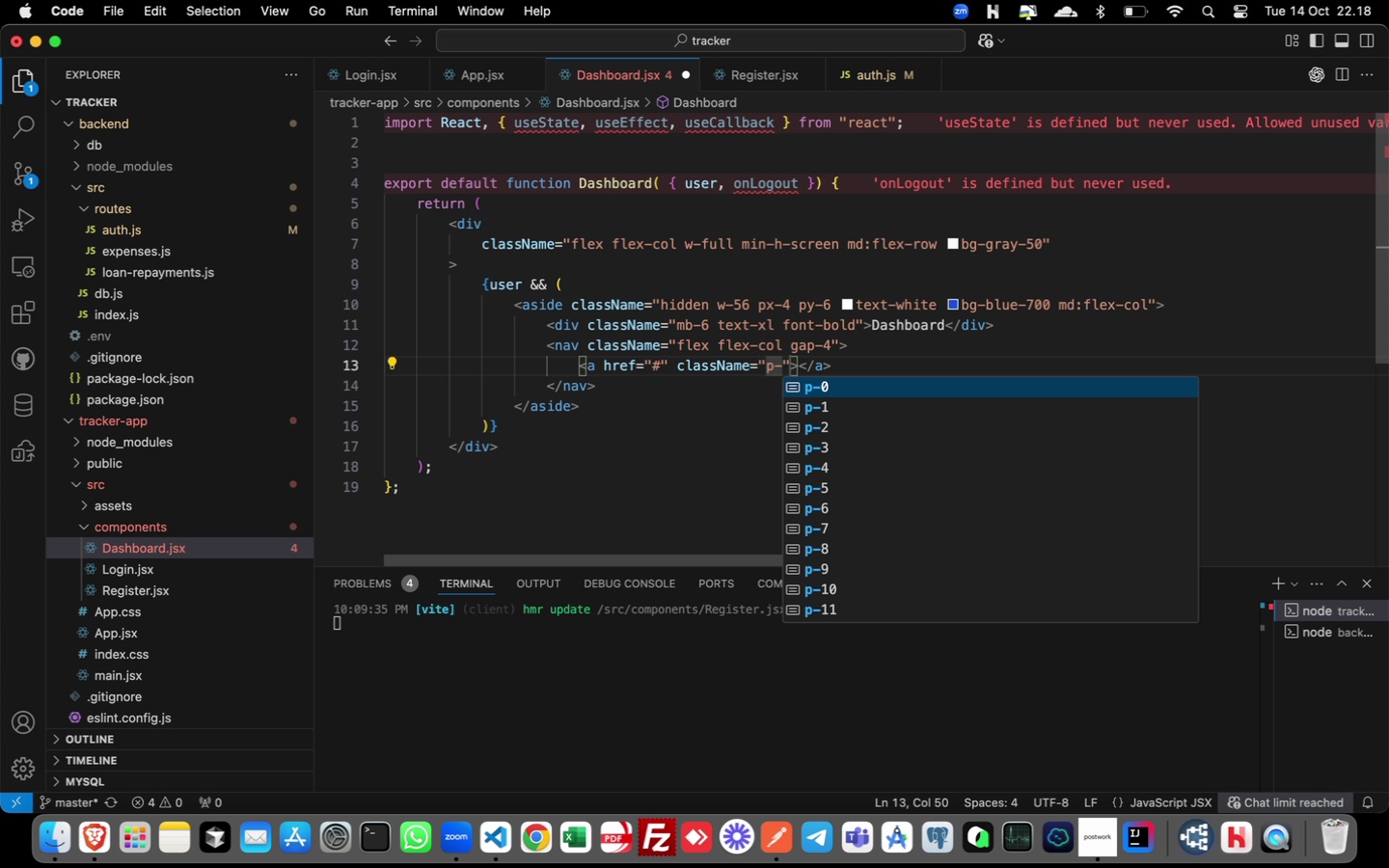 
key(2)
 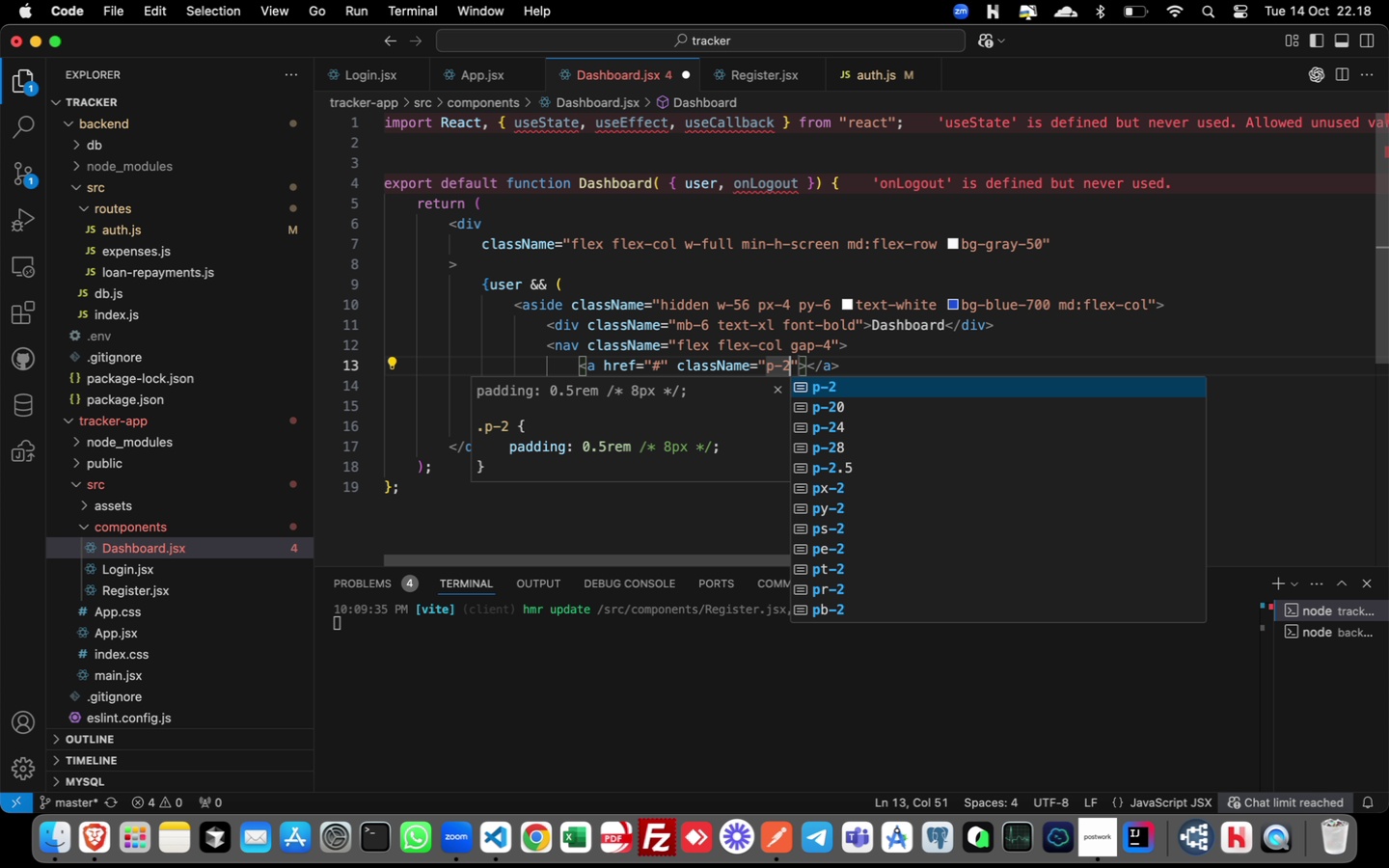 
wait(17.16)
 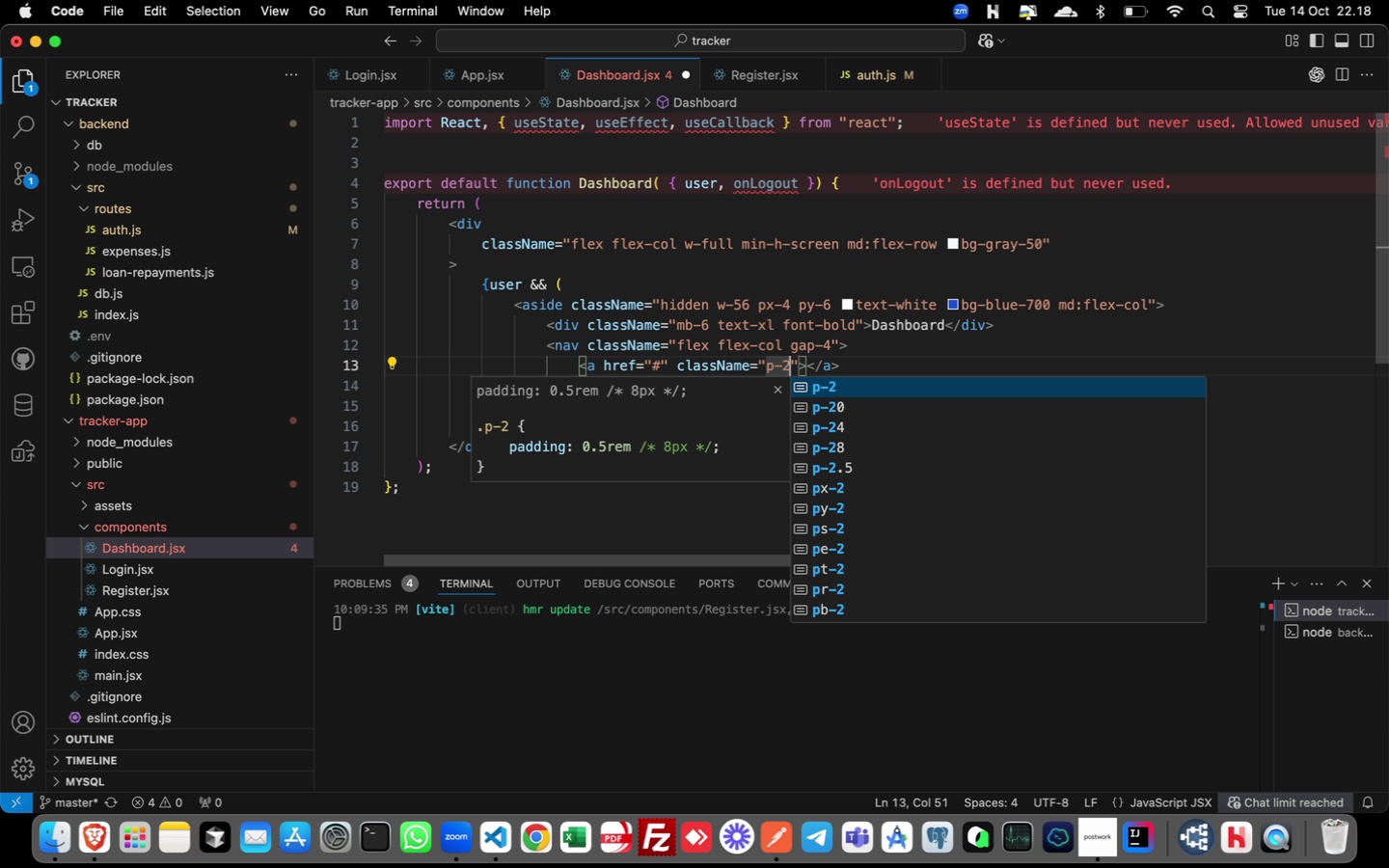 
type( rounded hover:bg-blue-600)
 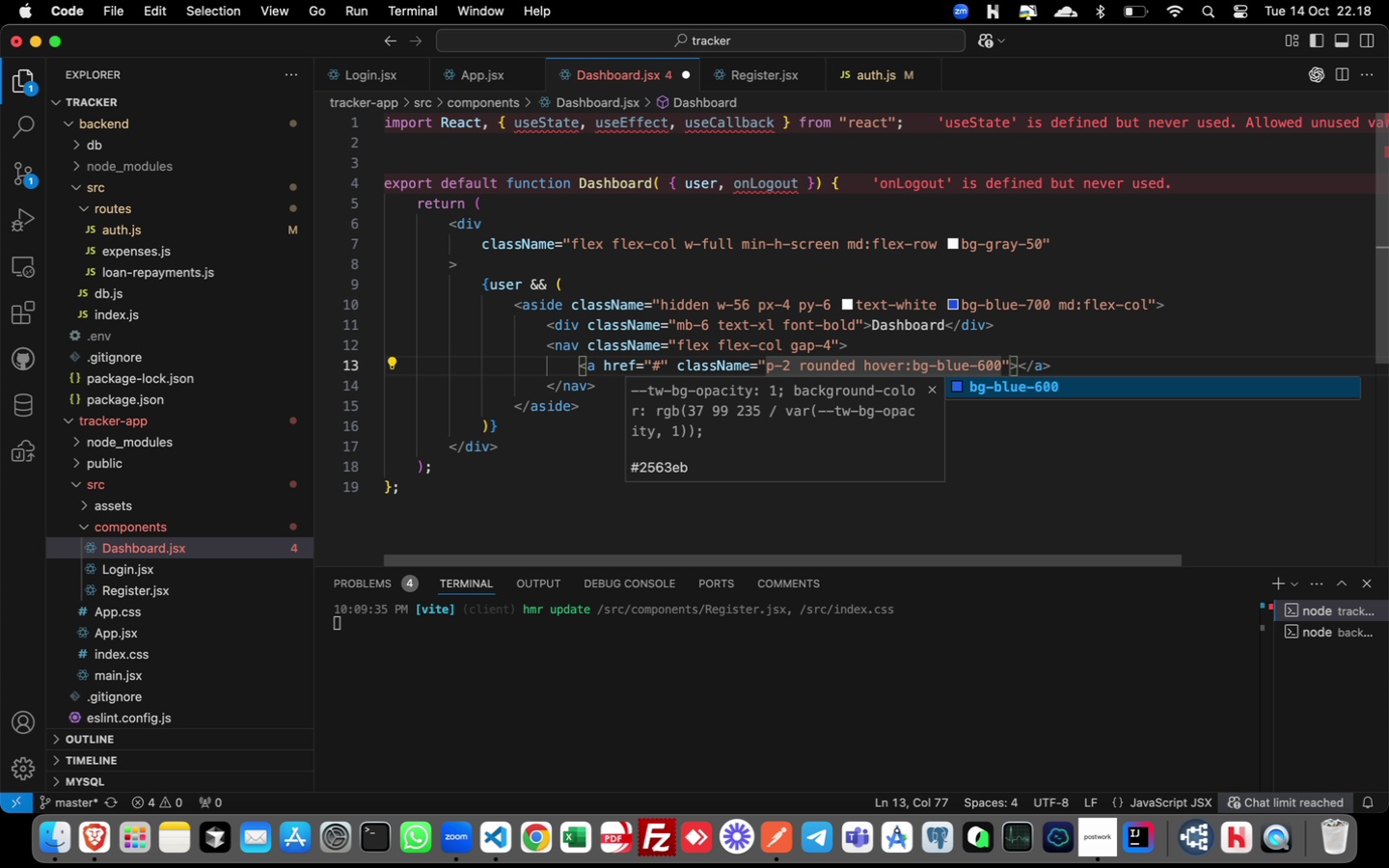 
wait(29.53)
 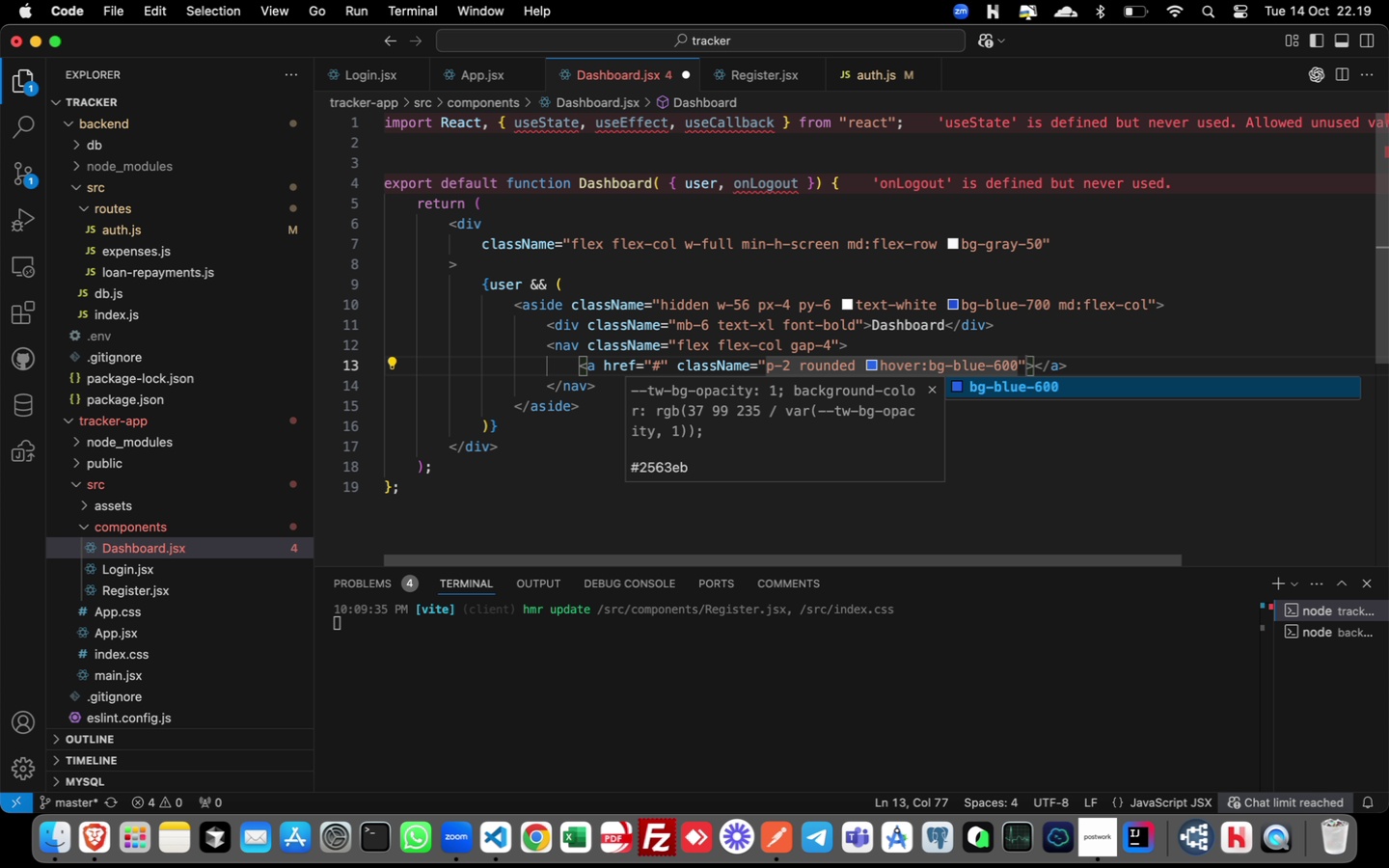 
key(ArrowRight)
 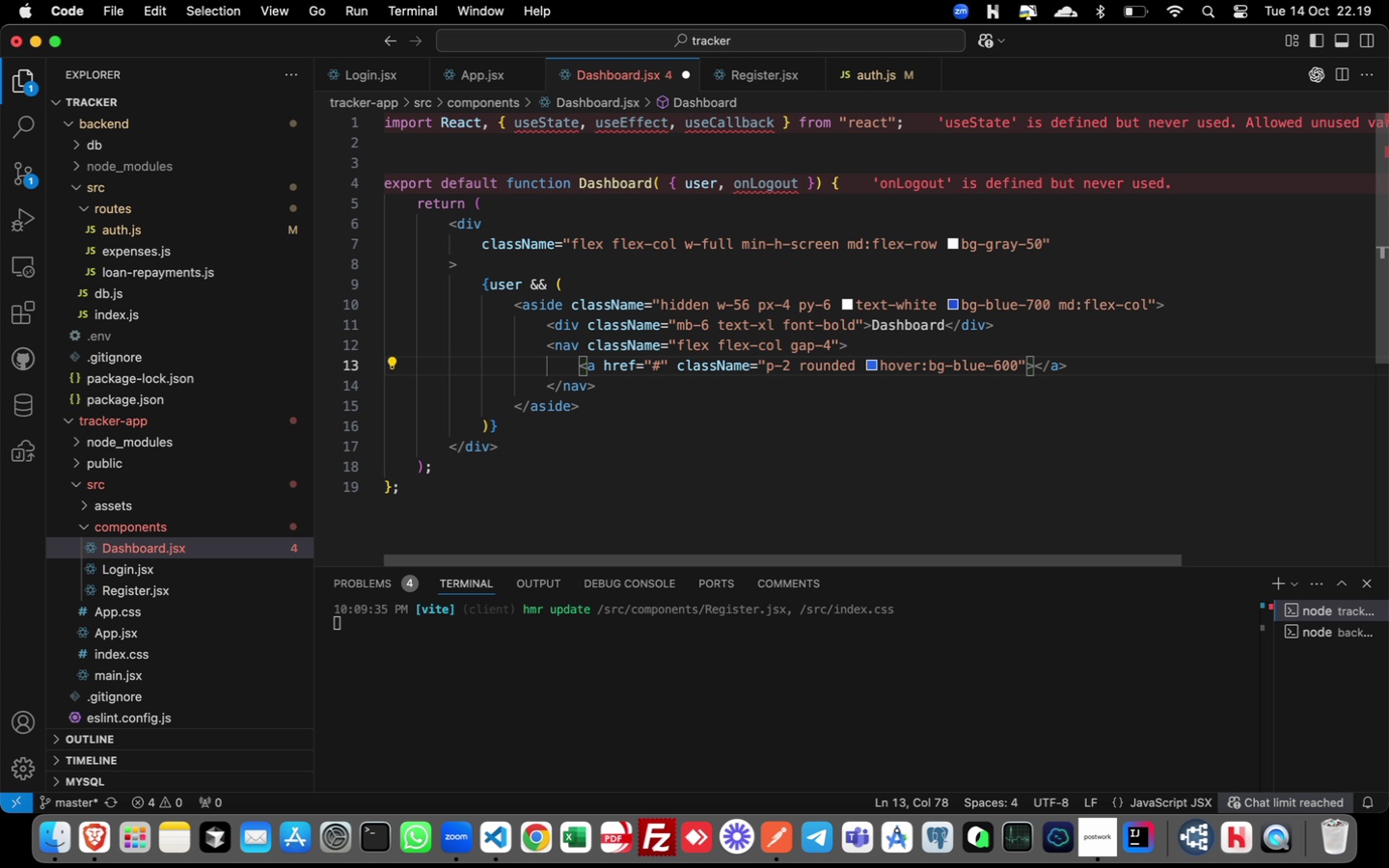 
type( onCli)
 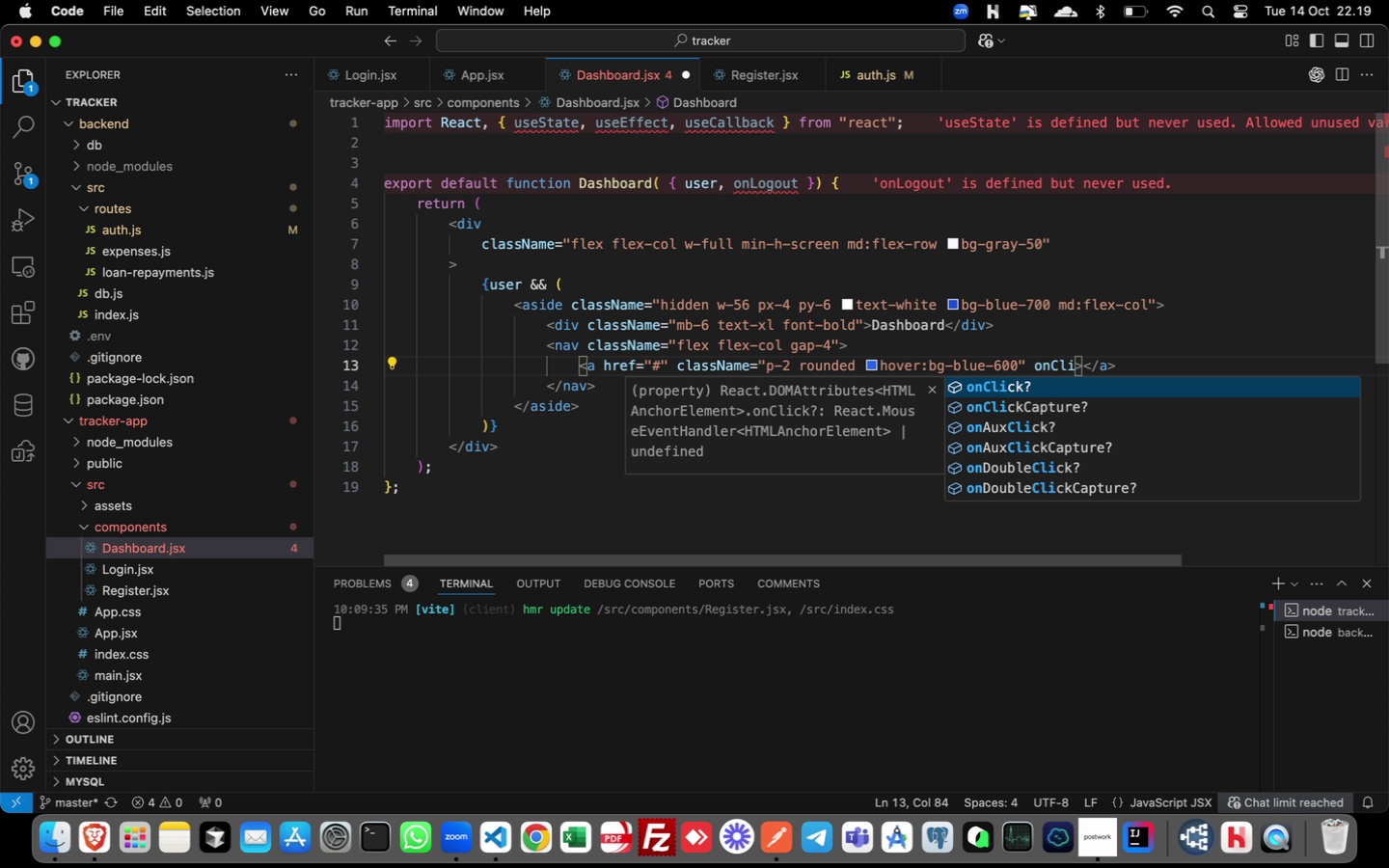 
key(Enter)
 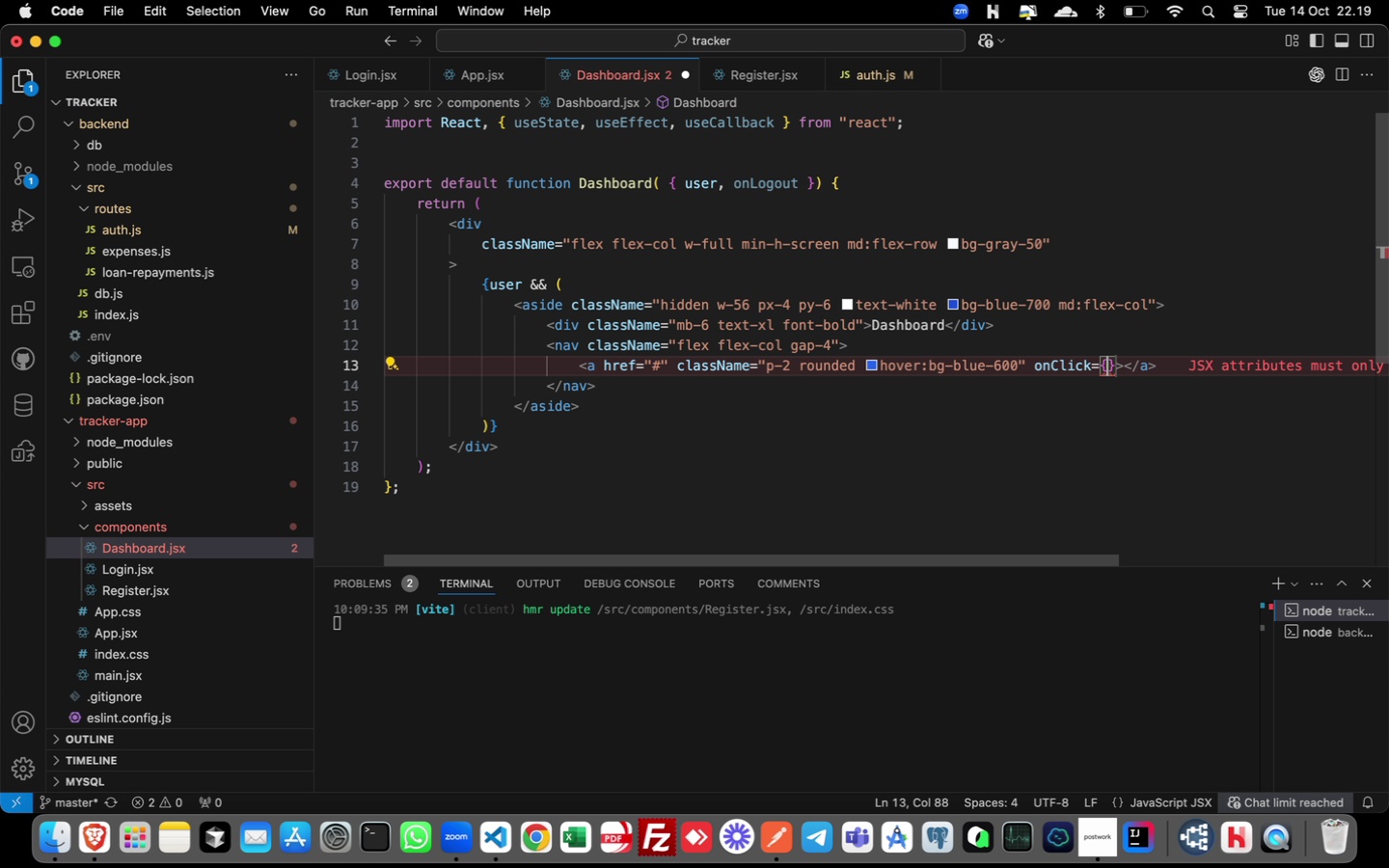 
wait(5.82)
 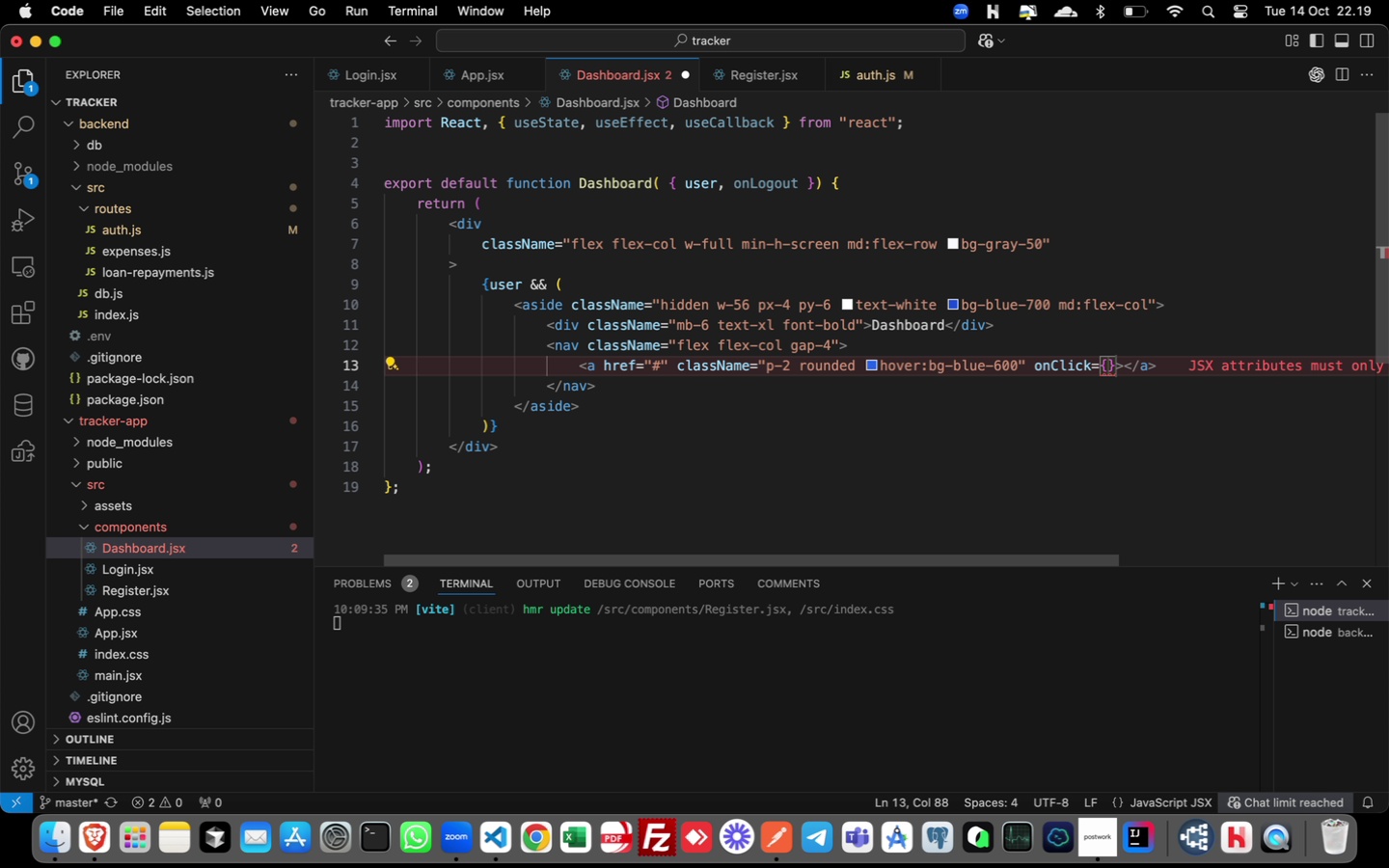 
type({(e) =>)
 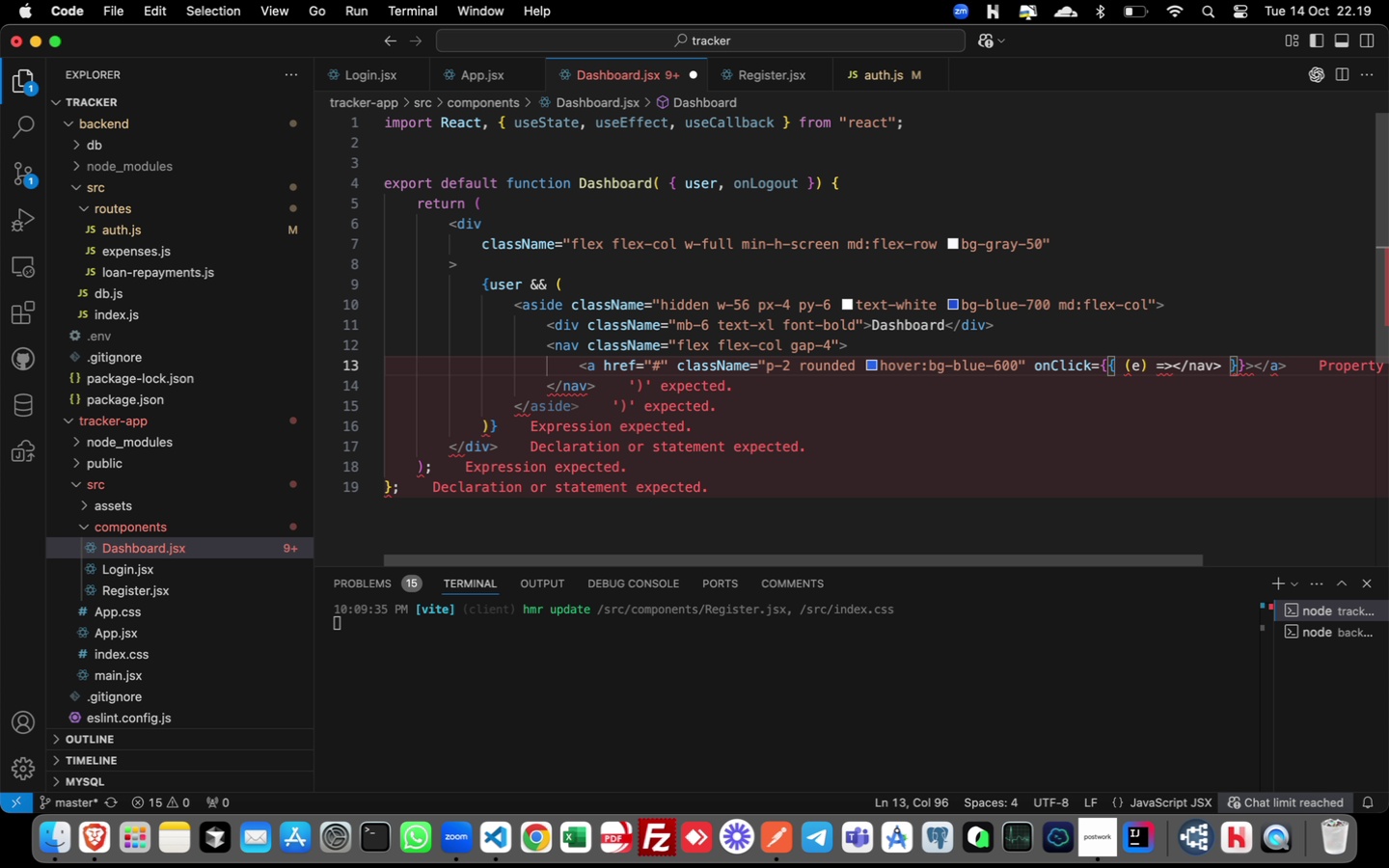 
key(Space)
 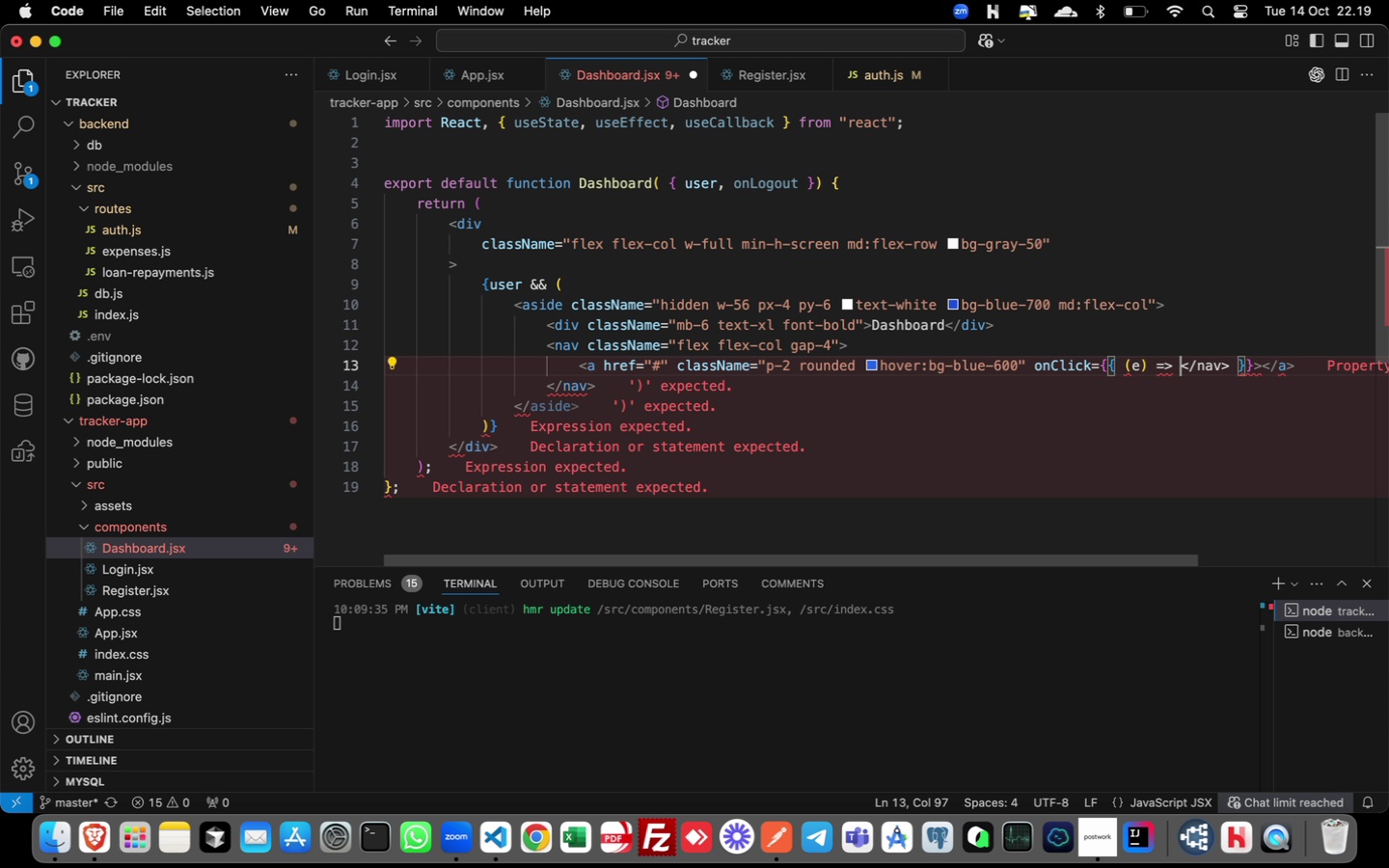 
key(Shift+ArrowRight)
 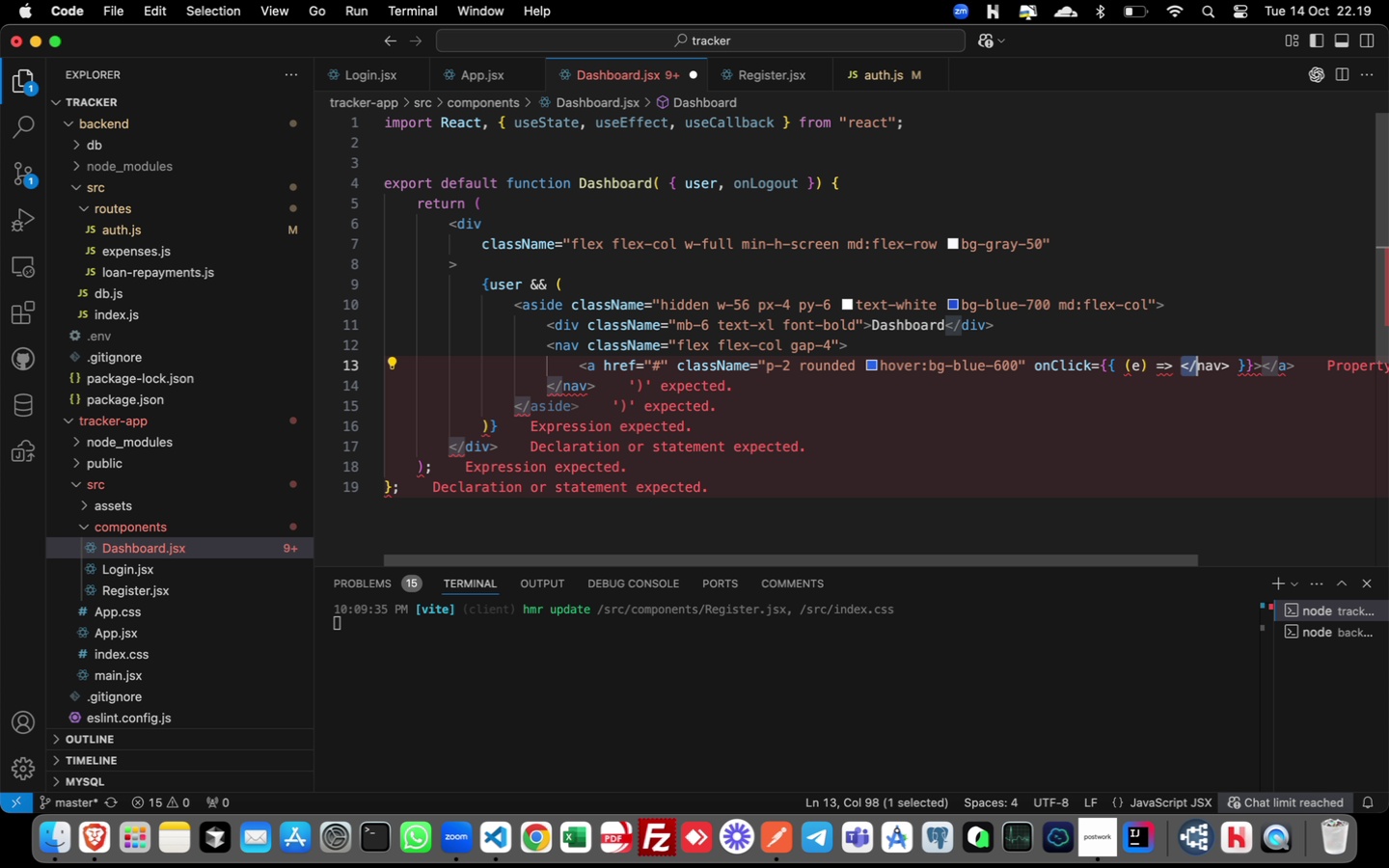 
key(Shift+ArrowRight)
 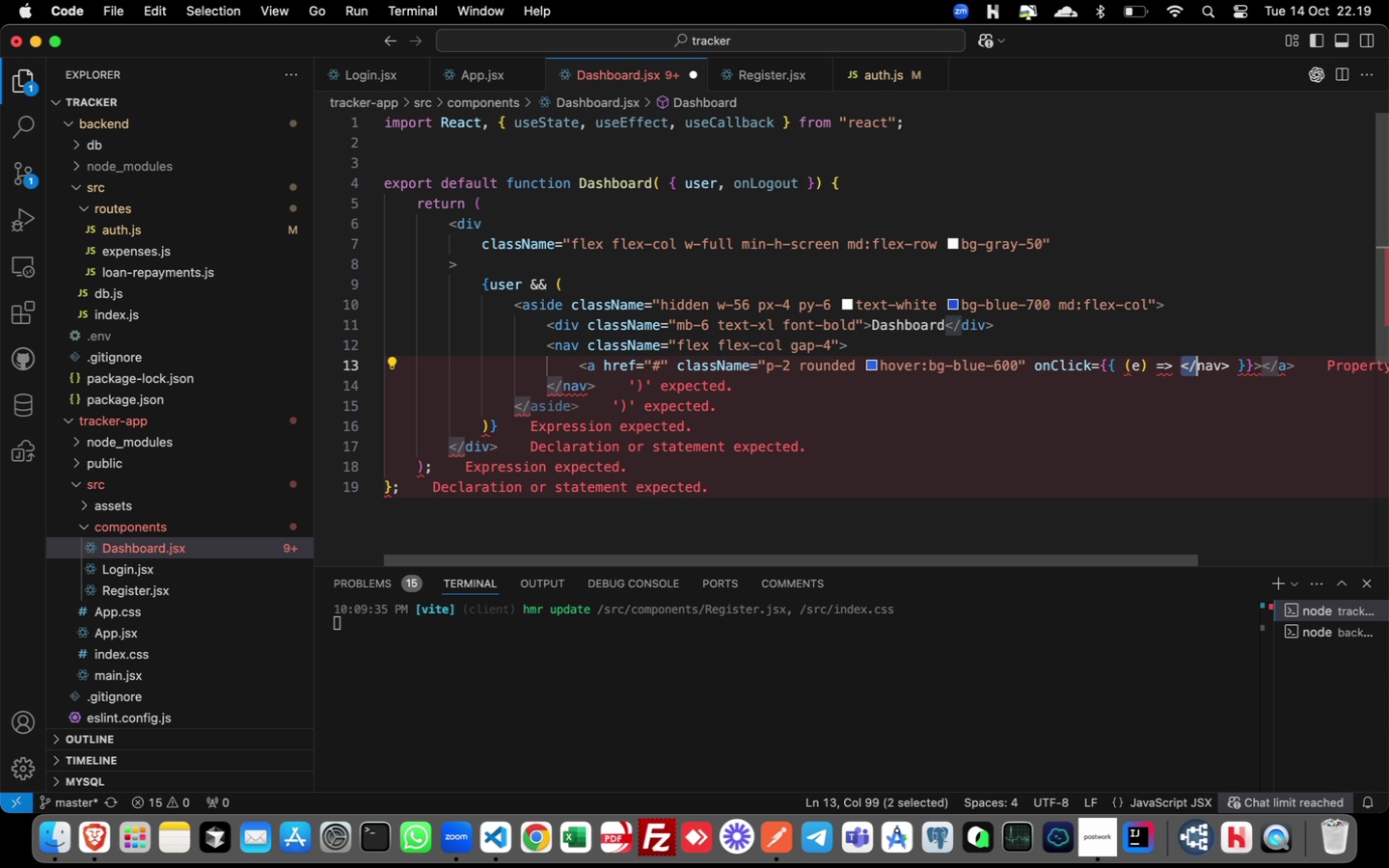 
key(Shift+ArrowRight)
 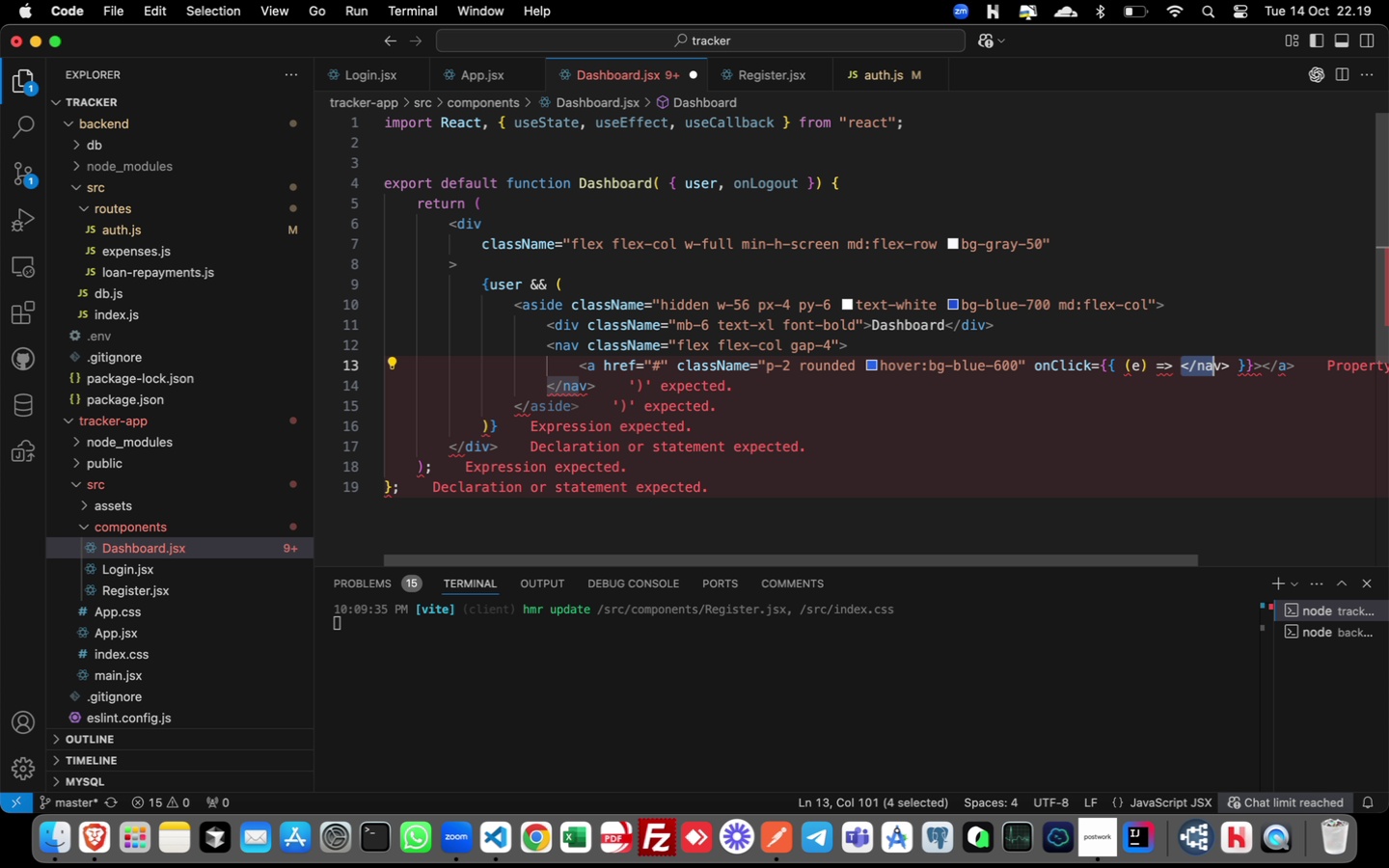 
key(Shift+ArrowRight)
 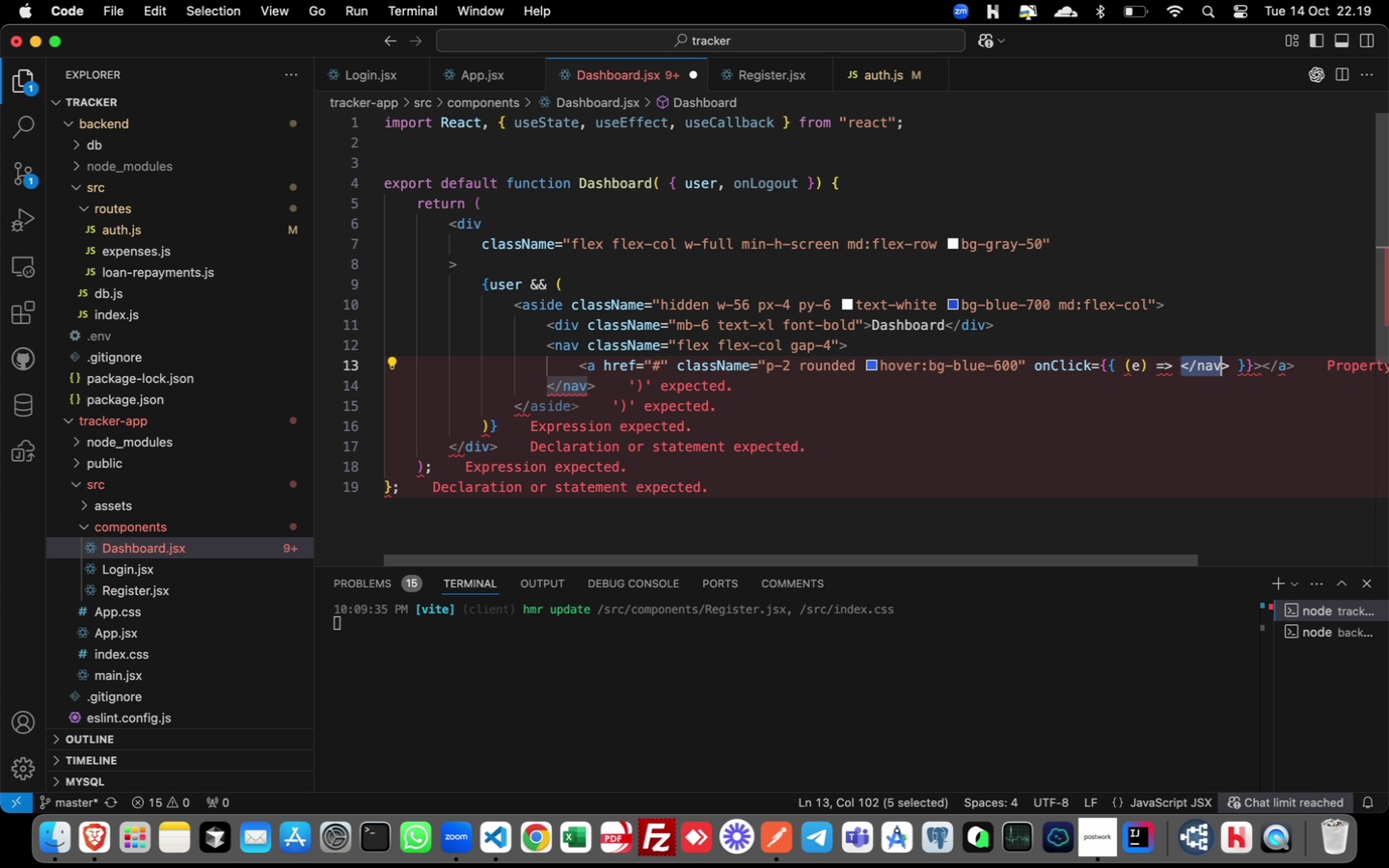 
key(Shift+ArrowRight)
 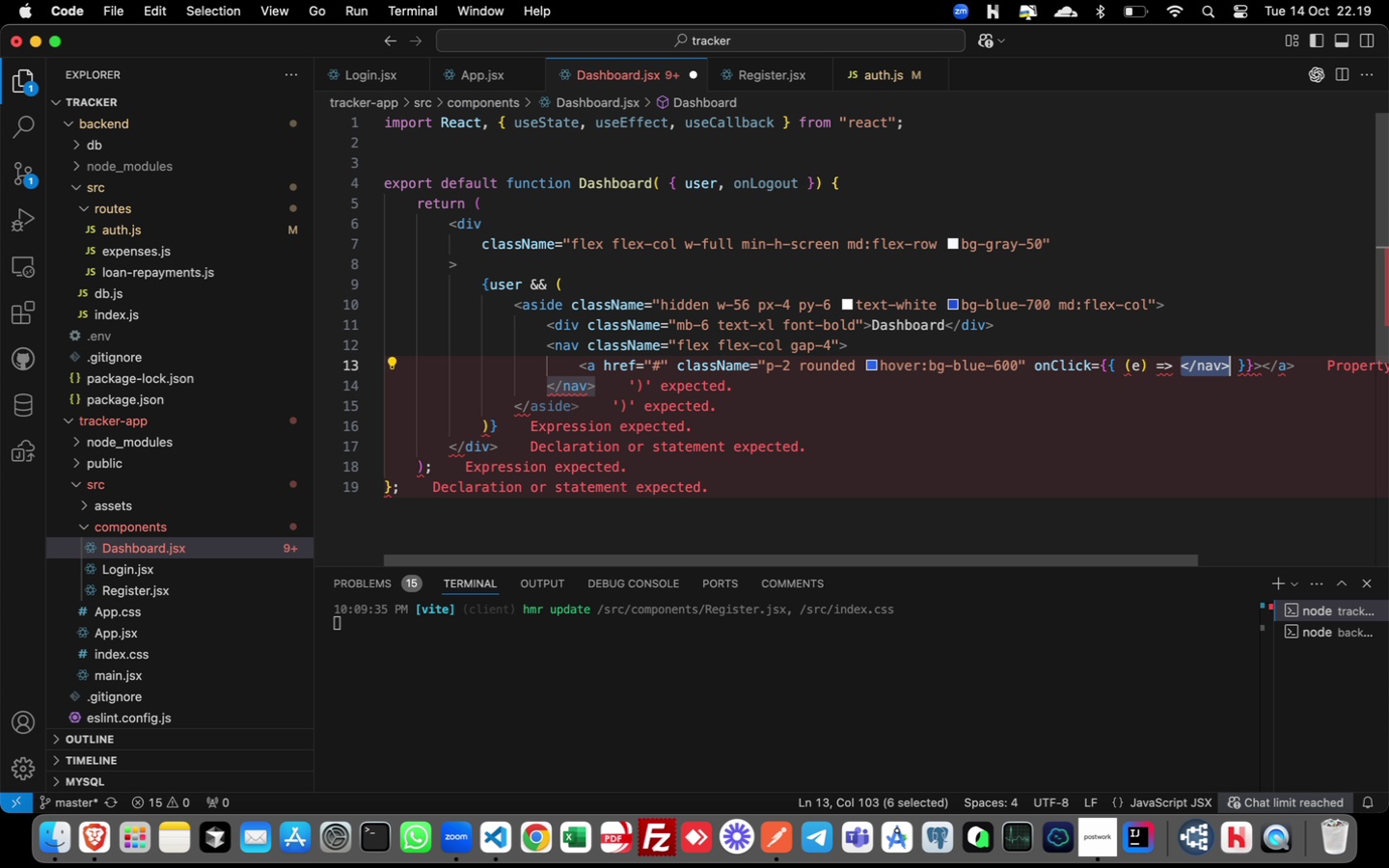 
key(Shift+ArrowRight)
 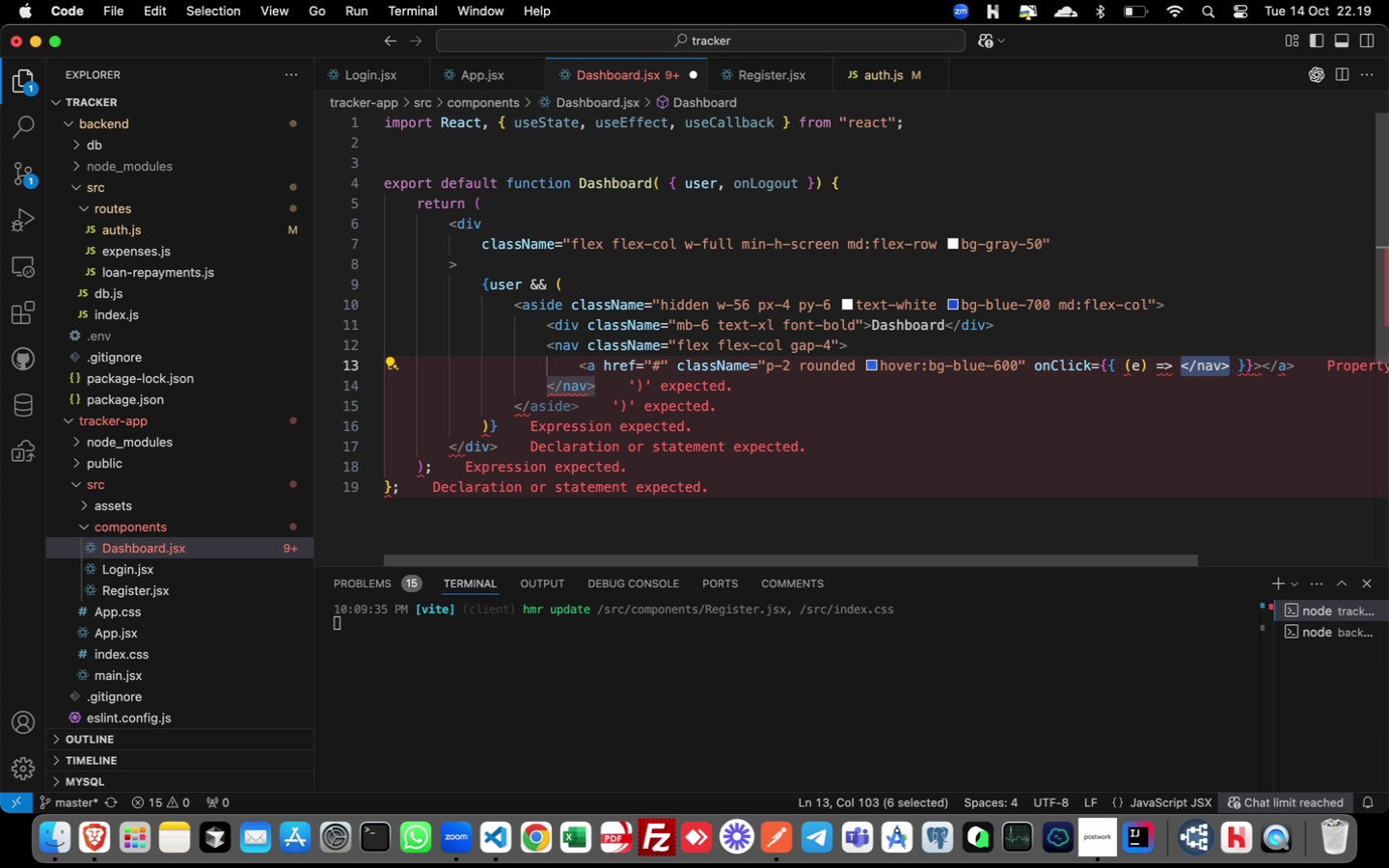 
key(Backspace)
 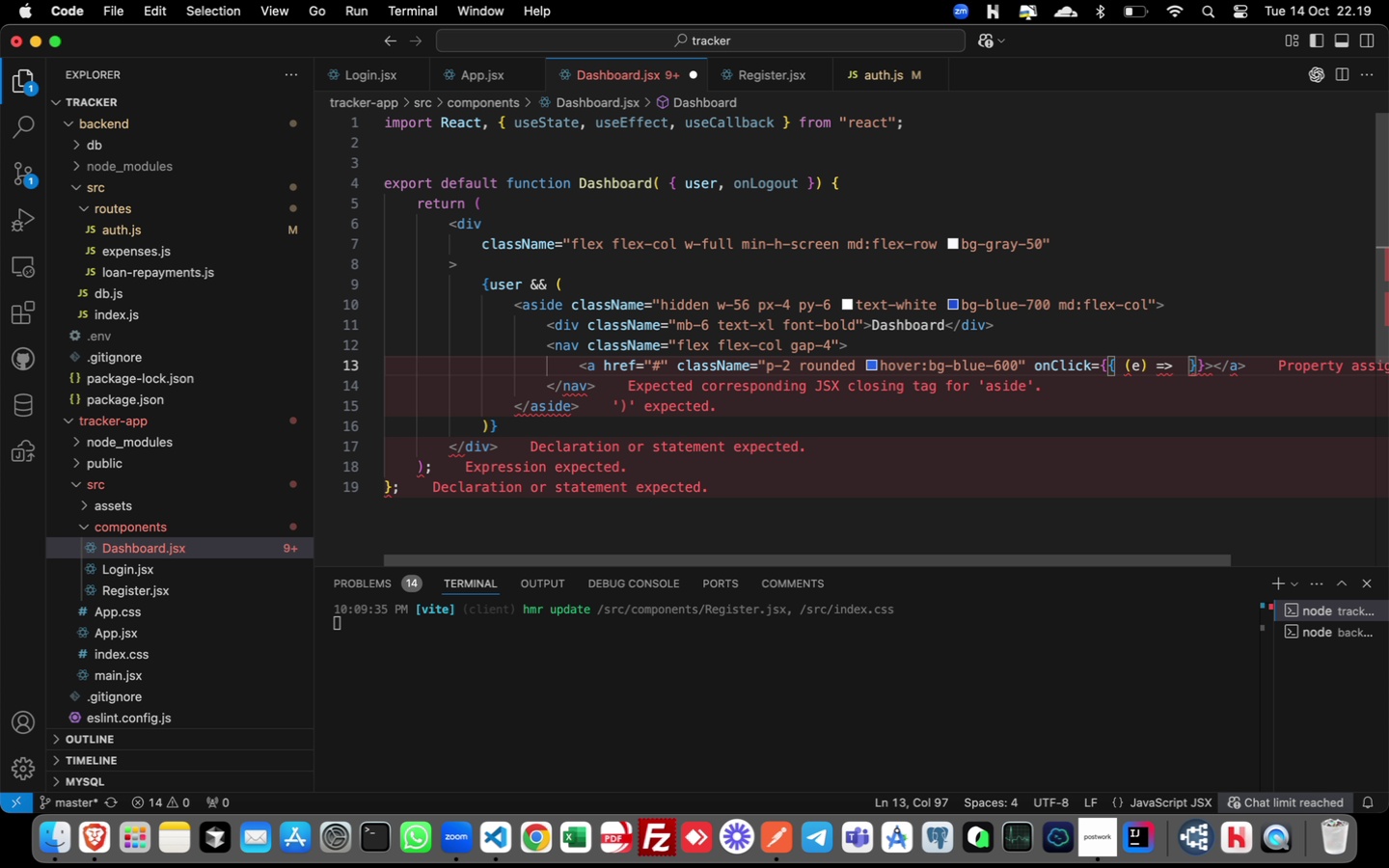 
type({ e.preventDefault(); etCurrentView('dashboard)
 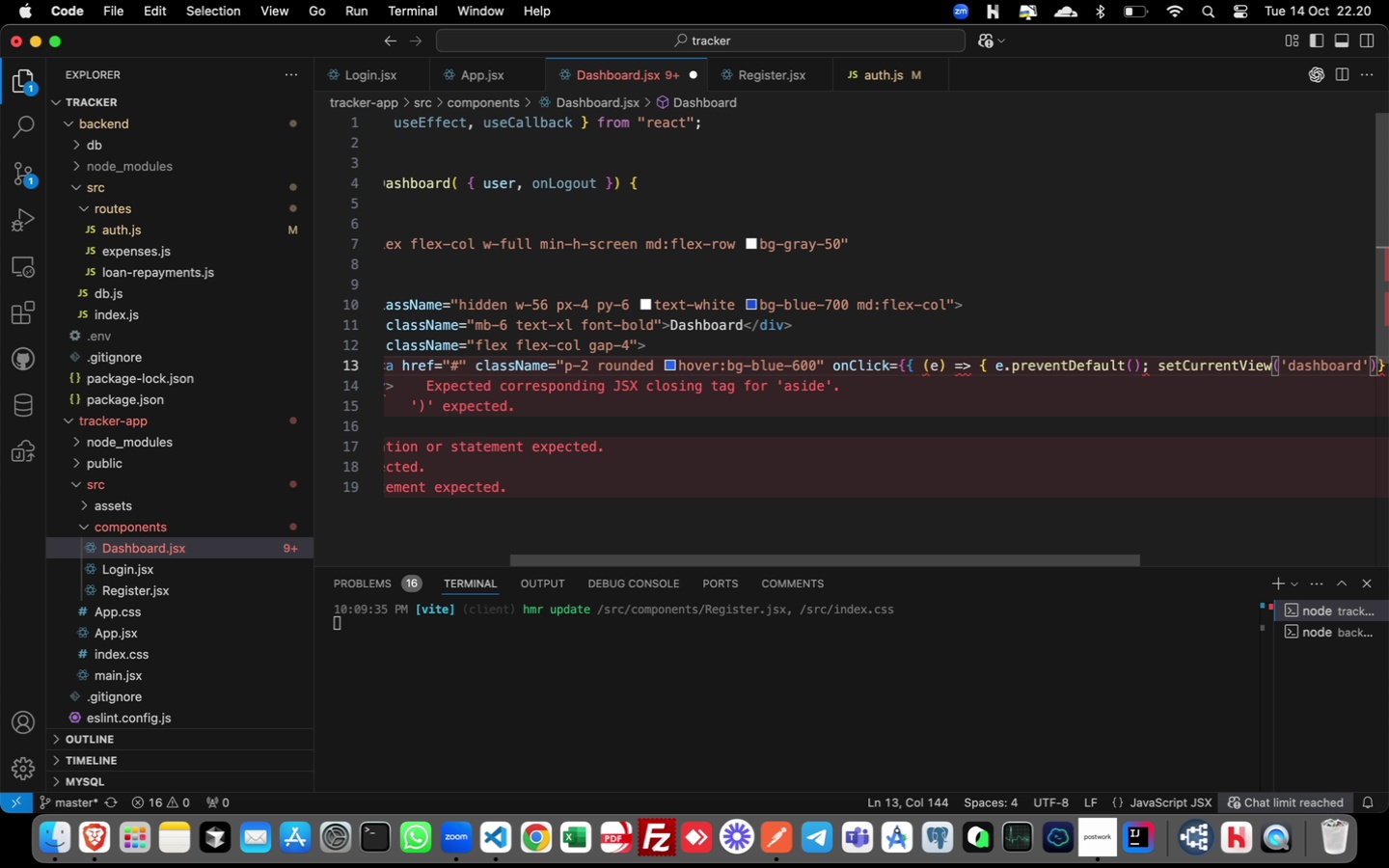 
key(ArrowRight)
 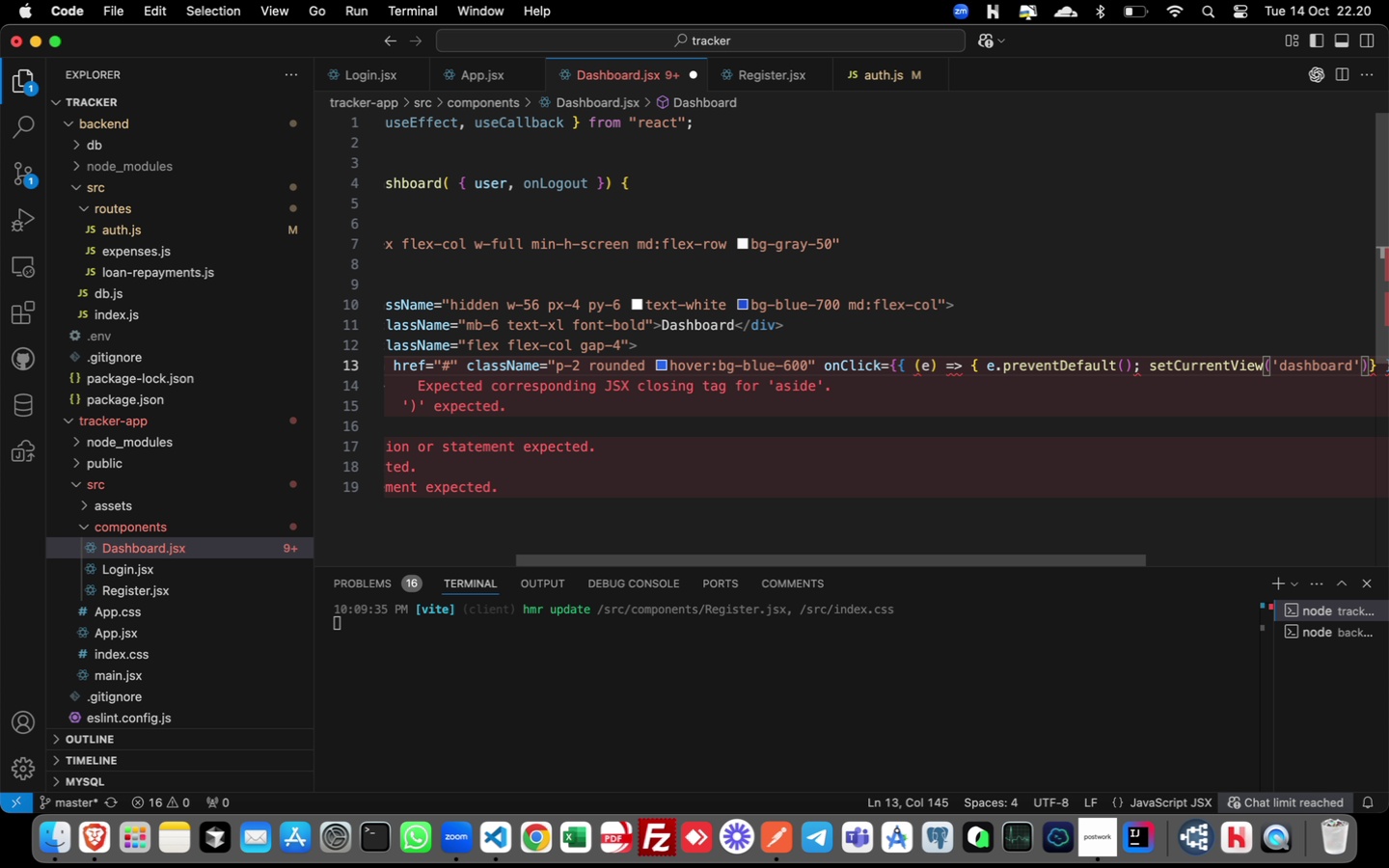 
key(ArrowRight)
 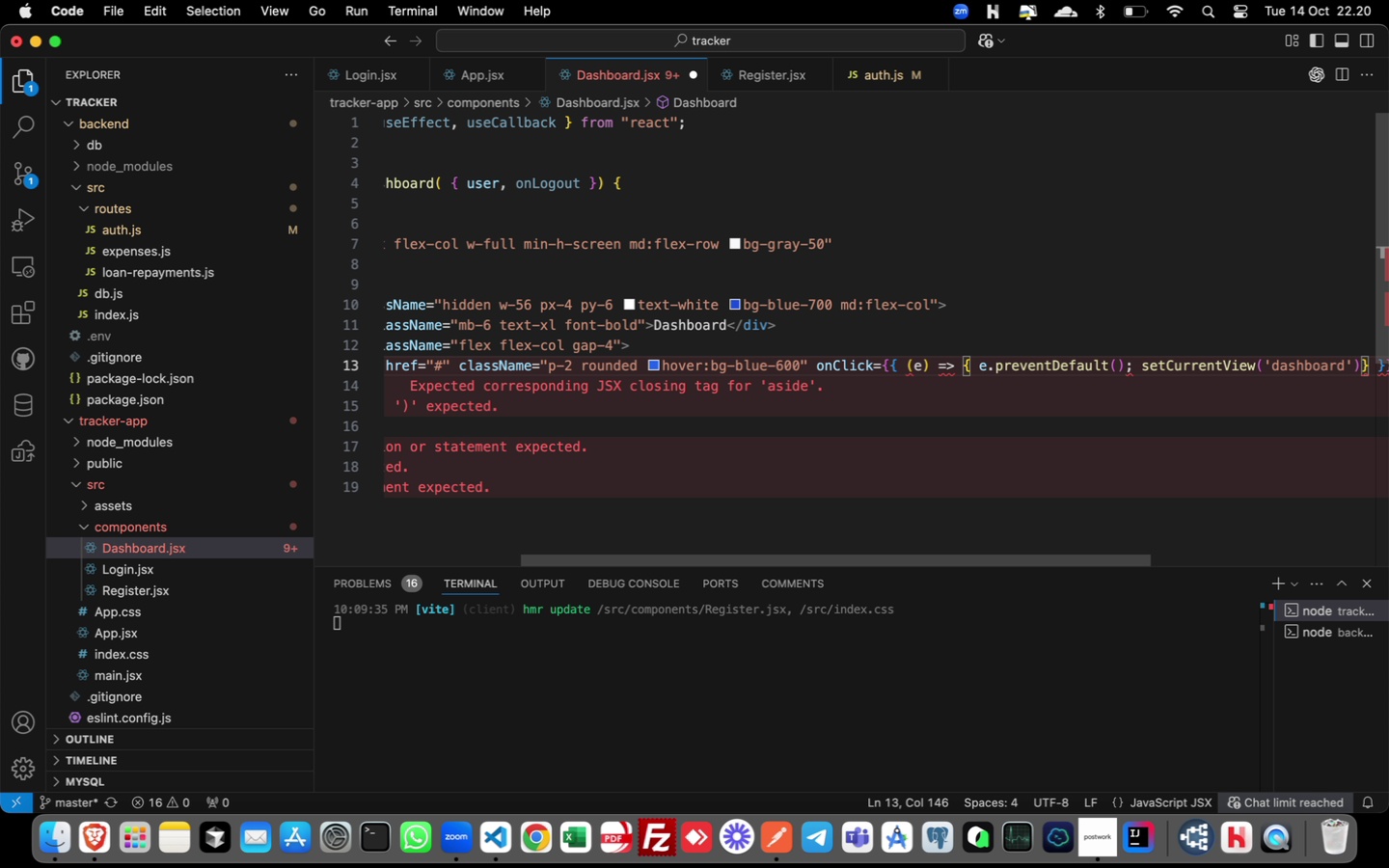 
key(ArrowLeft)
 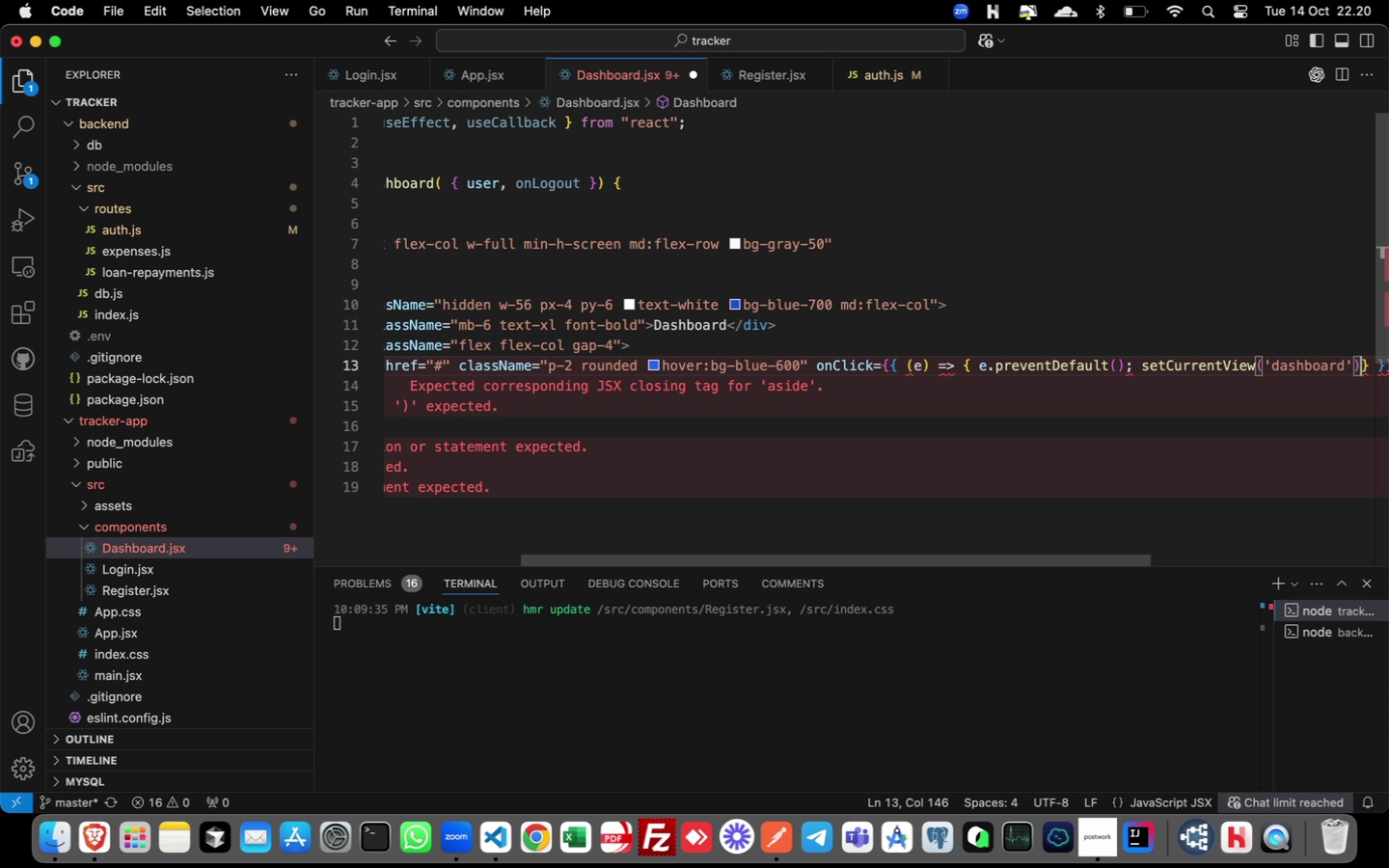 
key(ArrowRight)
 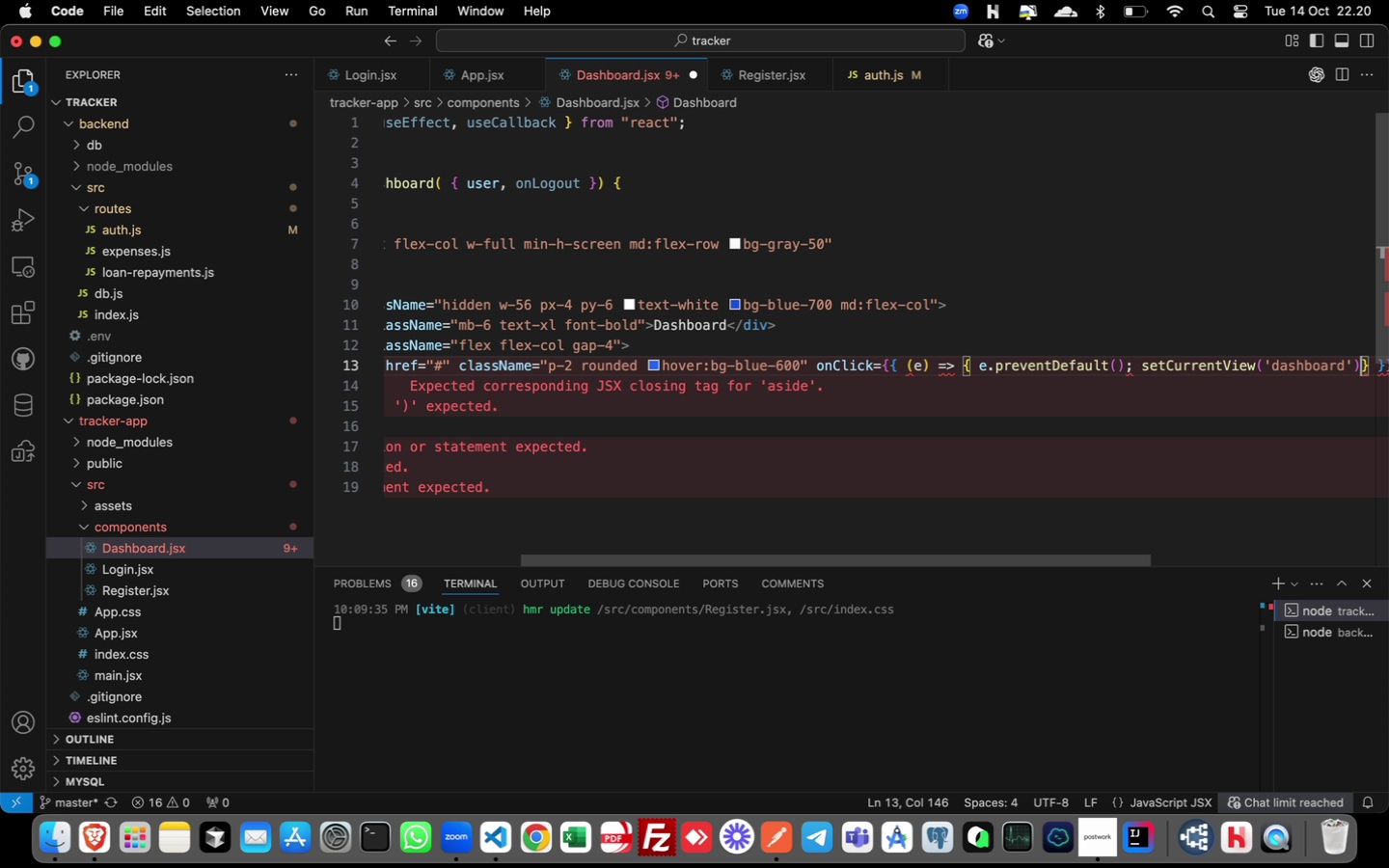 
key(Semicolon)
 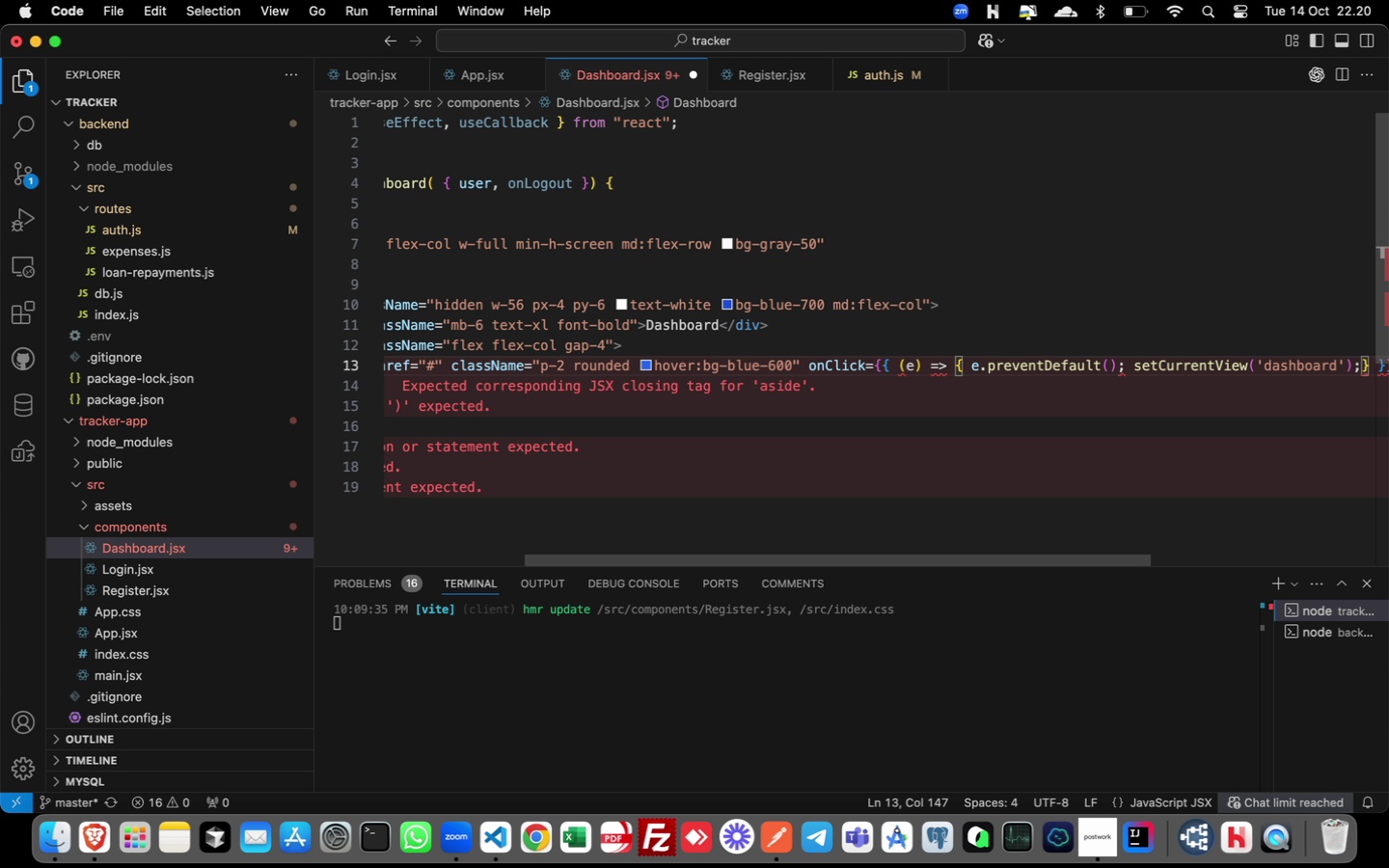 
key(ArrowRight)
 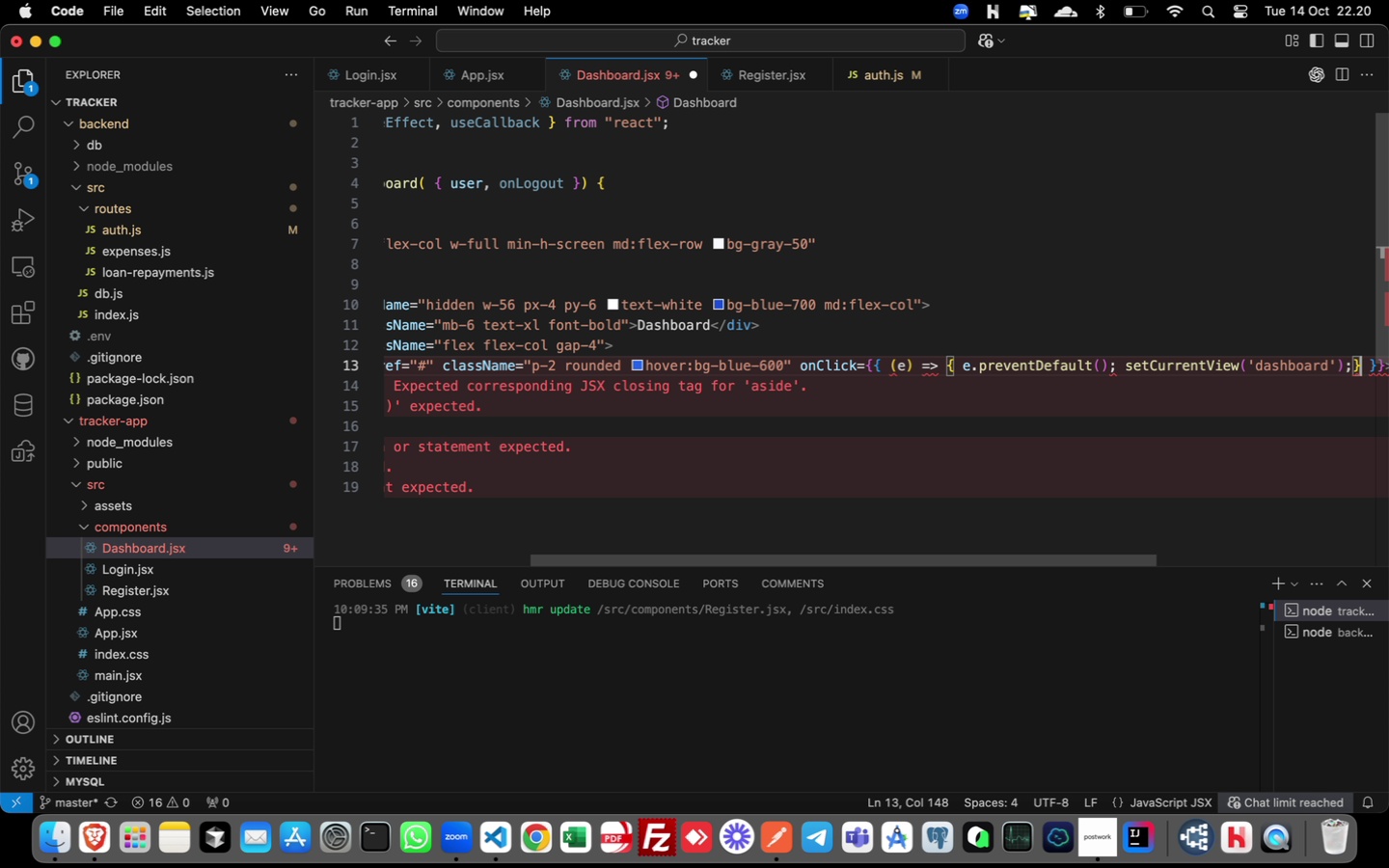 
key(ArrowRight)
 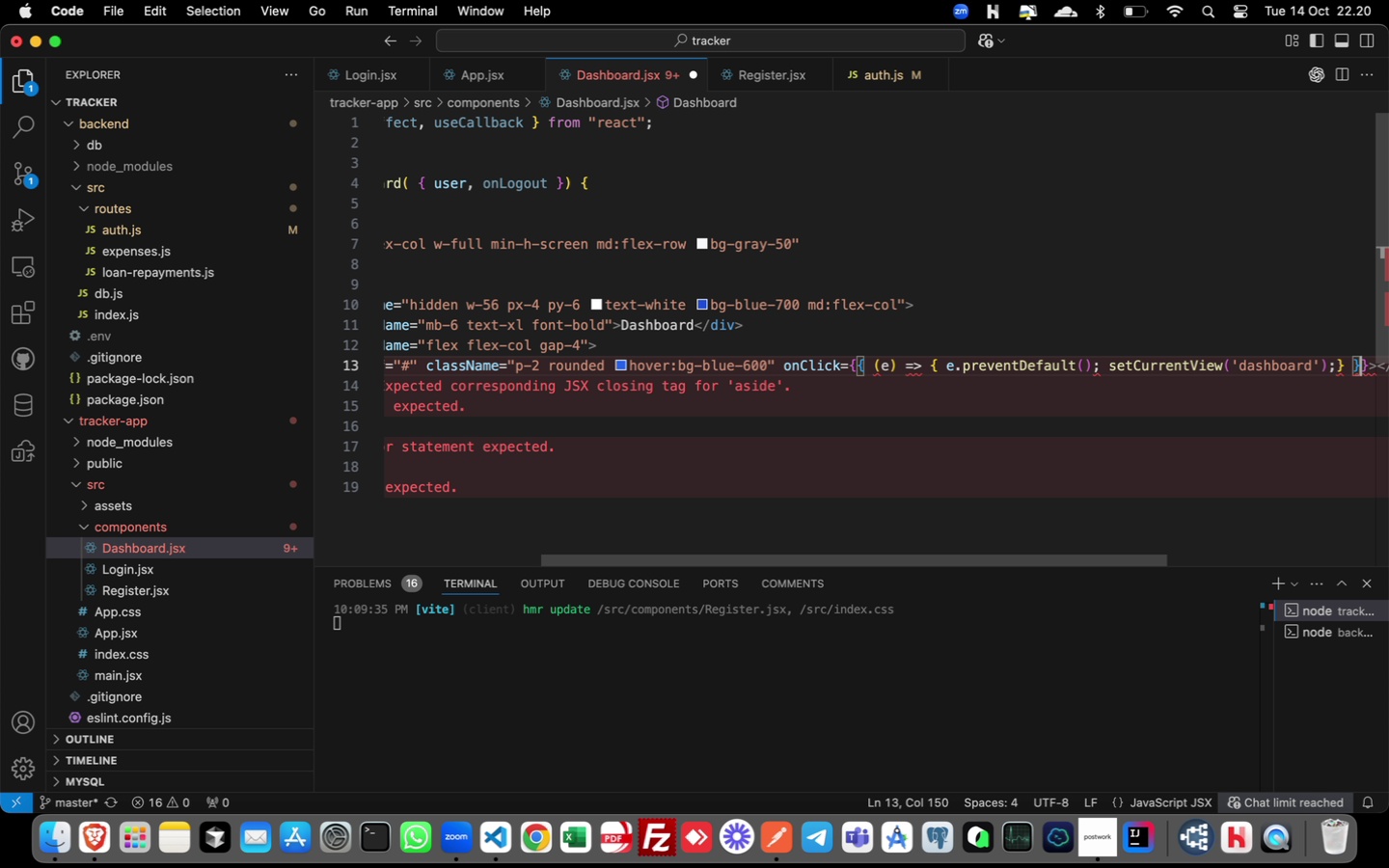 
key(ArrowRight)
 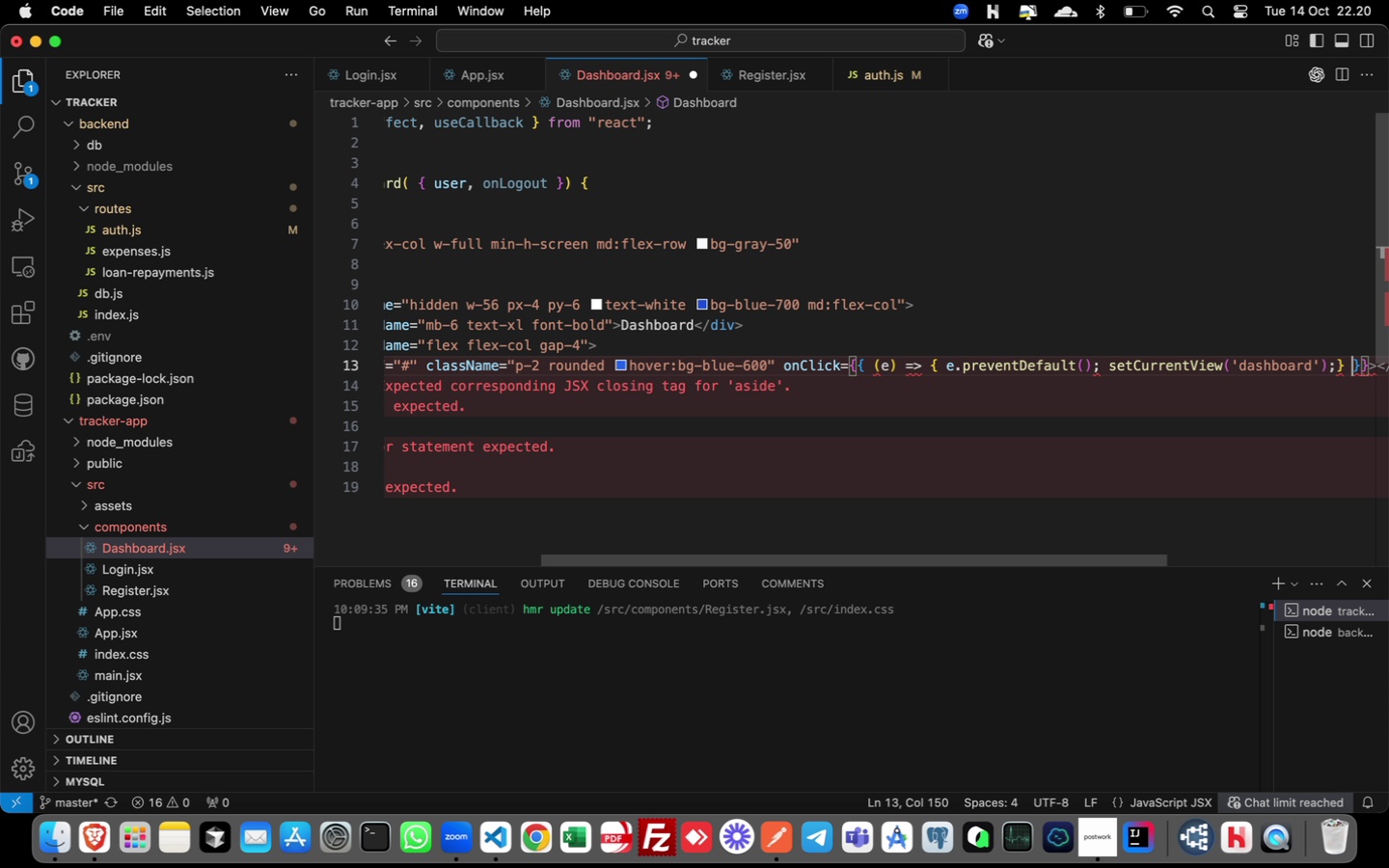 
key(ArrowLeft)
 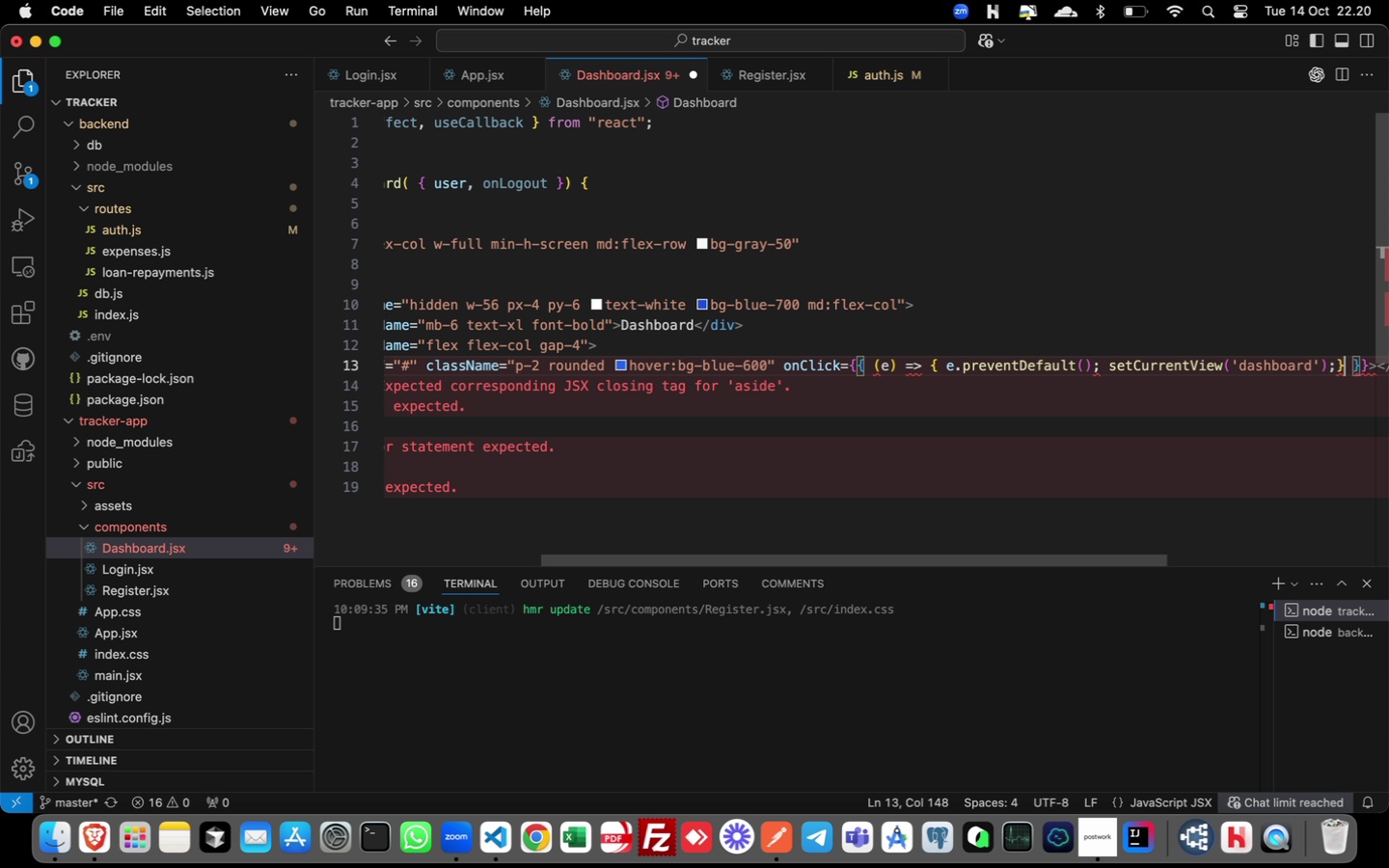 
key(ArrowLeft)
 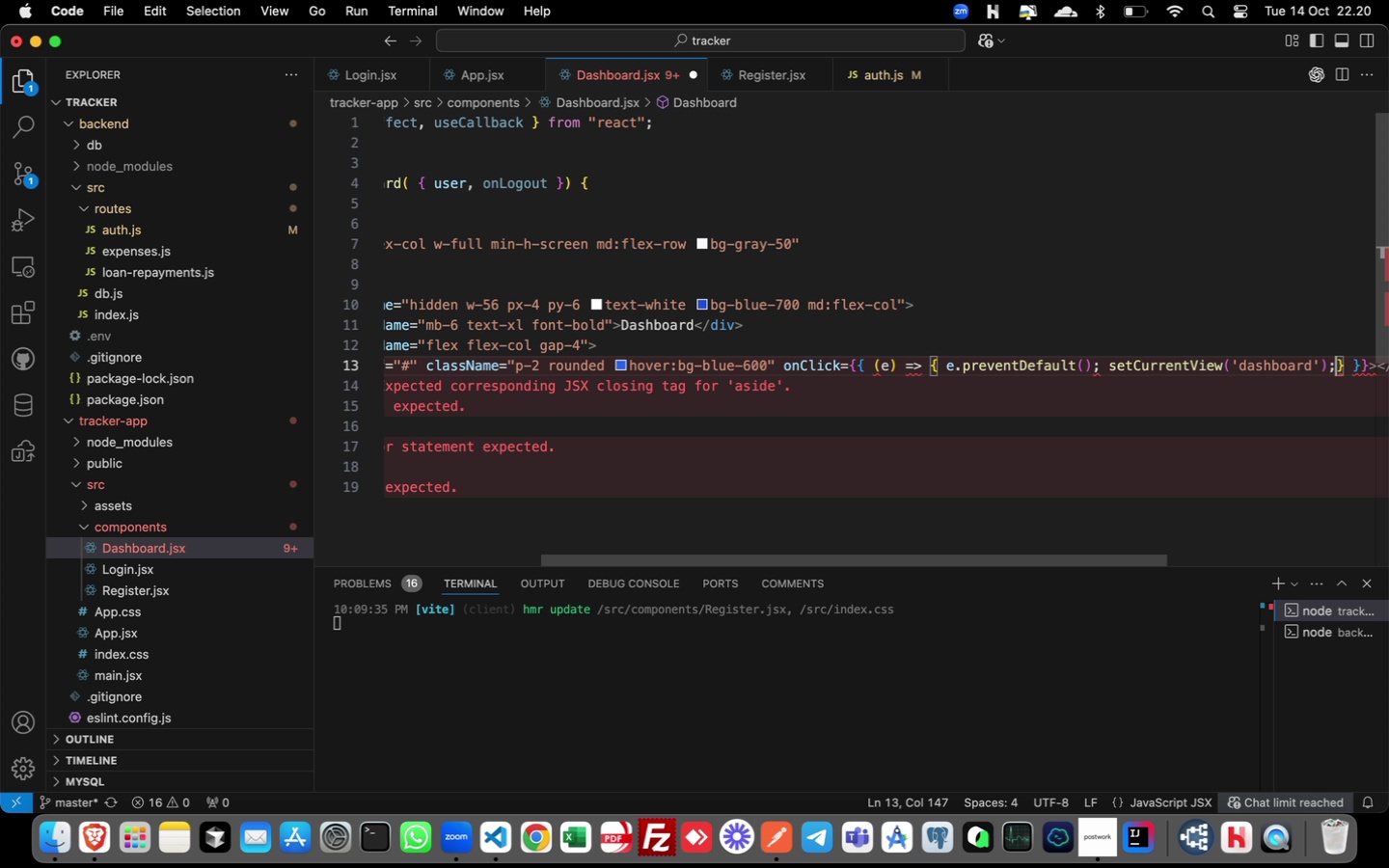 
key(ArrowLeft)
 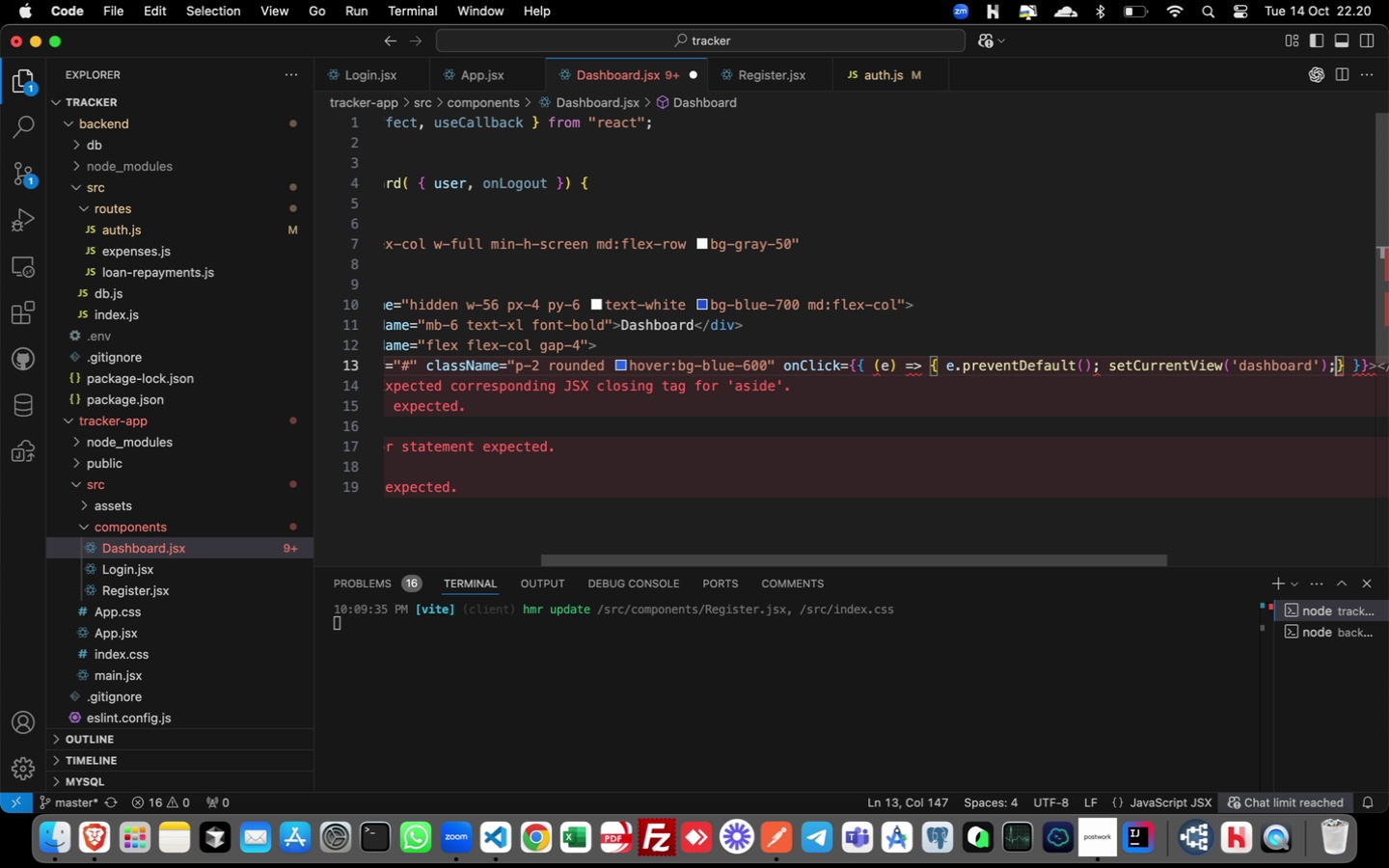 
wait(6.7)
 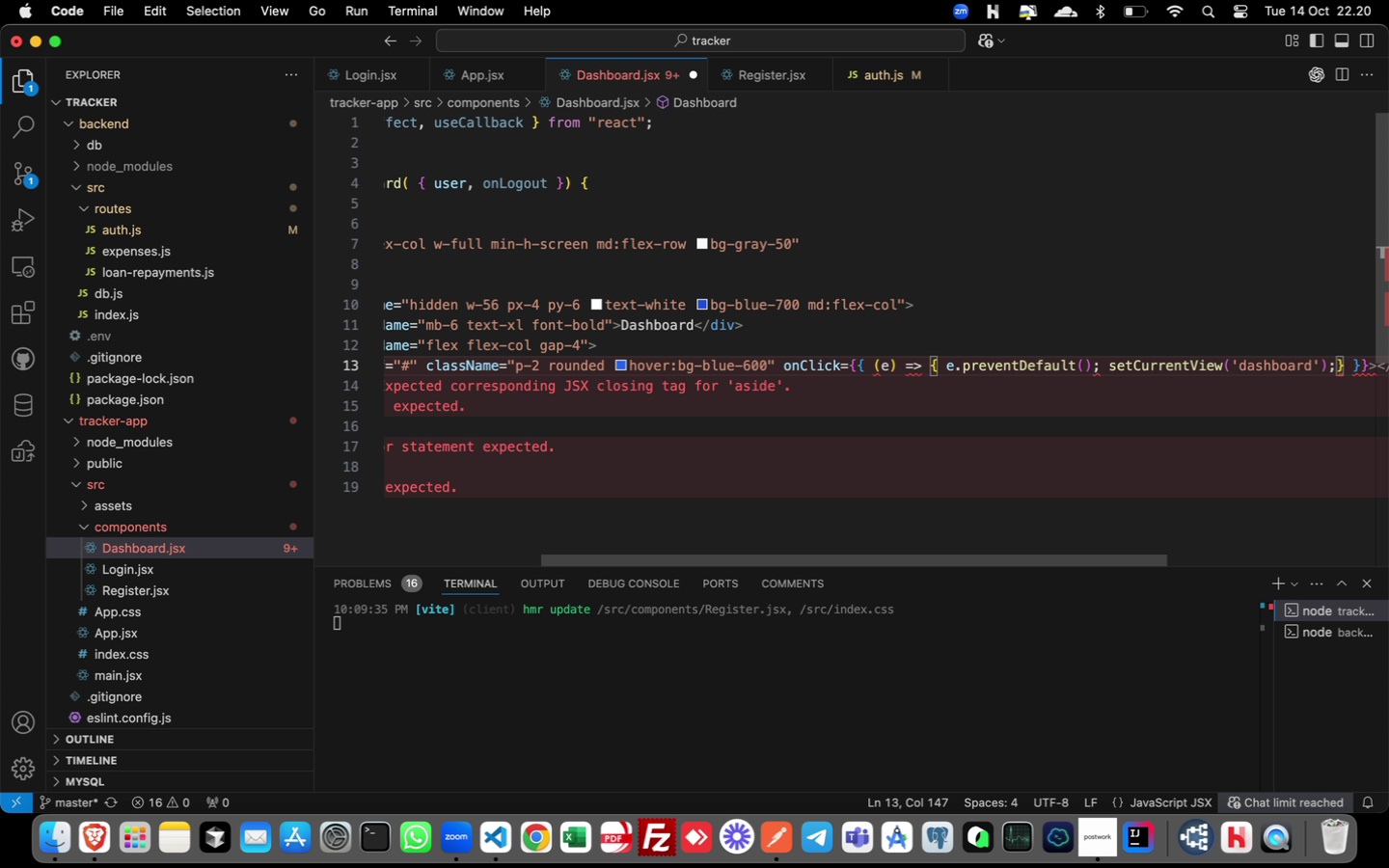 
key(ArrowRight)
 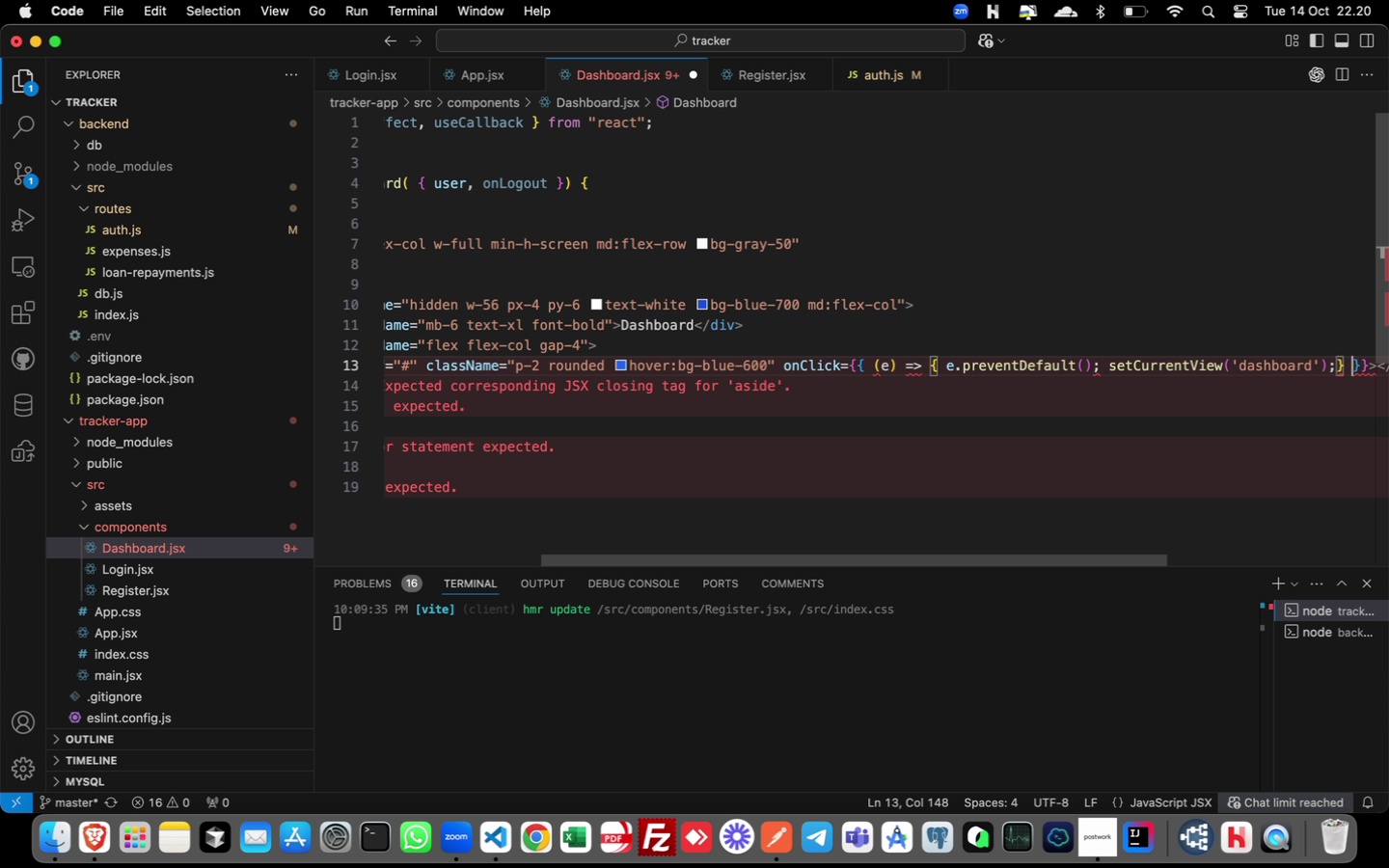 
key(ArrowRight)
 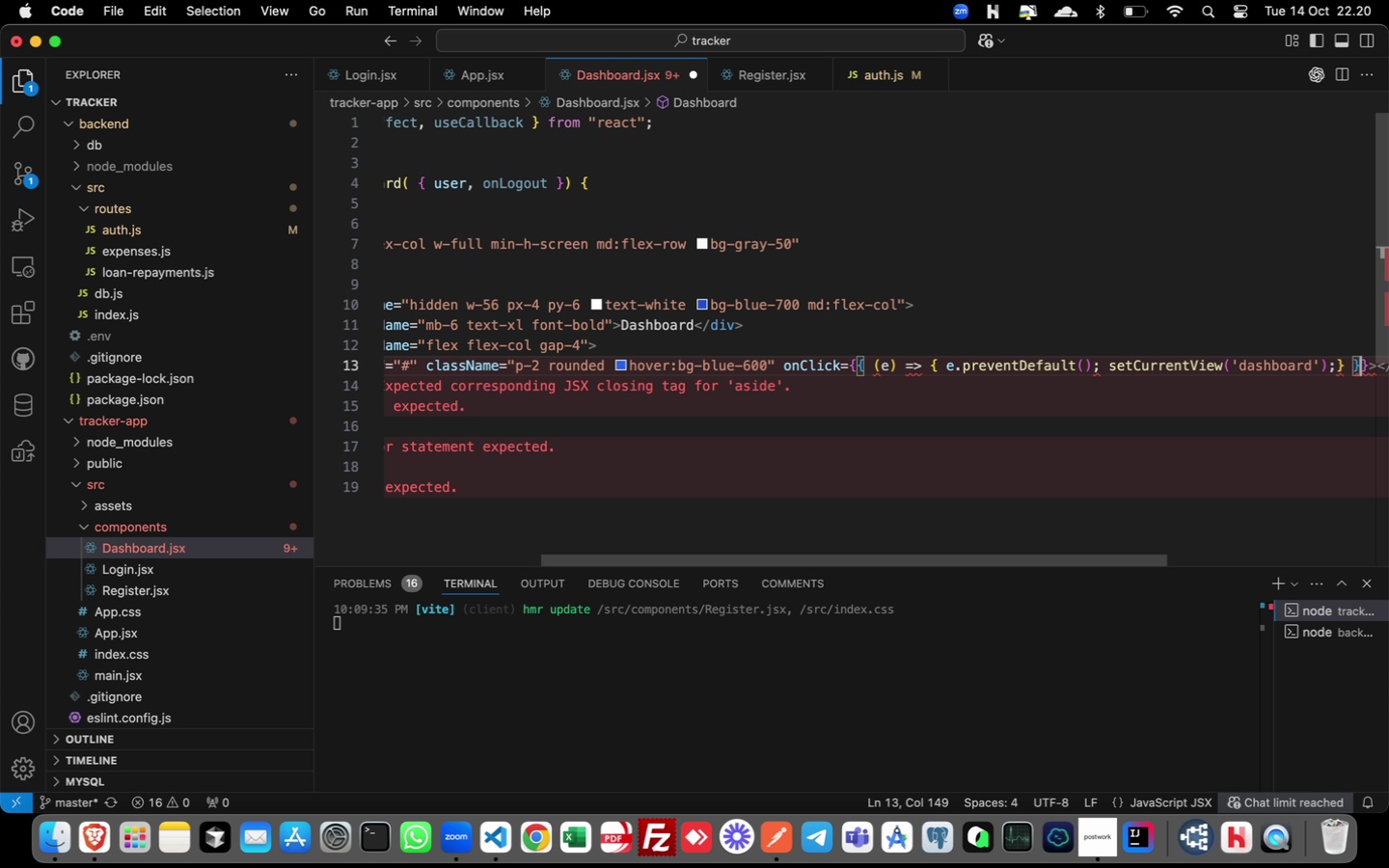 
key(ArrowRight)
 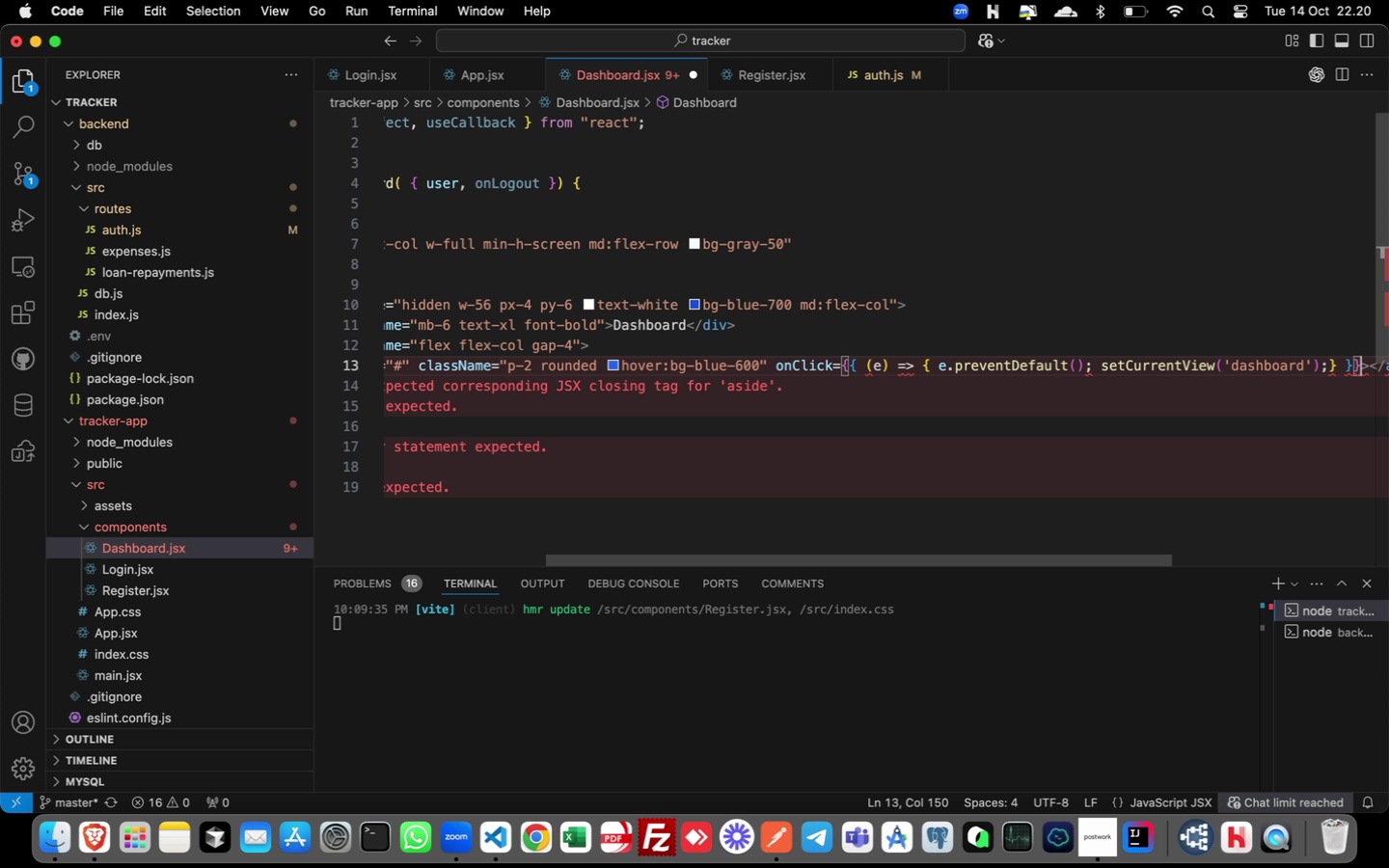 
key(ArrowRight)
 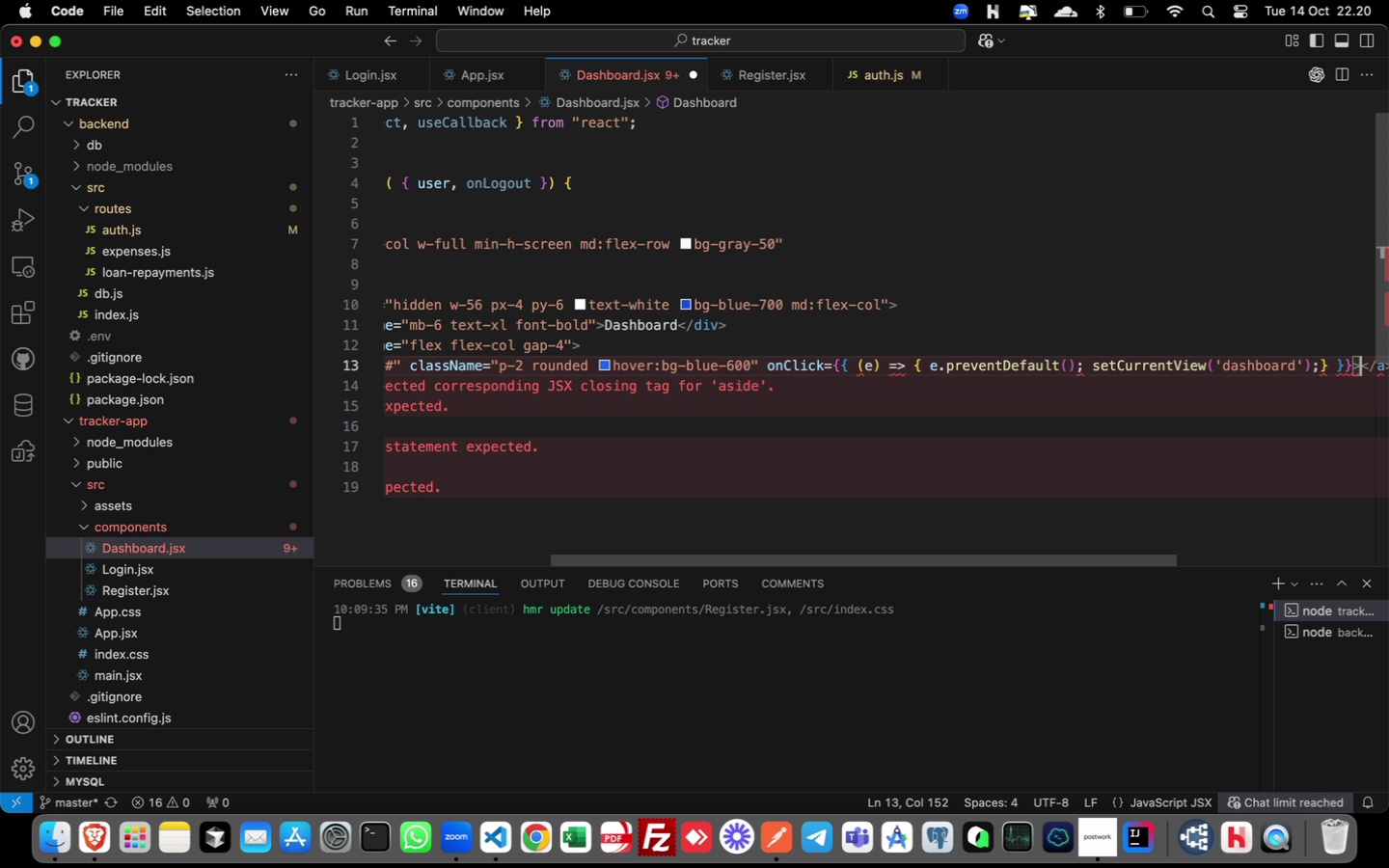 
key(ArrowRight)
 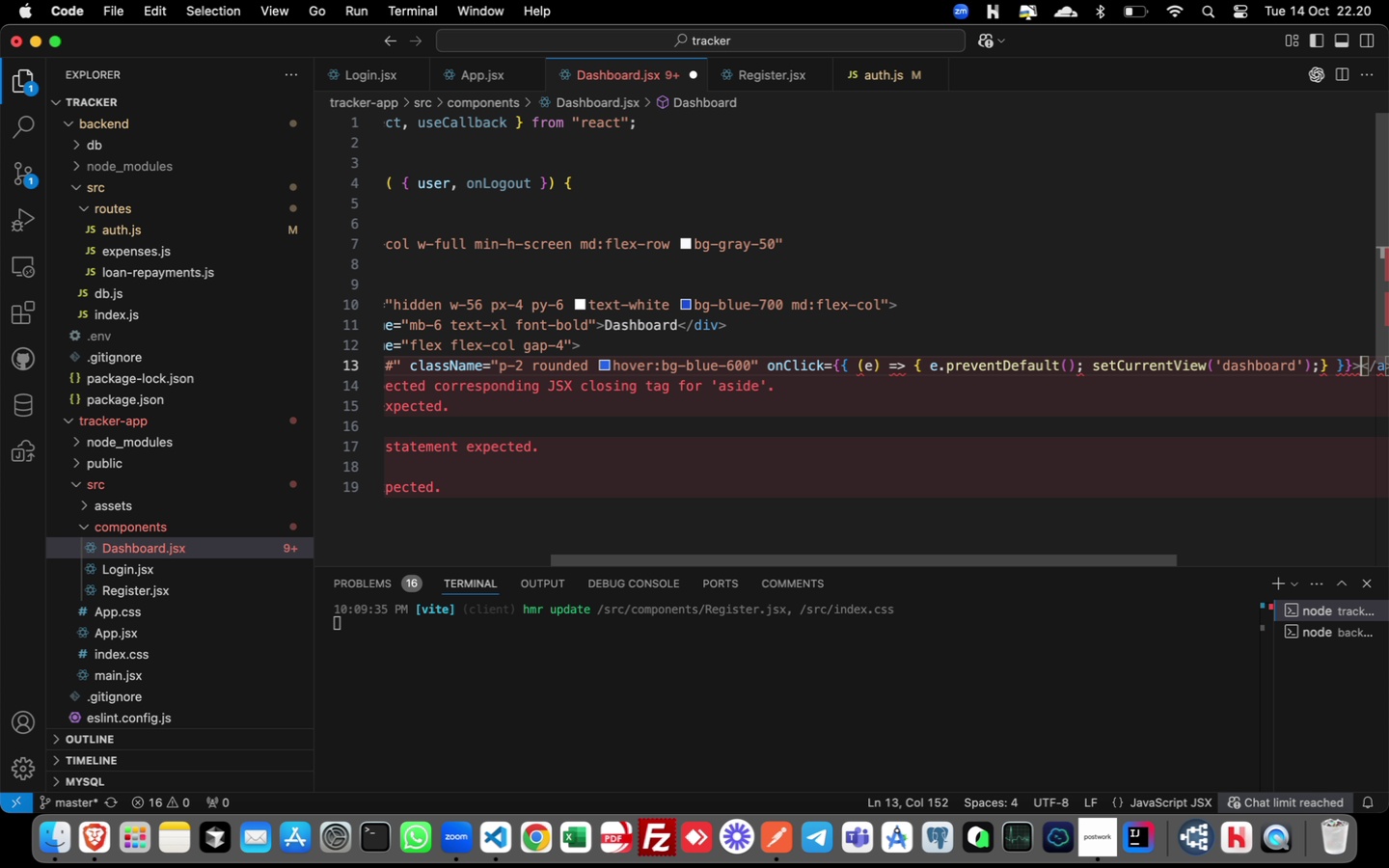 
key(ArrowRight)
 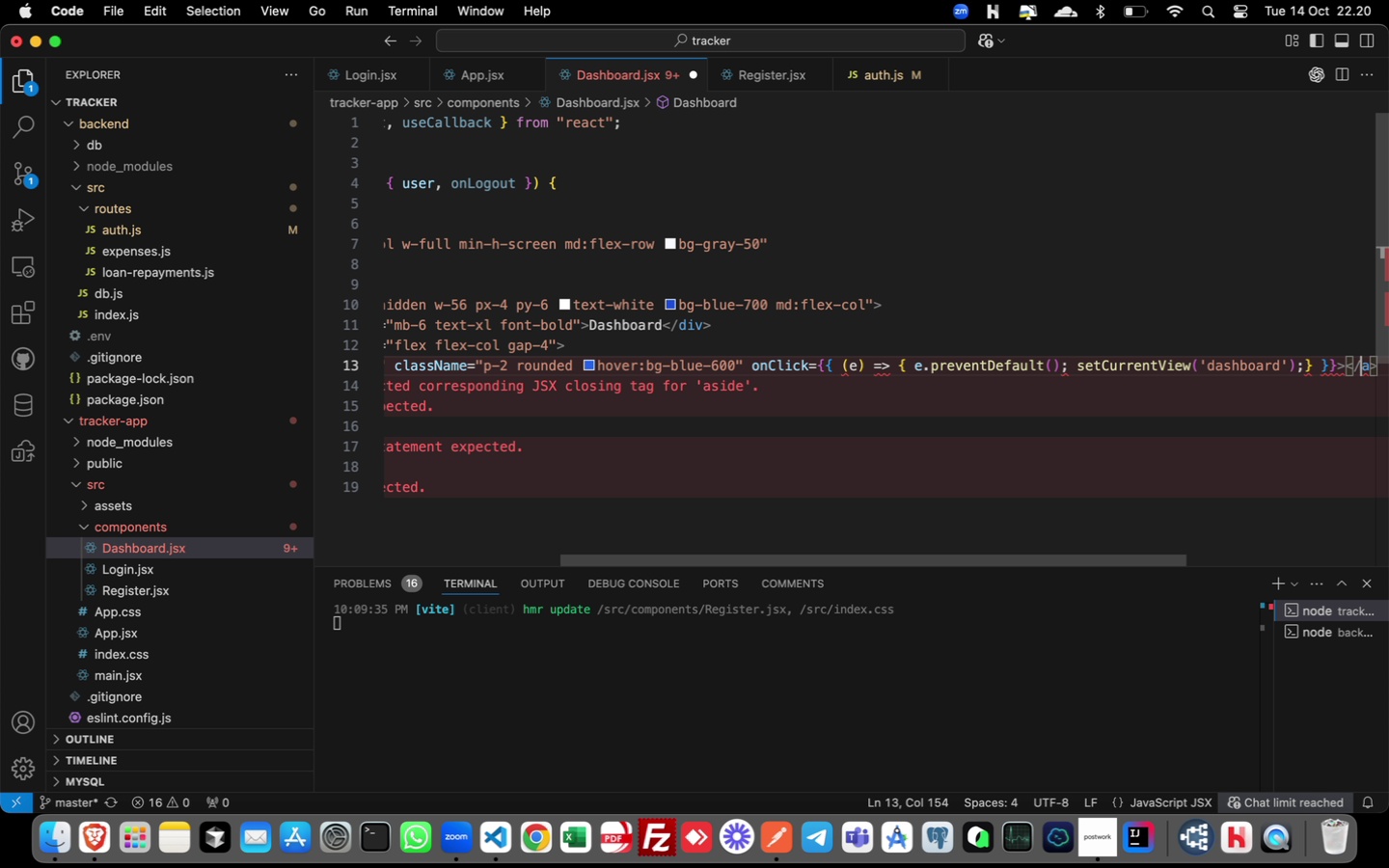 
key(ArrowRight)
 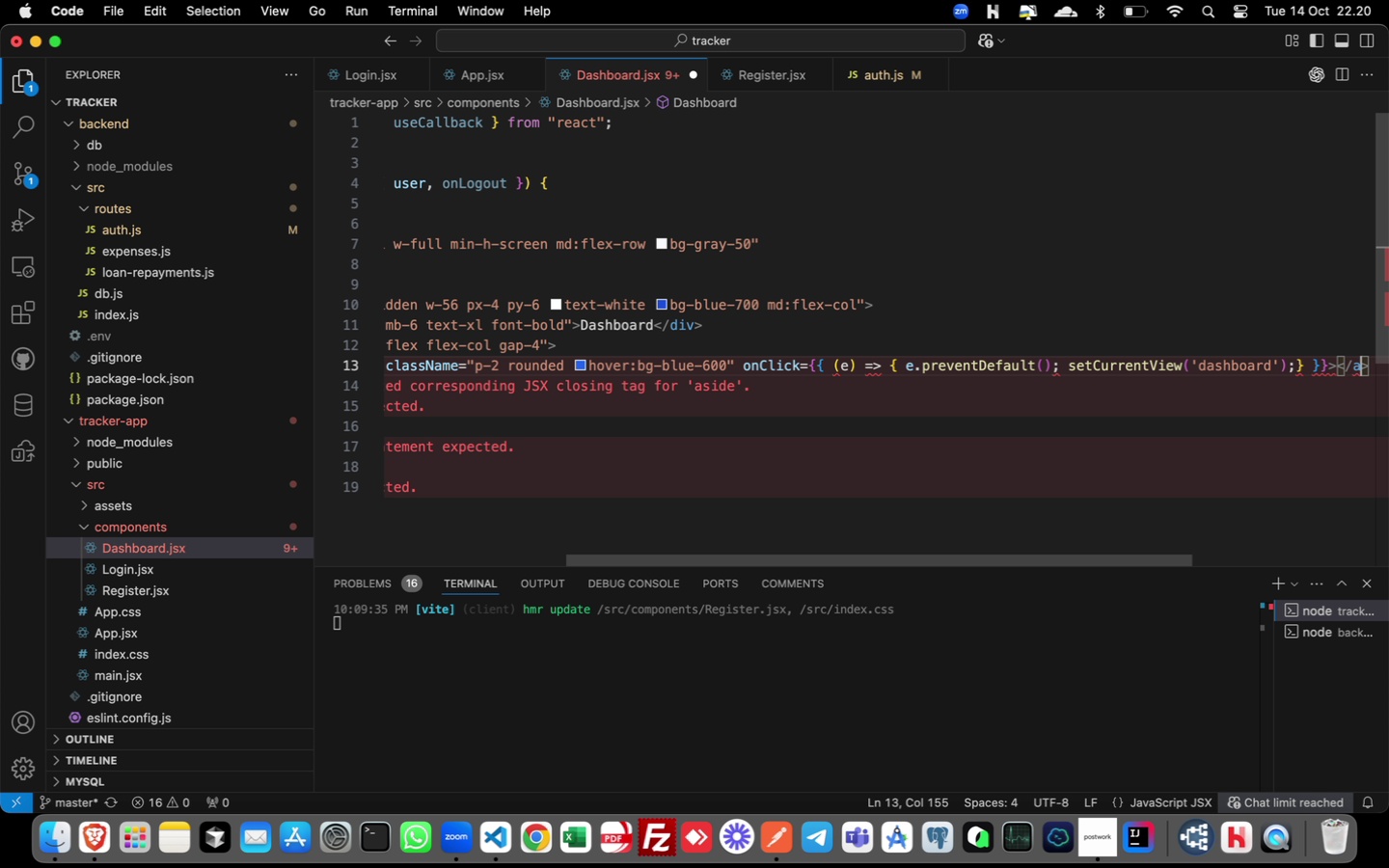 
key(ArrowRight)
 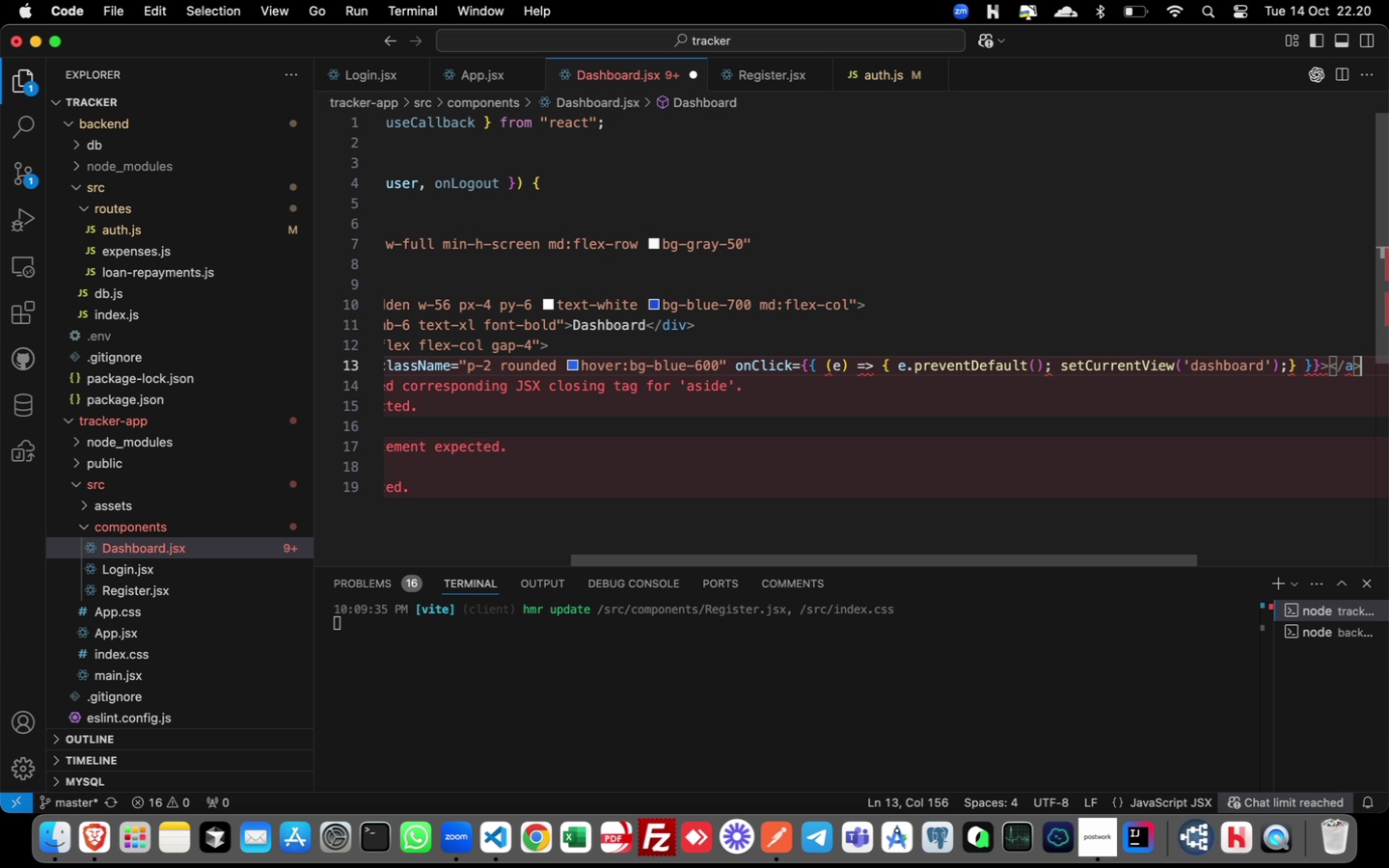 
key(ArrowRight)
 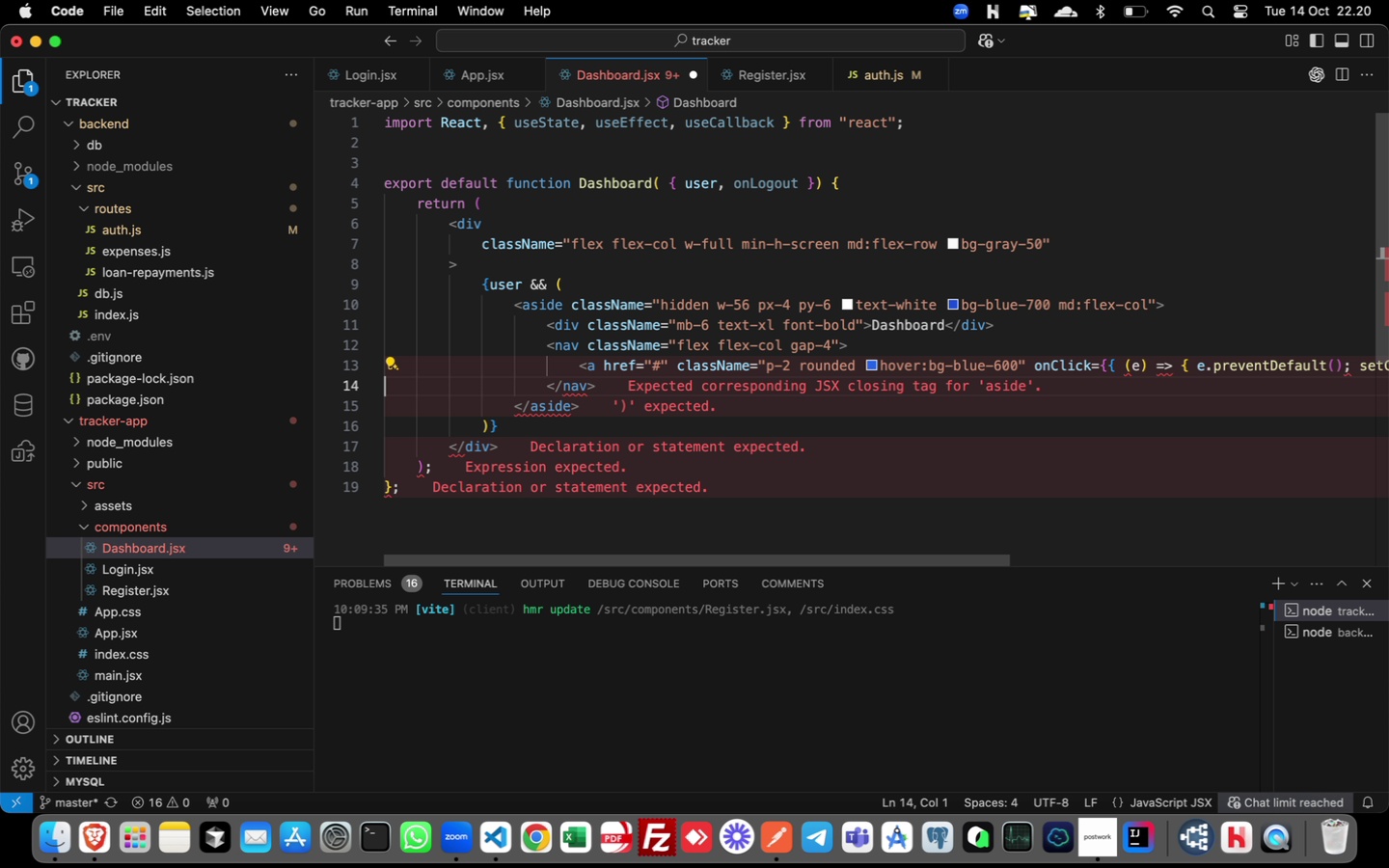 
key(ArrowRight)
 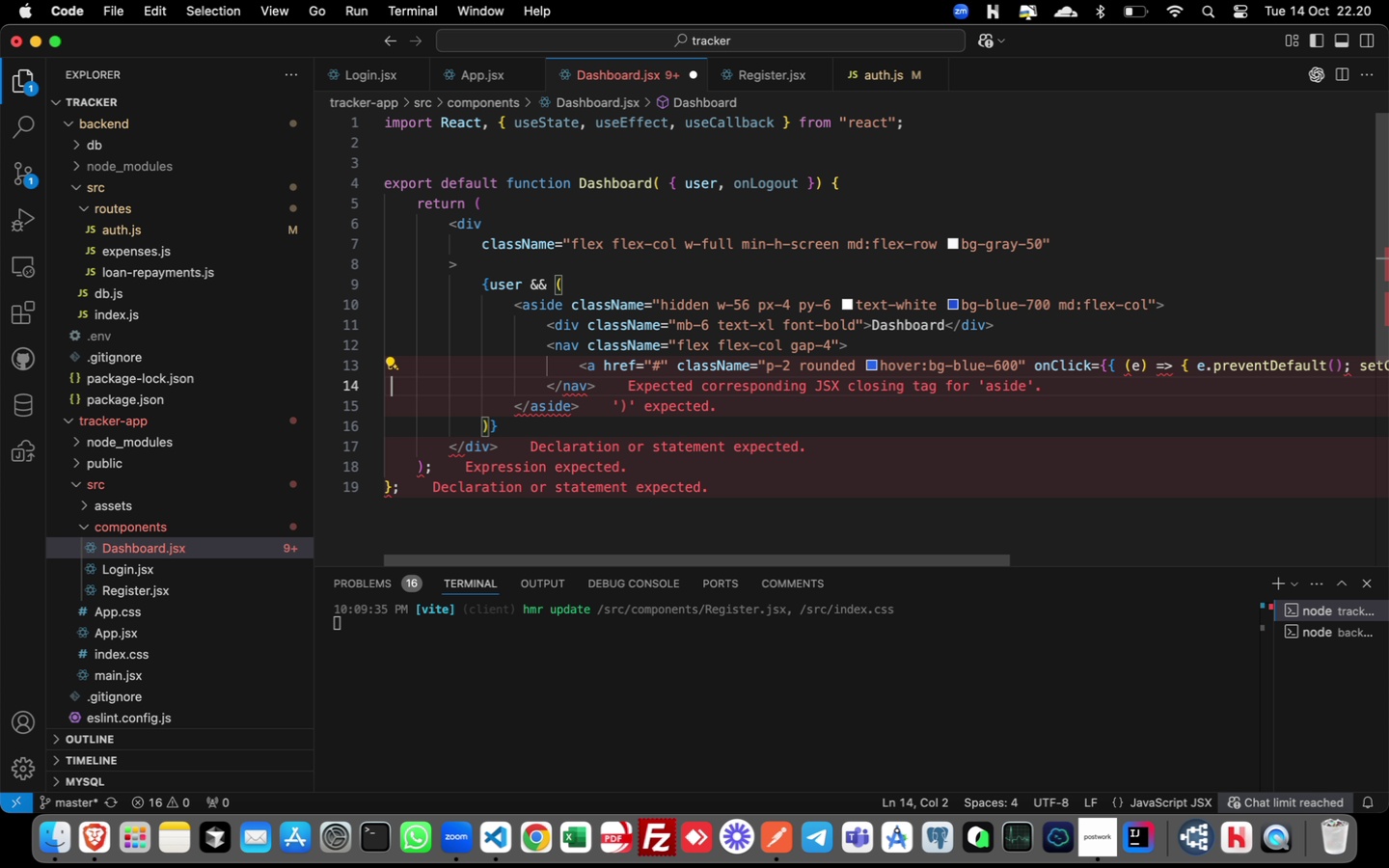 
key(ArrowRight)
 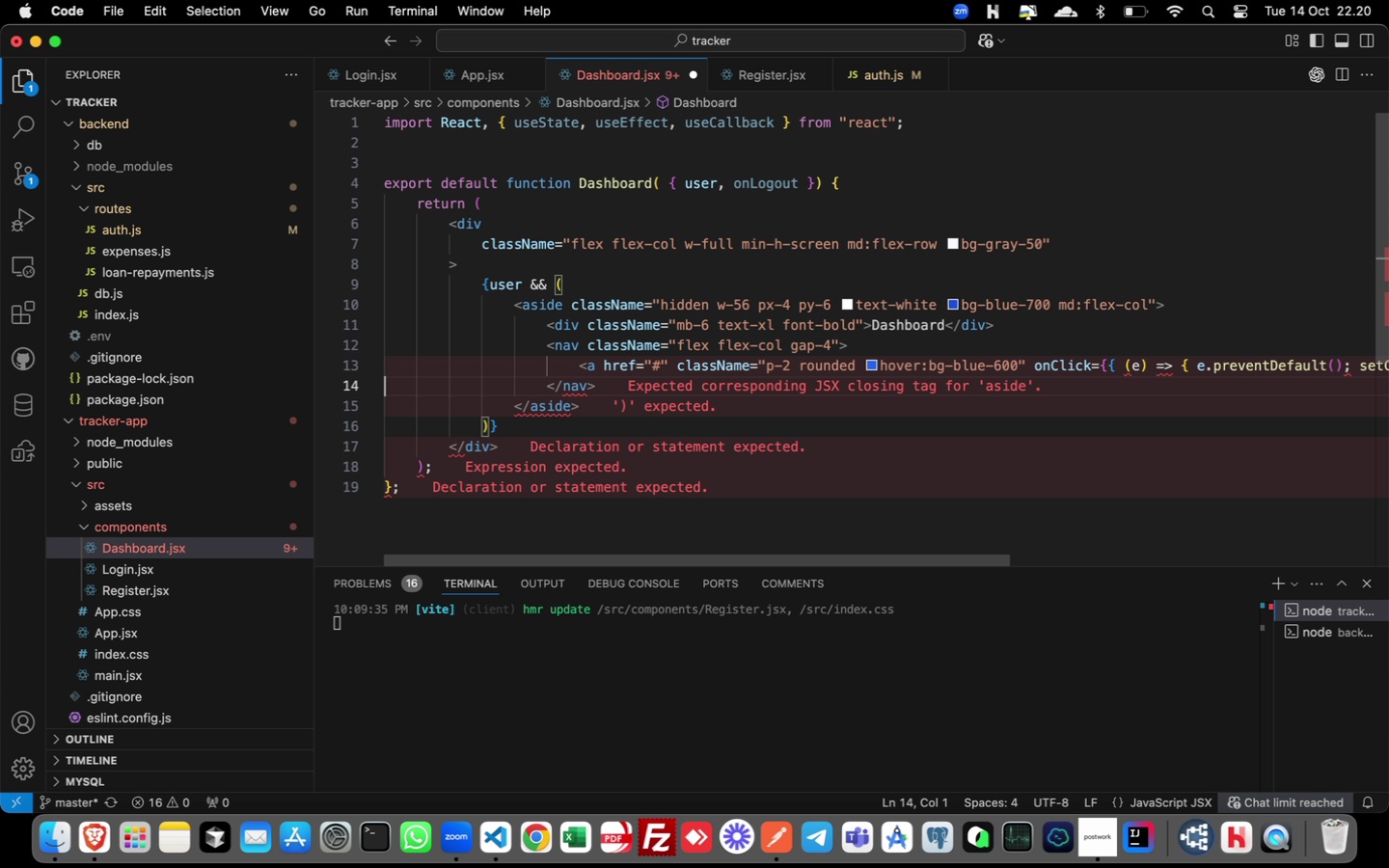 
key(ArrowLeft)
 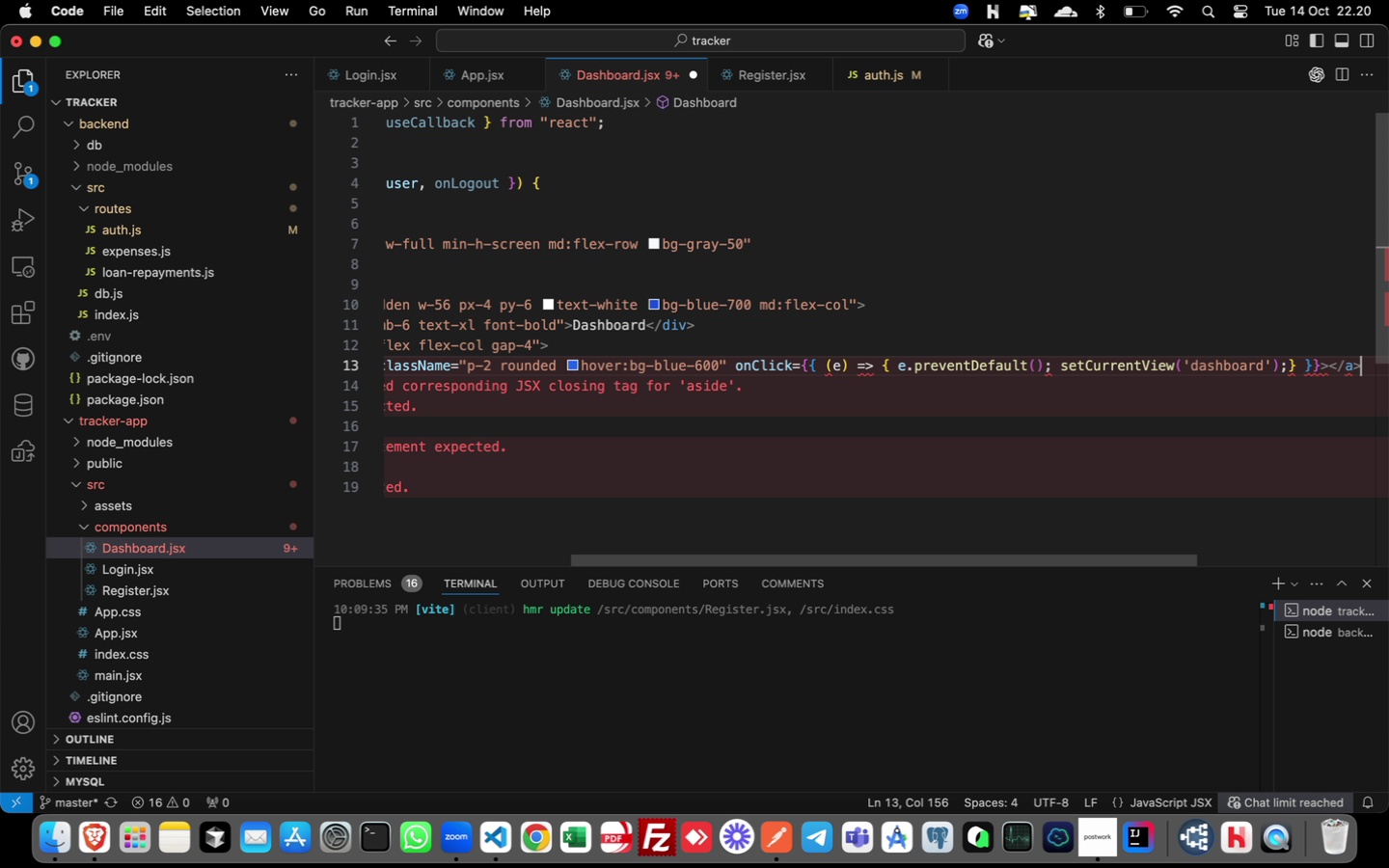 
key(ArrowLeft)
 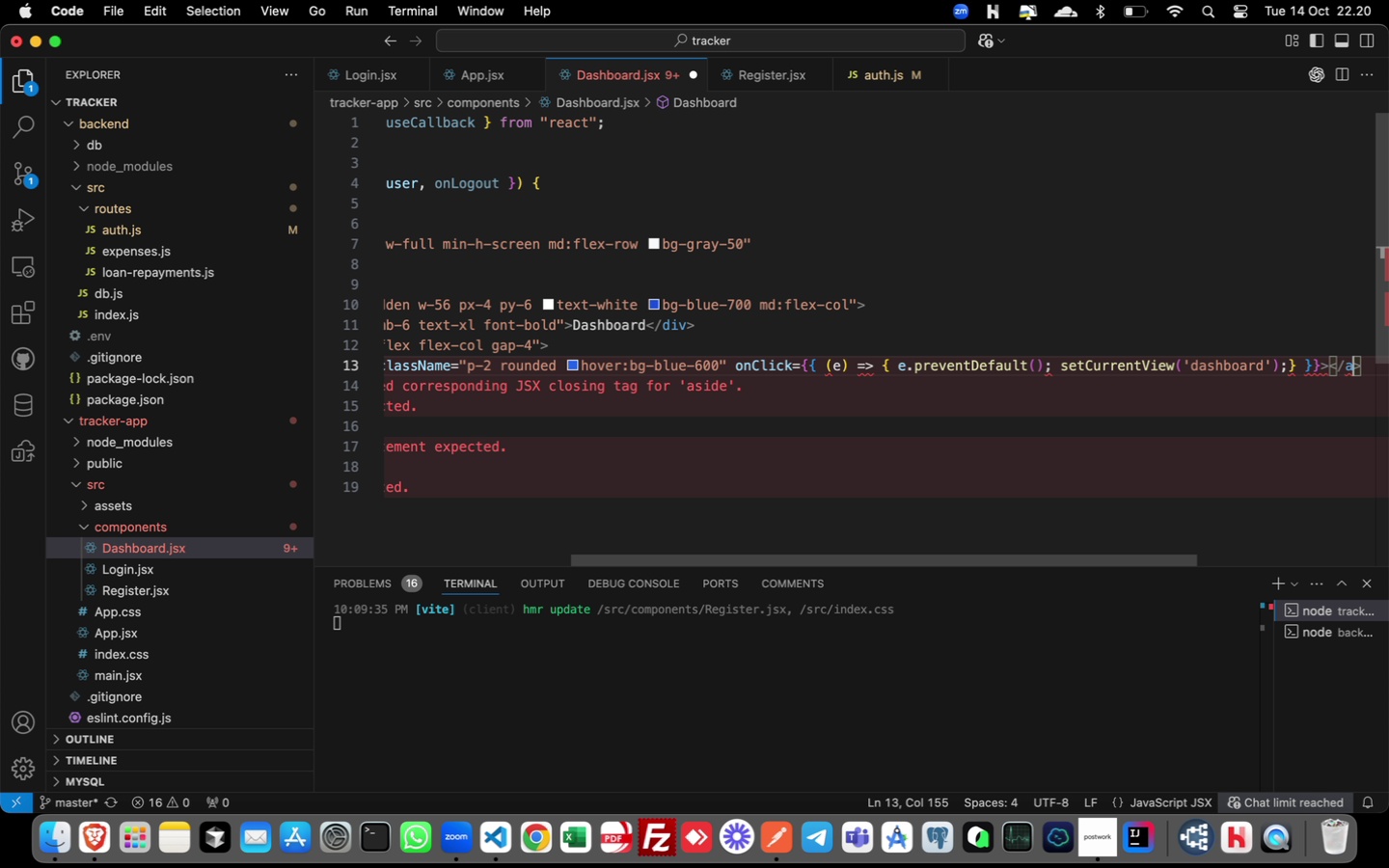 
key(ArrowLeft)
 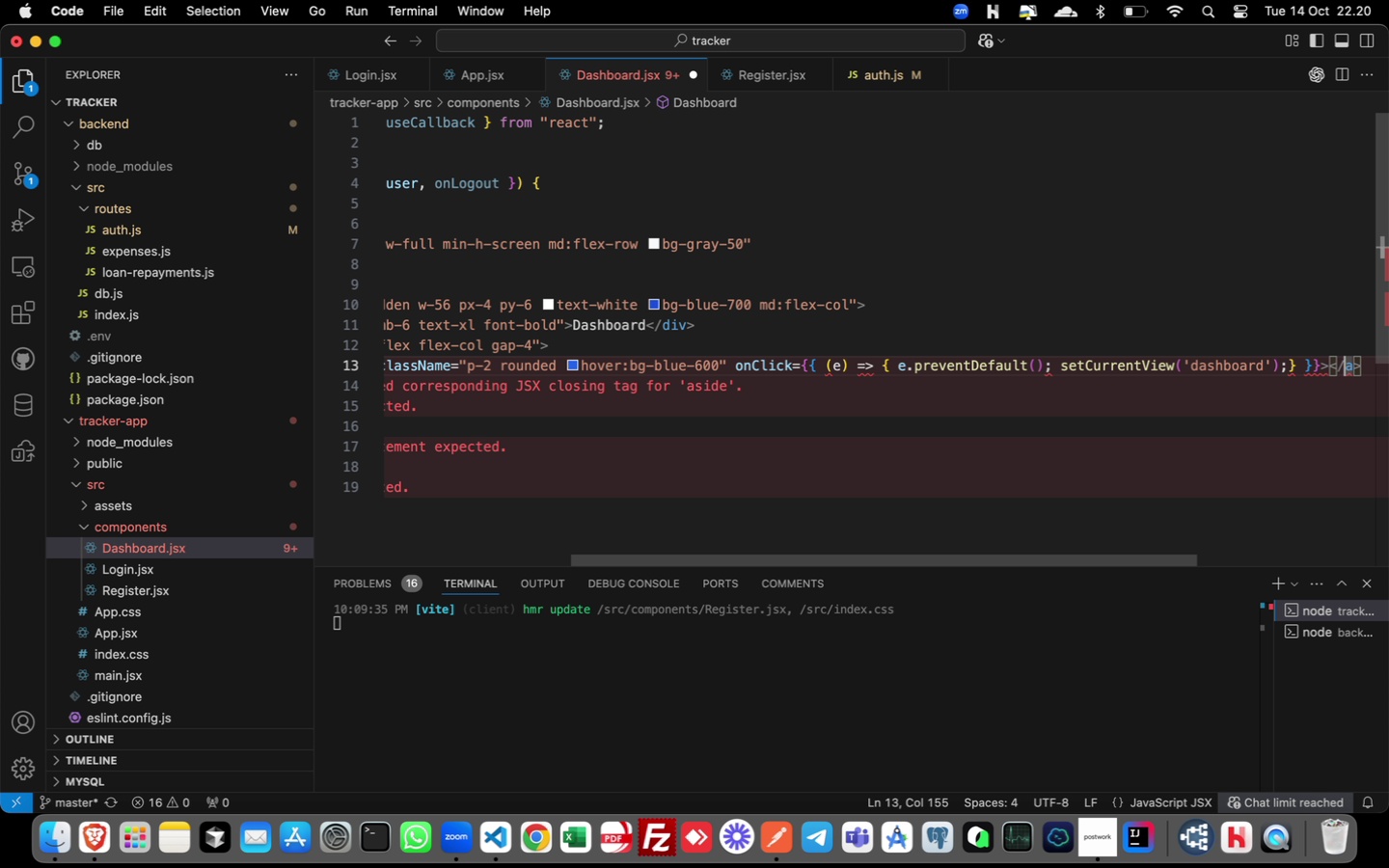 
key(ArrowLeft)
 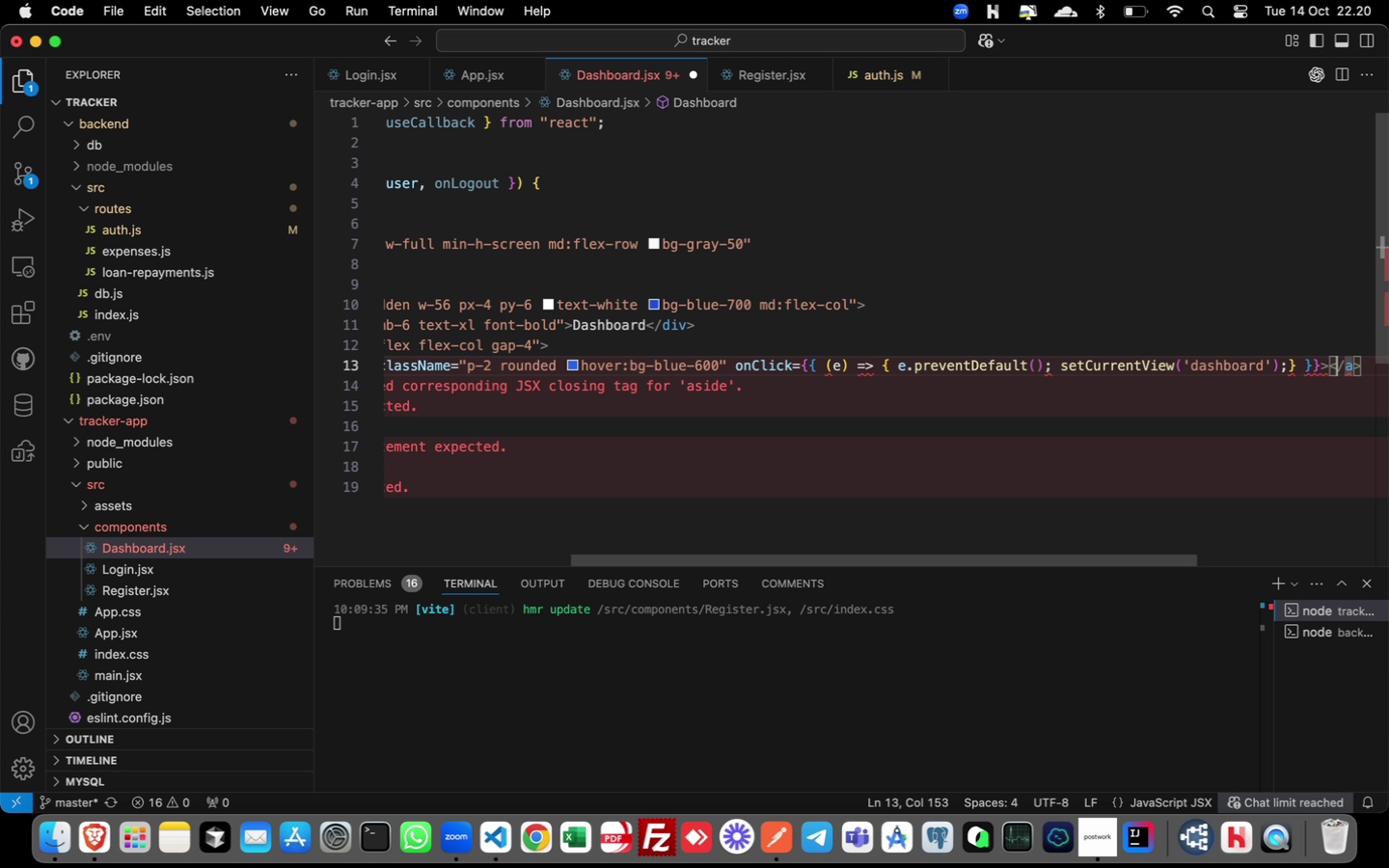 
key(ArrowLeft)
 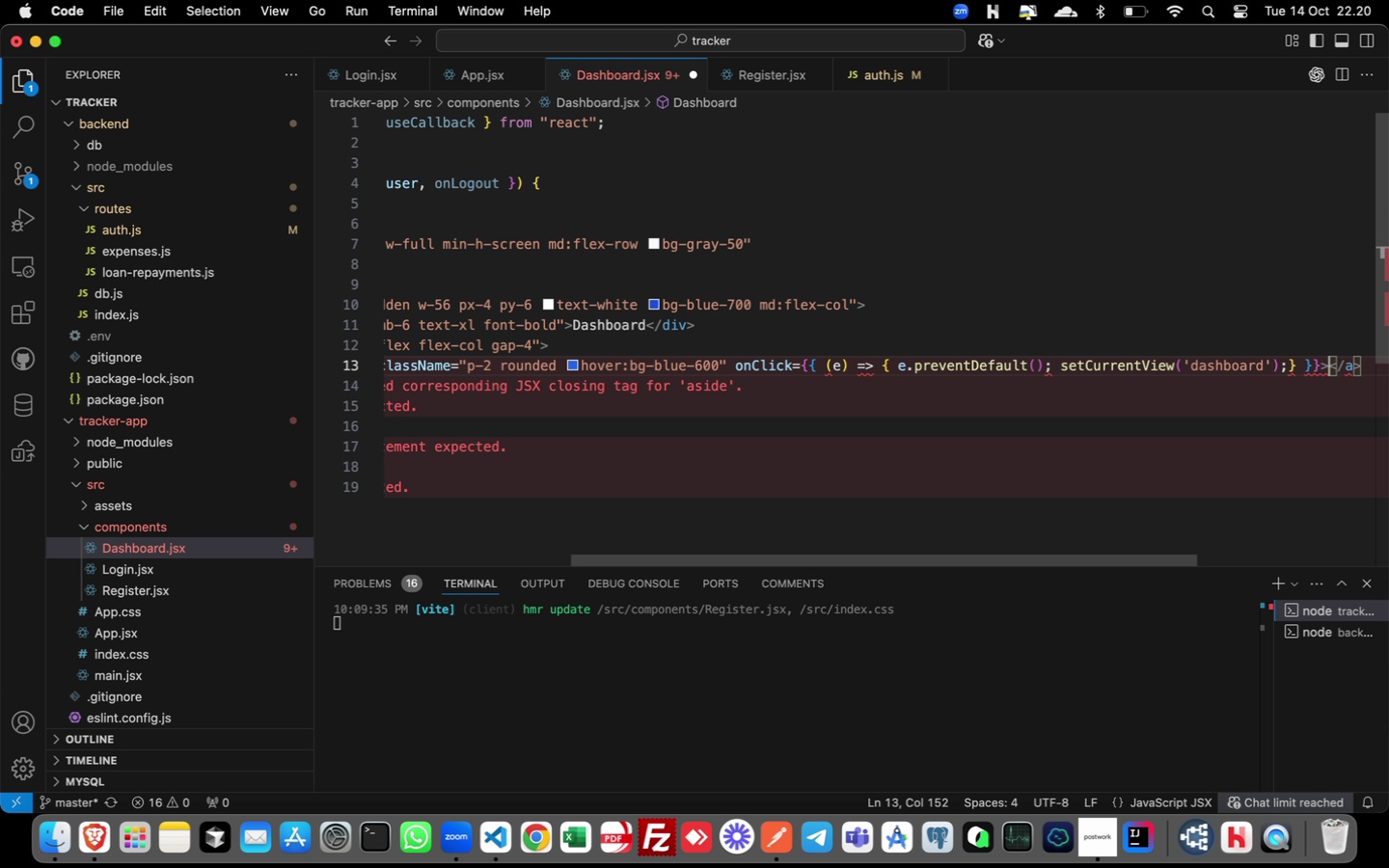 
key(ArrowLeft)
 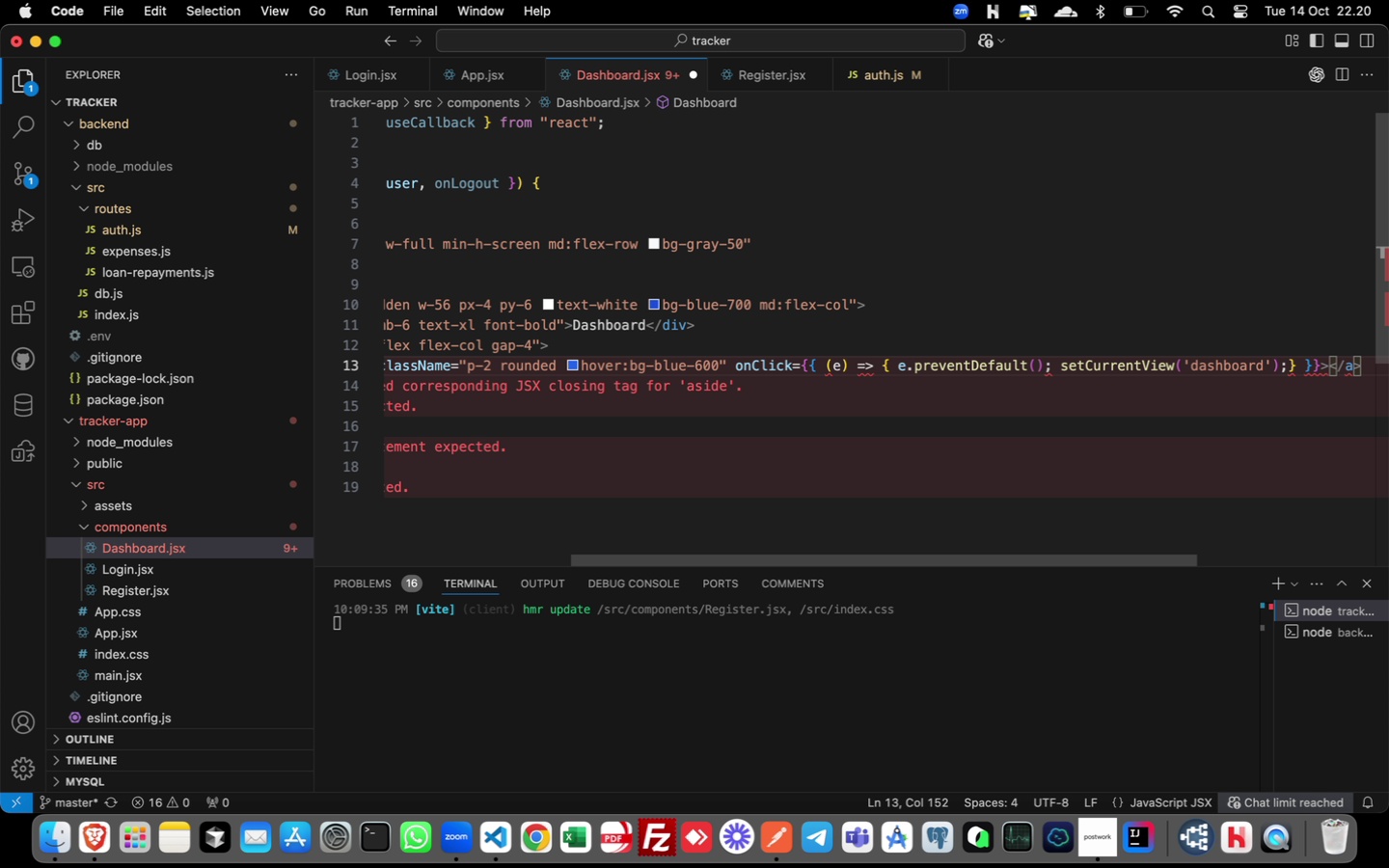 
type(Dashboard)
 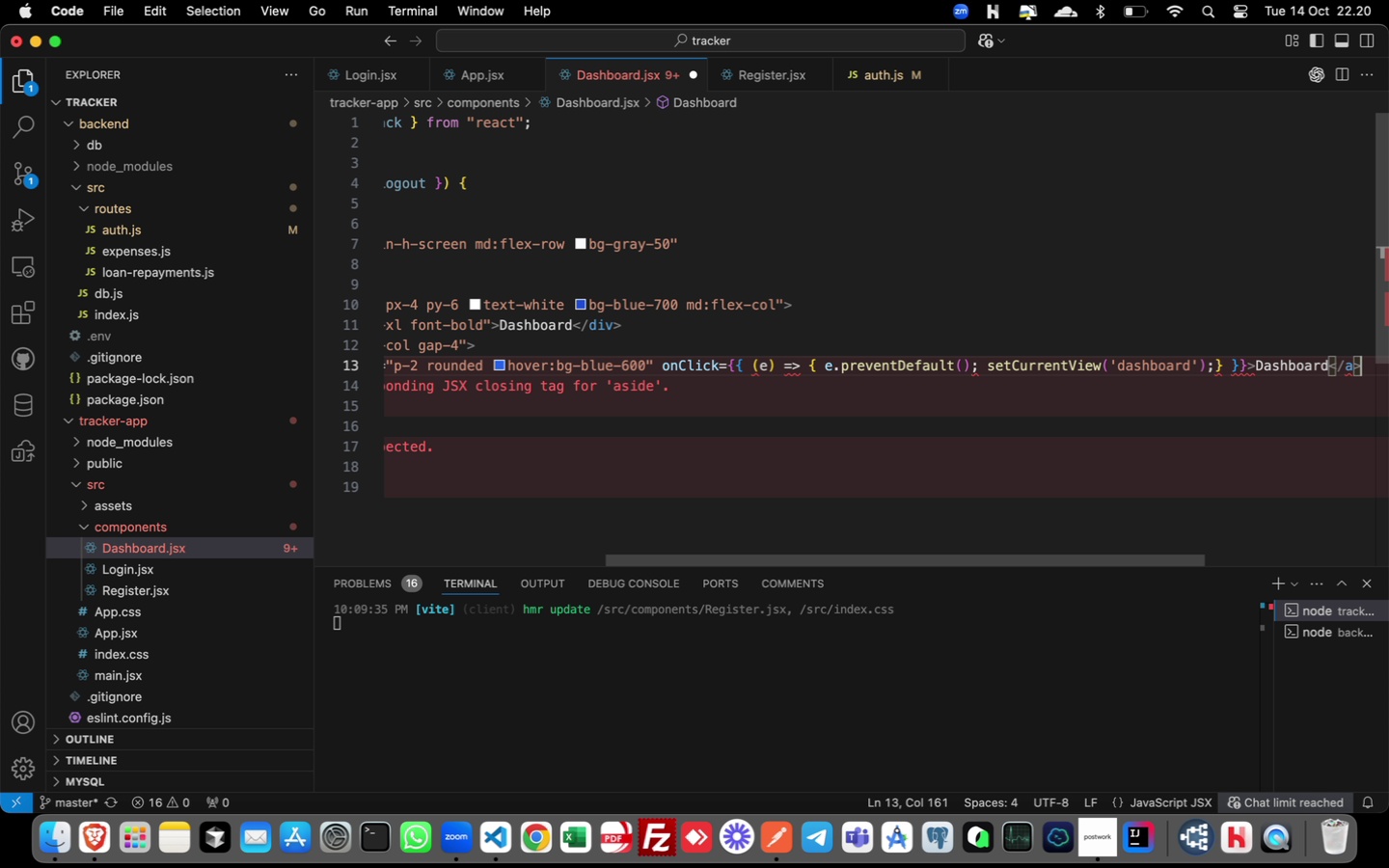 
key(Meta+ArrowRight)
 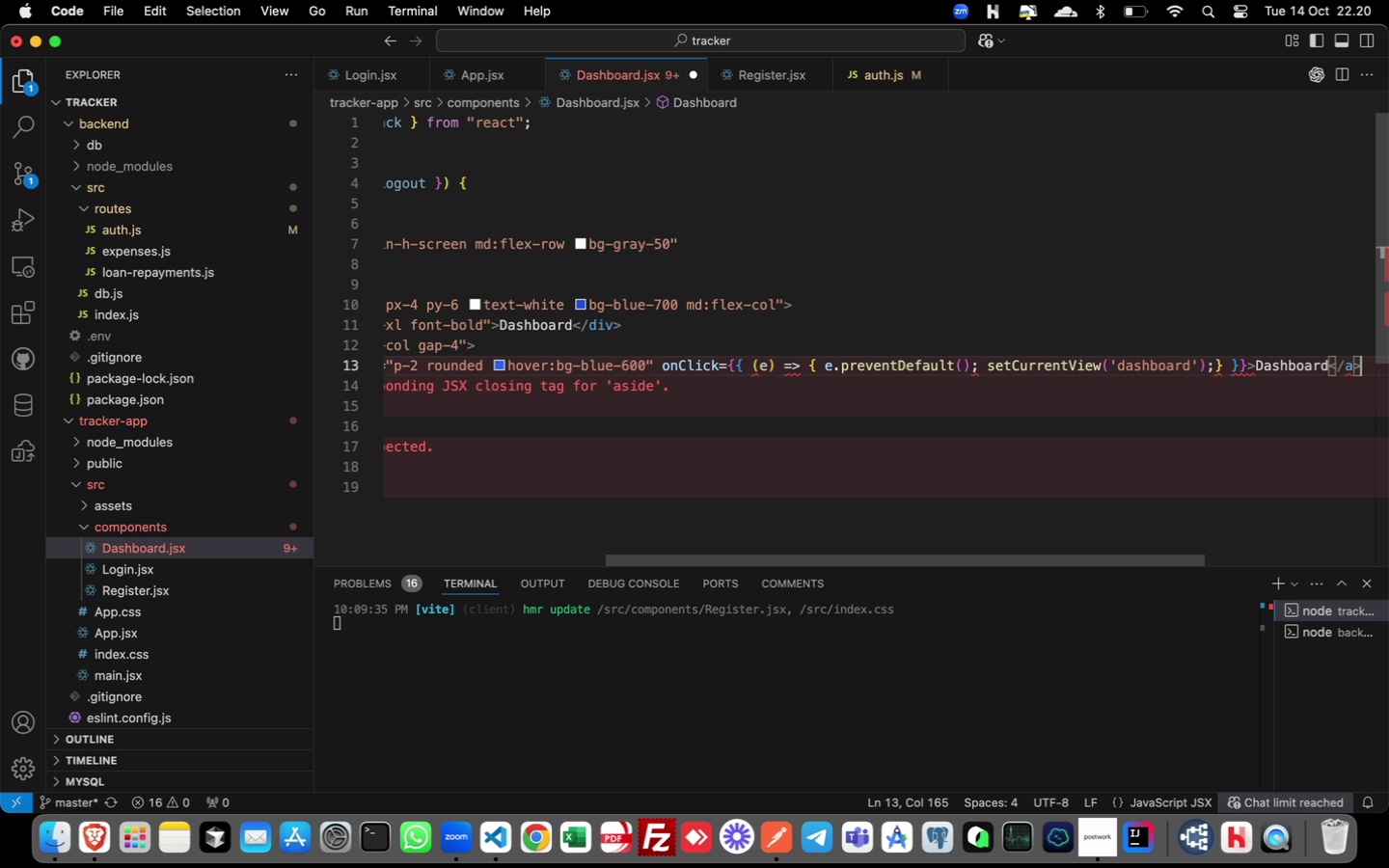 
wait(5.82)
 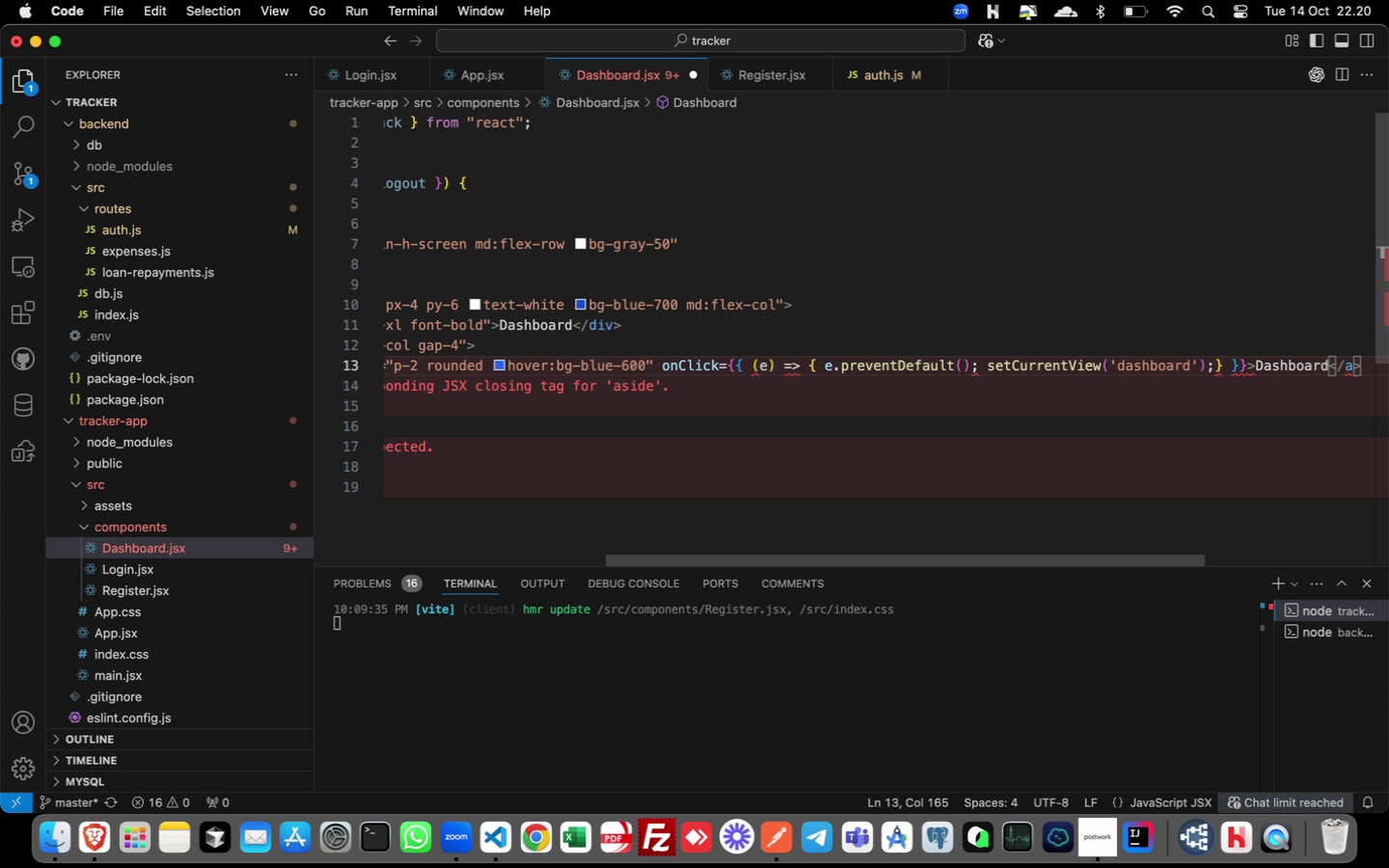 
key(Alt+Shift+ArrowDown)
 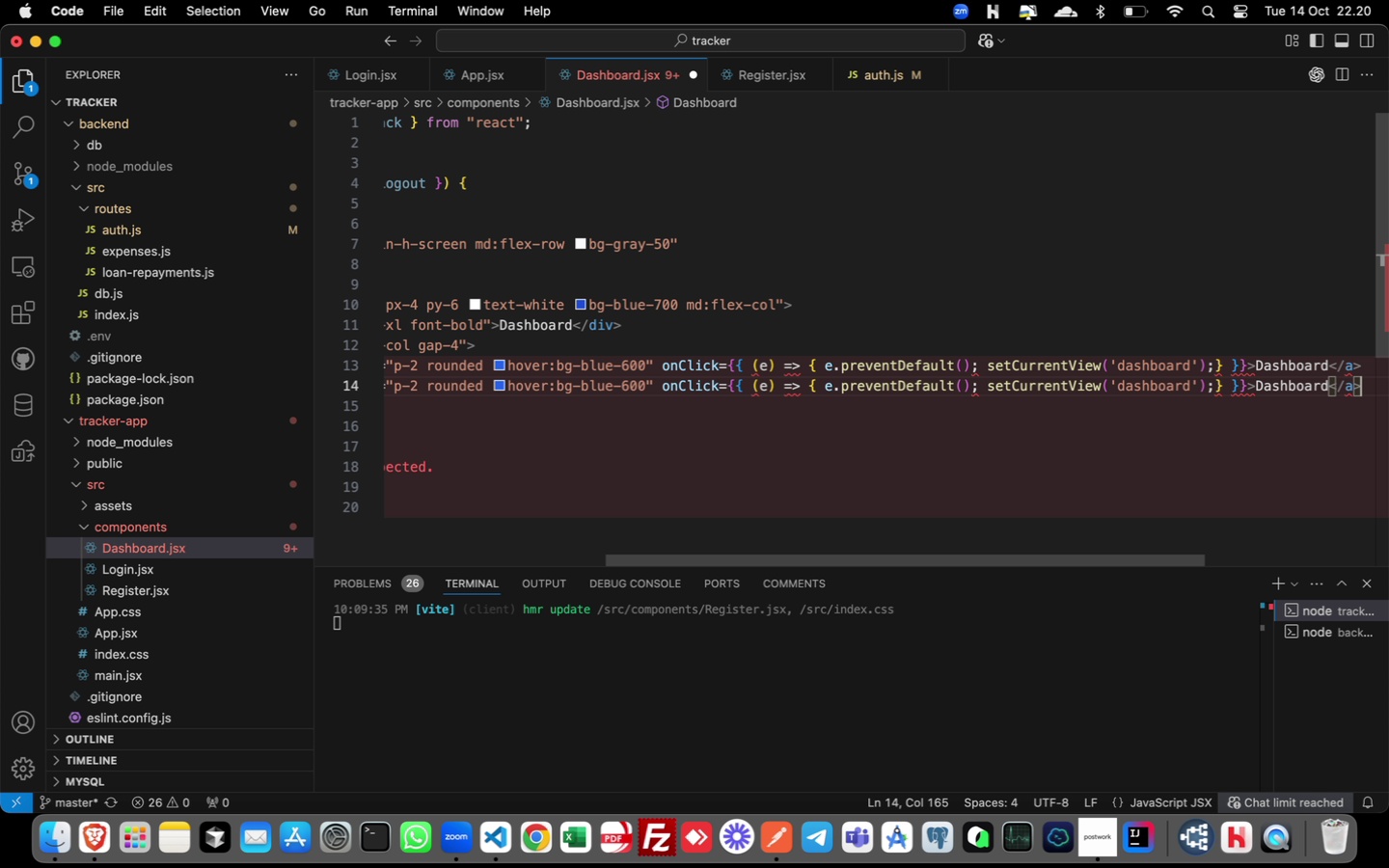 
hold_key(key=ArrowLeft, duration=1.33)
 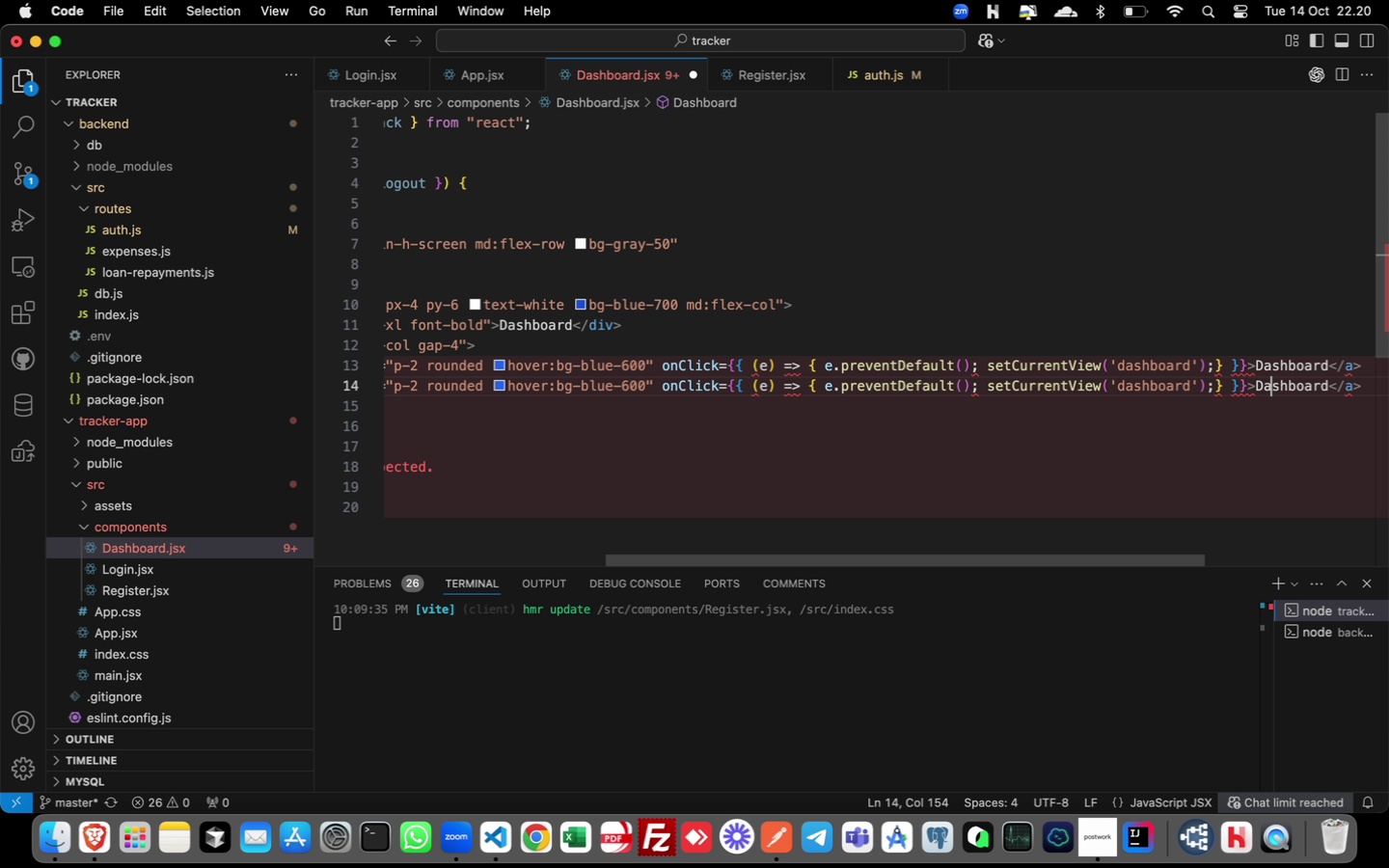 
hold_key(key=ArrowLeft, duration=0.73)
 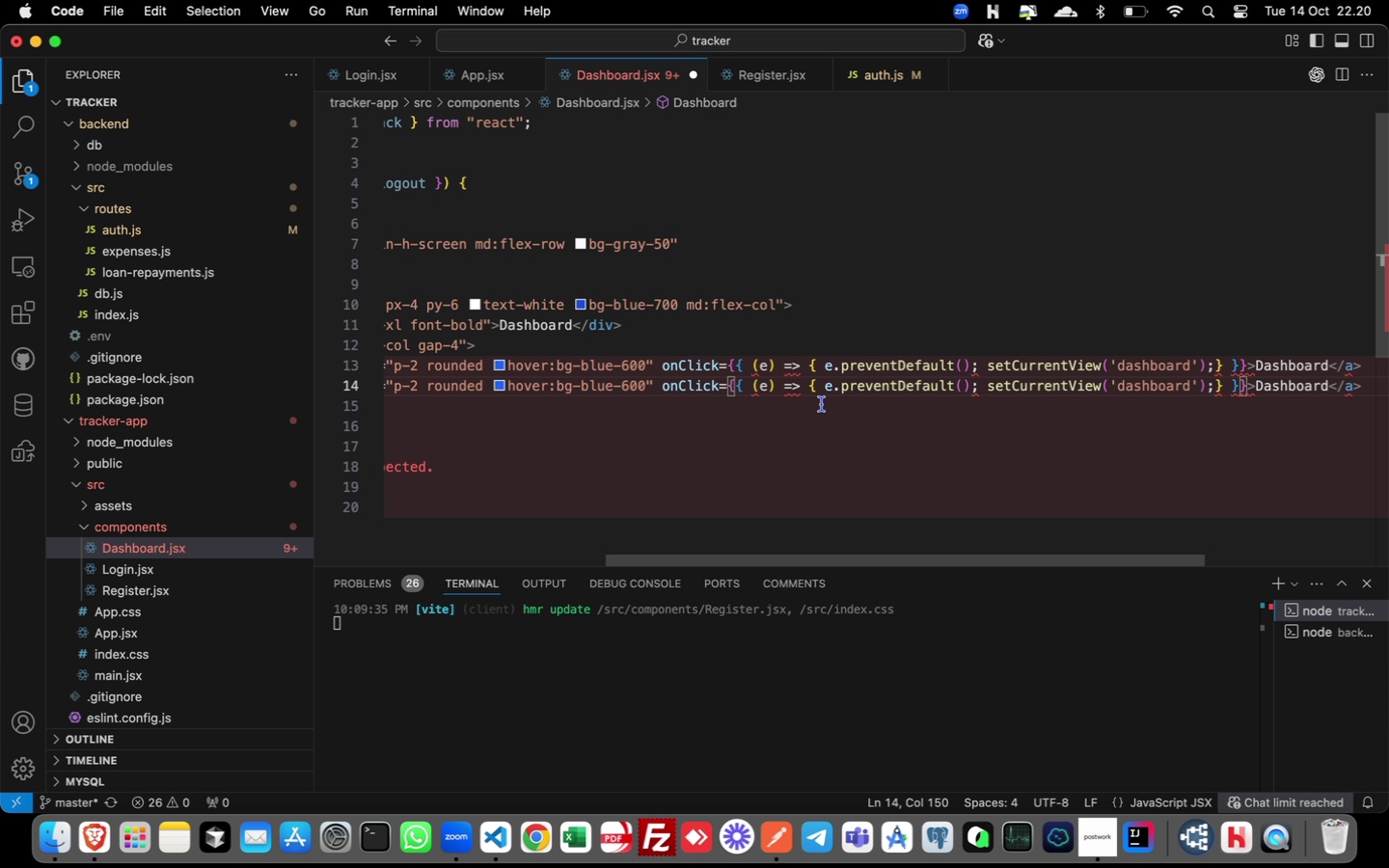 
wait(9.33)
 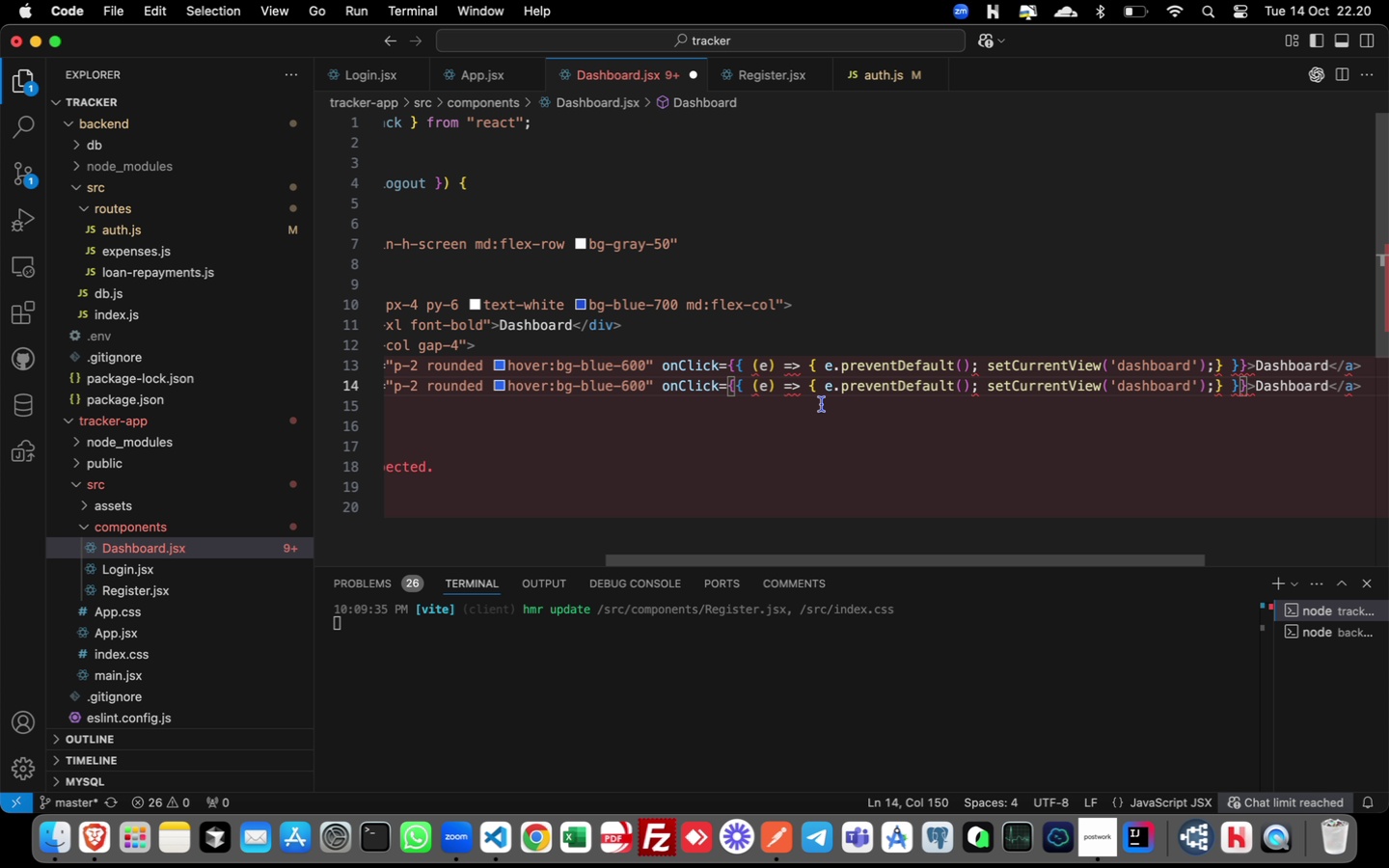 
key(Backspace)
 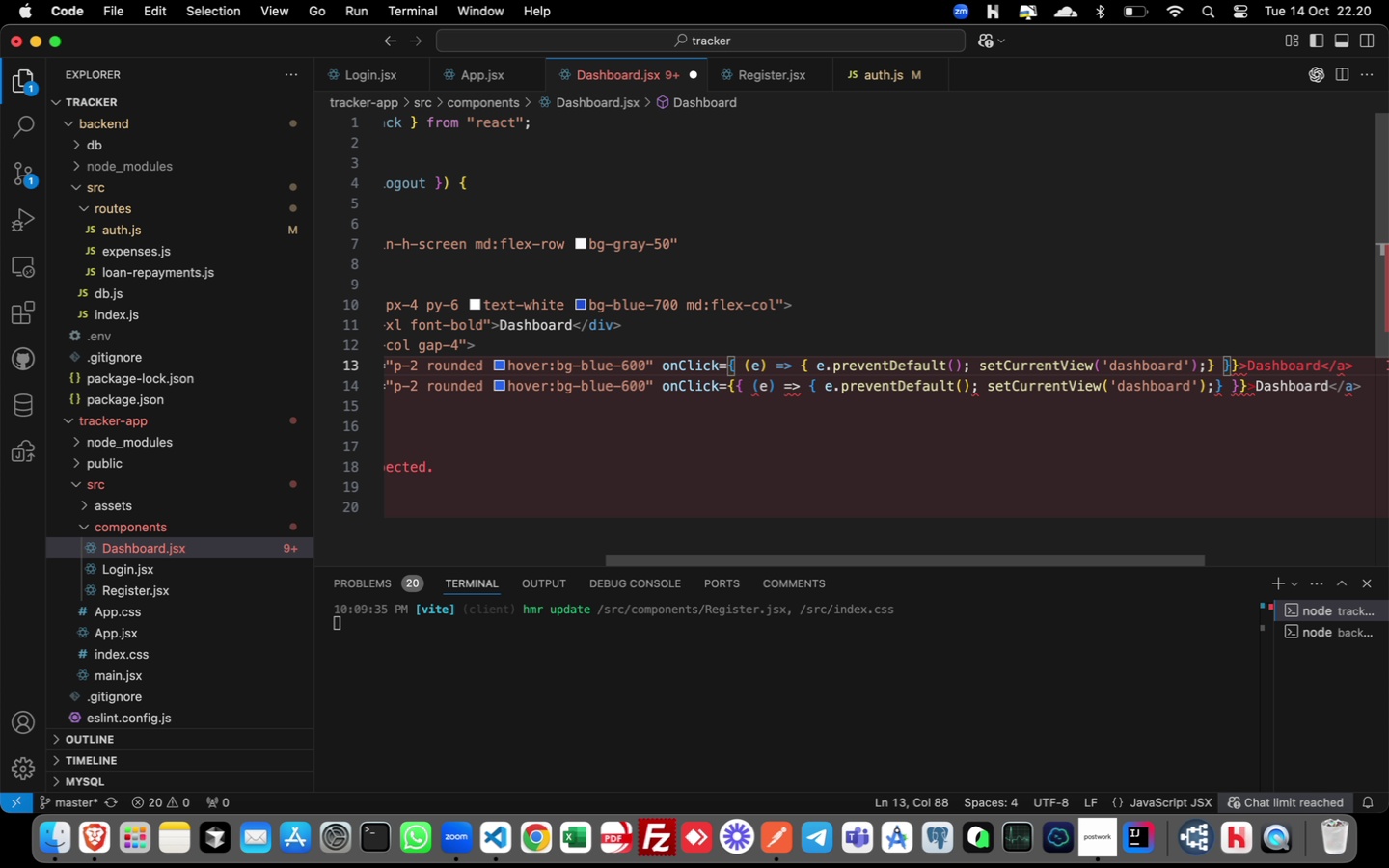 
key(ArrowDown)
 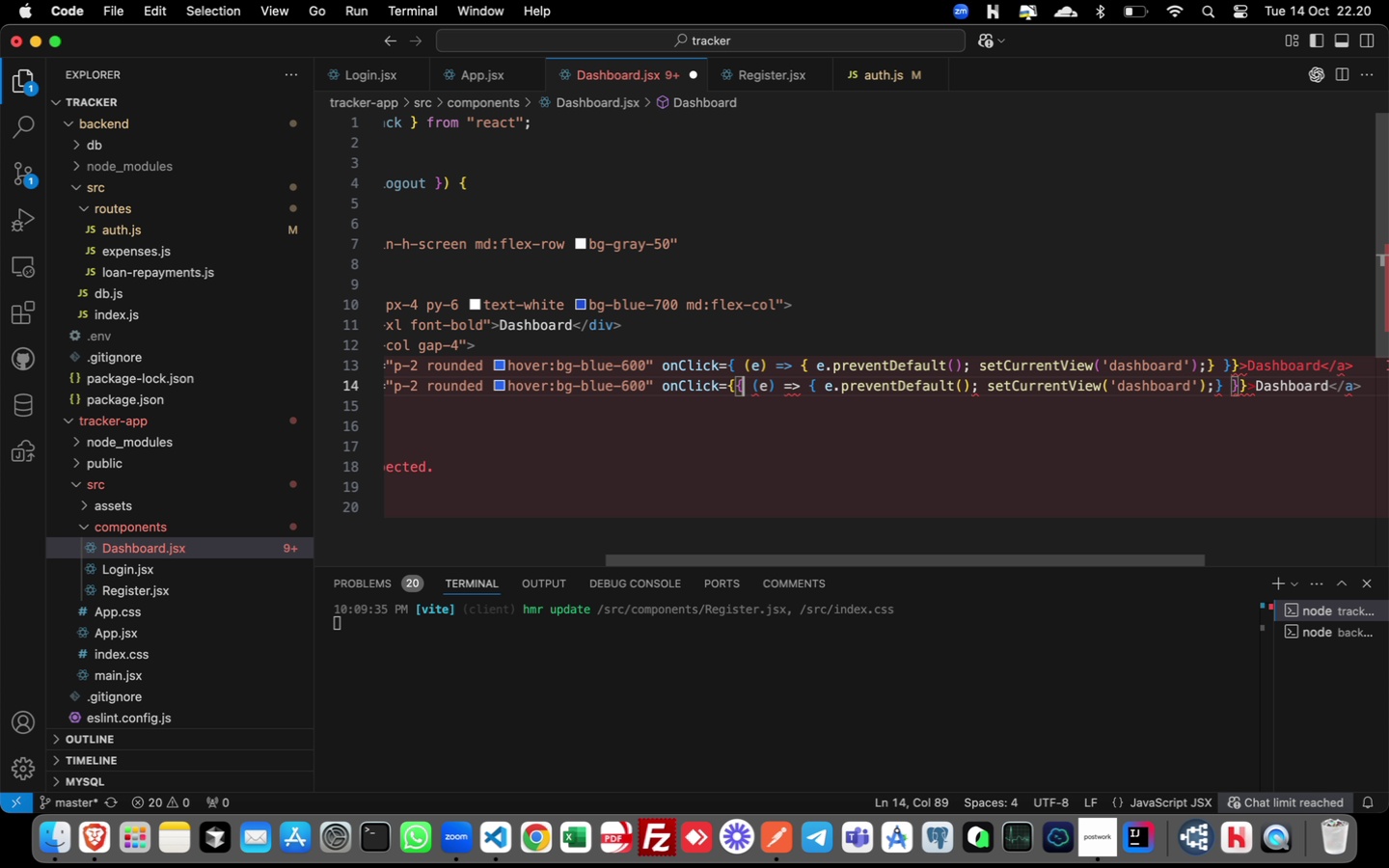 
key(ArrowRight)
 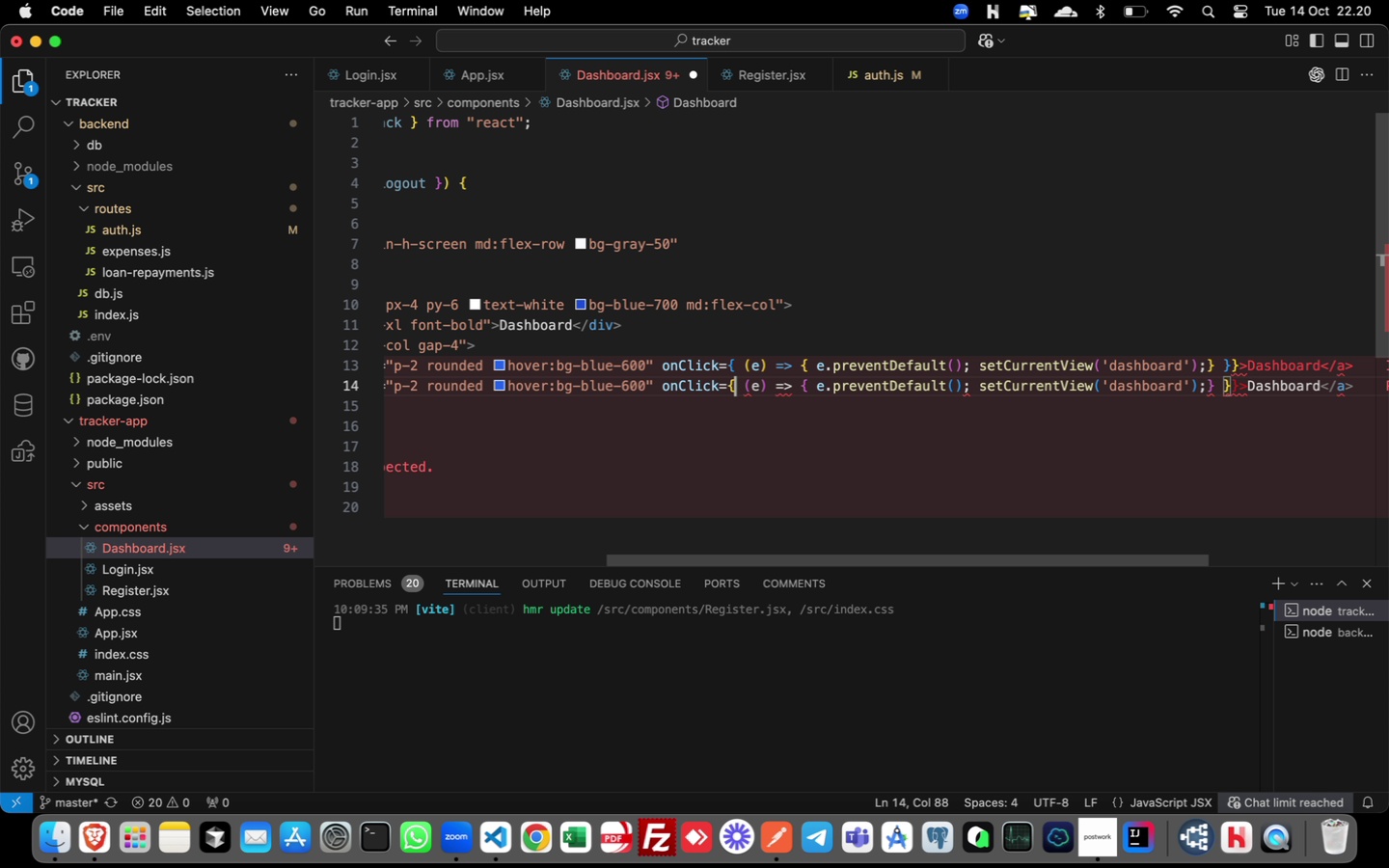 
key(Backspace)
 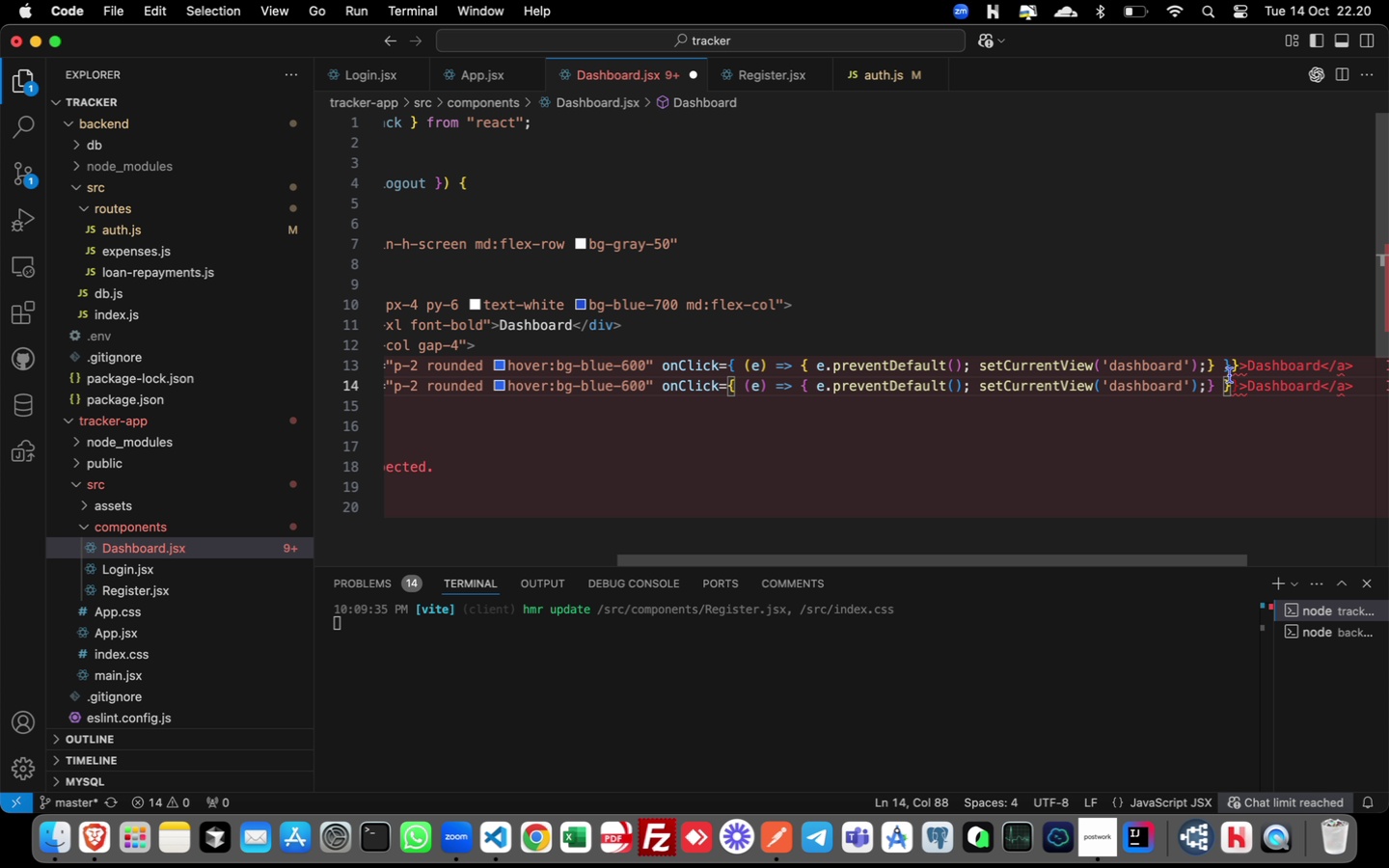 
left_click([1231, 368])
 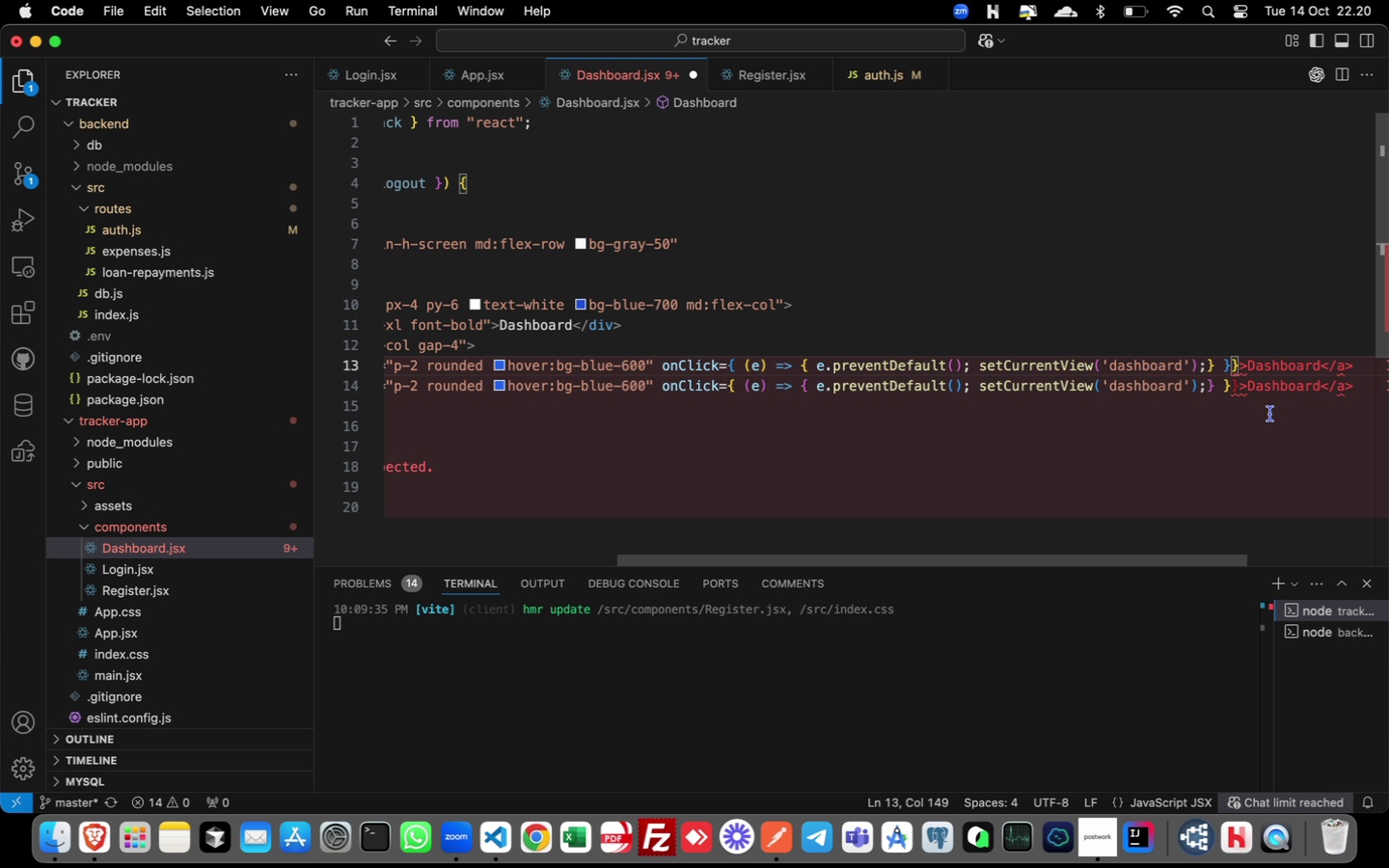 
key(Backspace)
 